 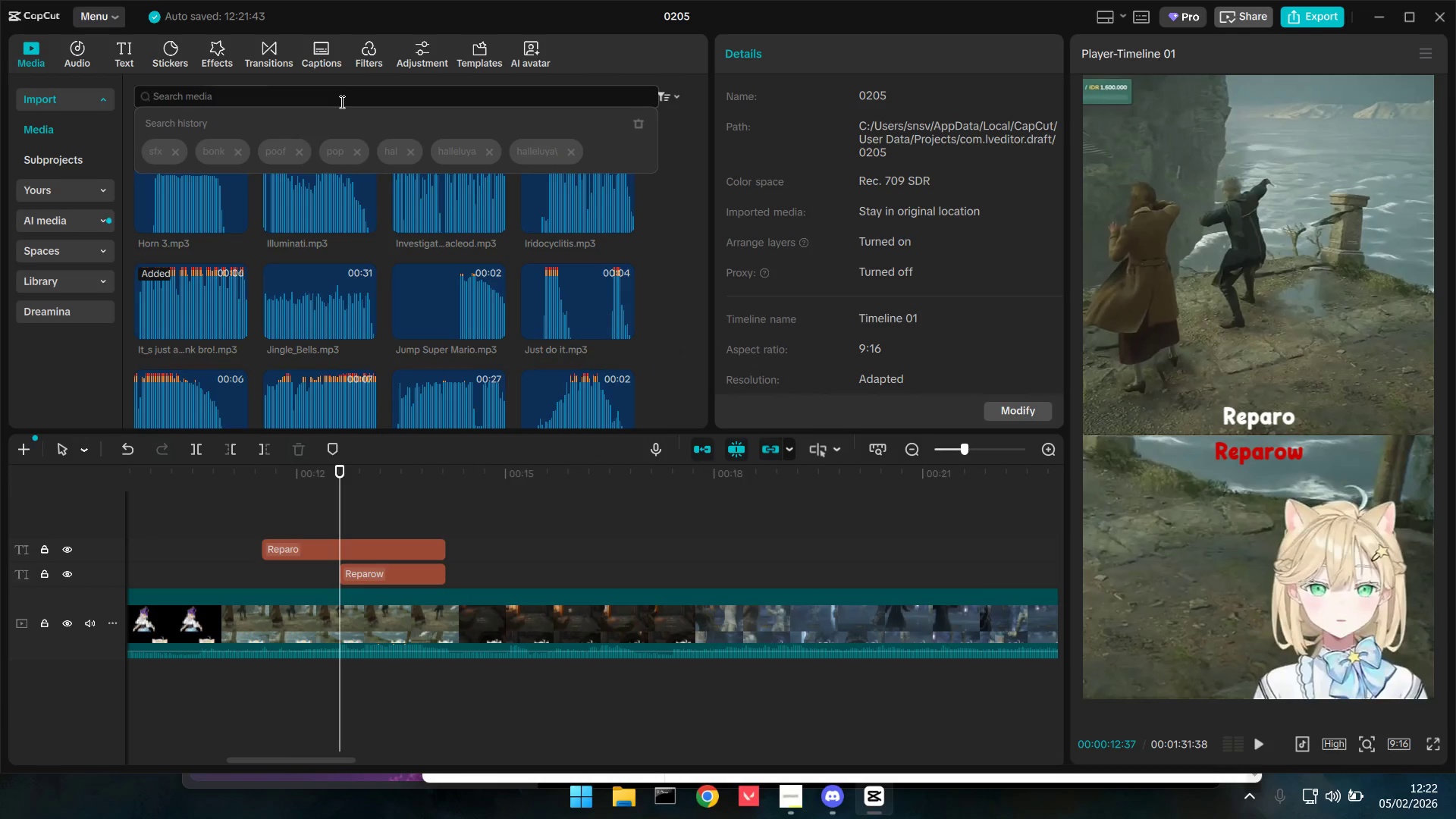 
type(vine boom)
 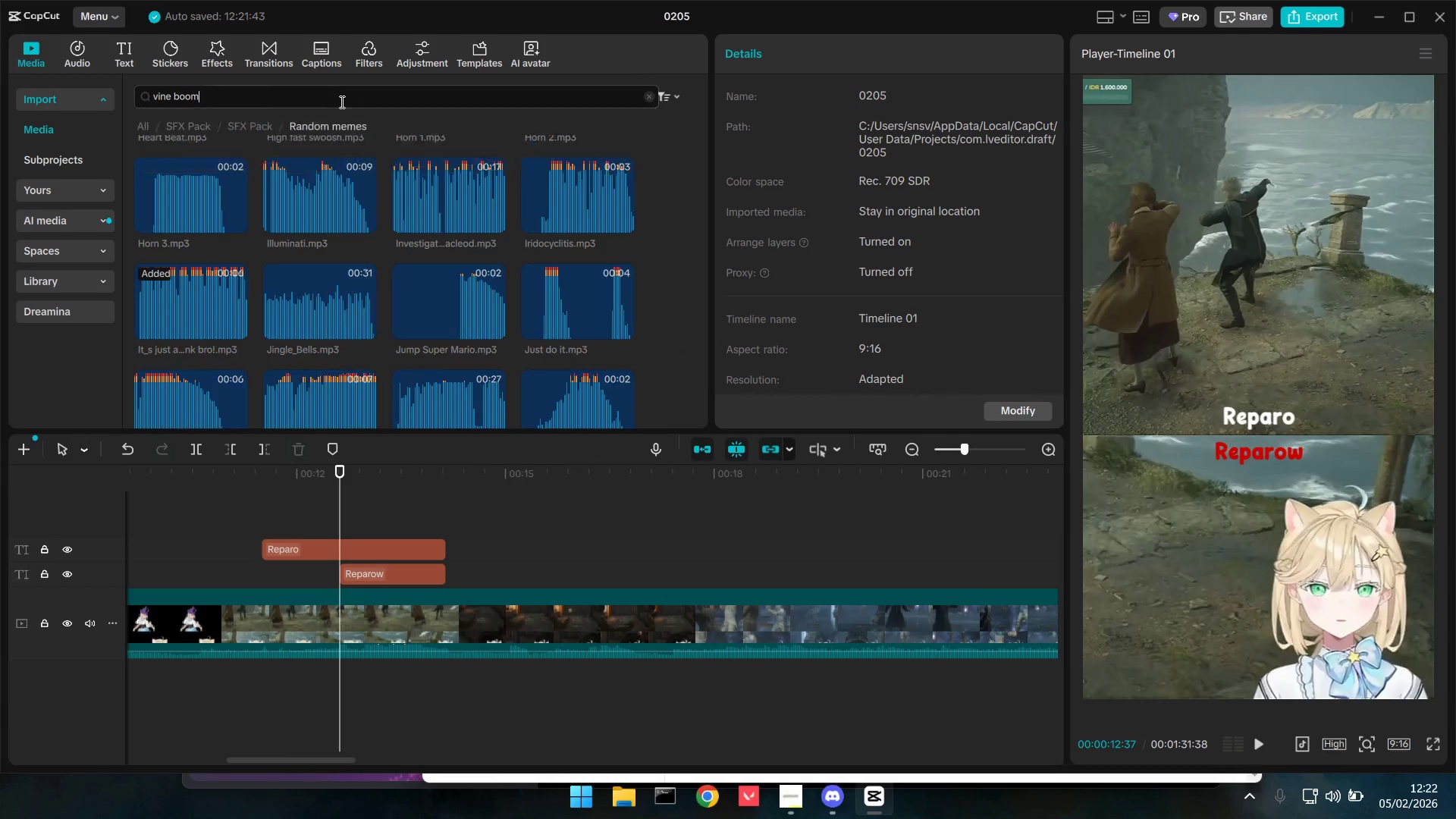 
key(Enter)
 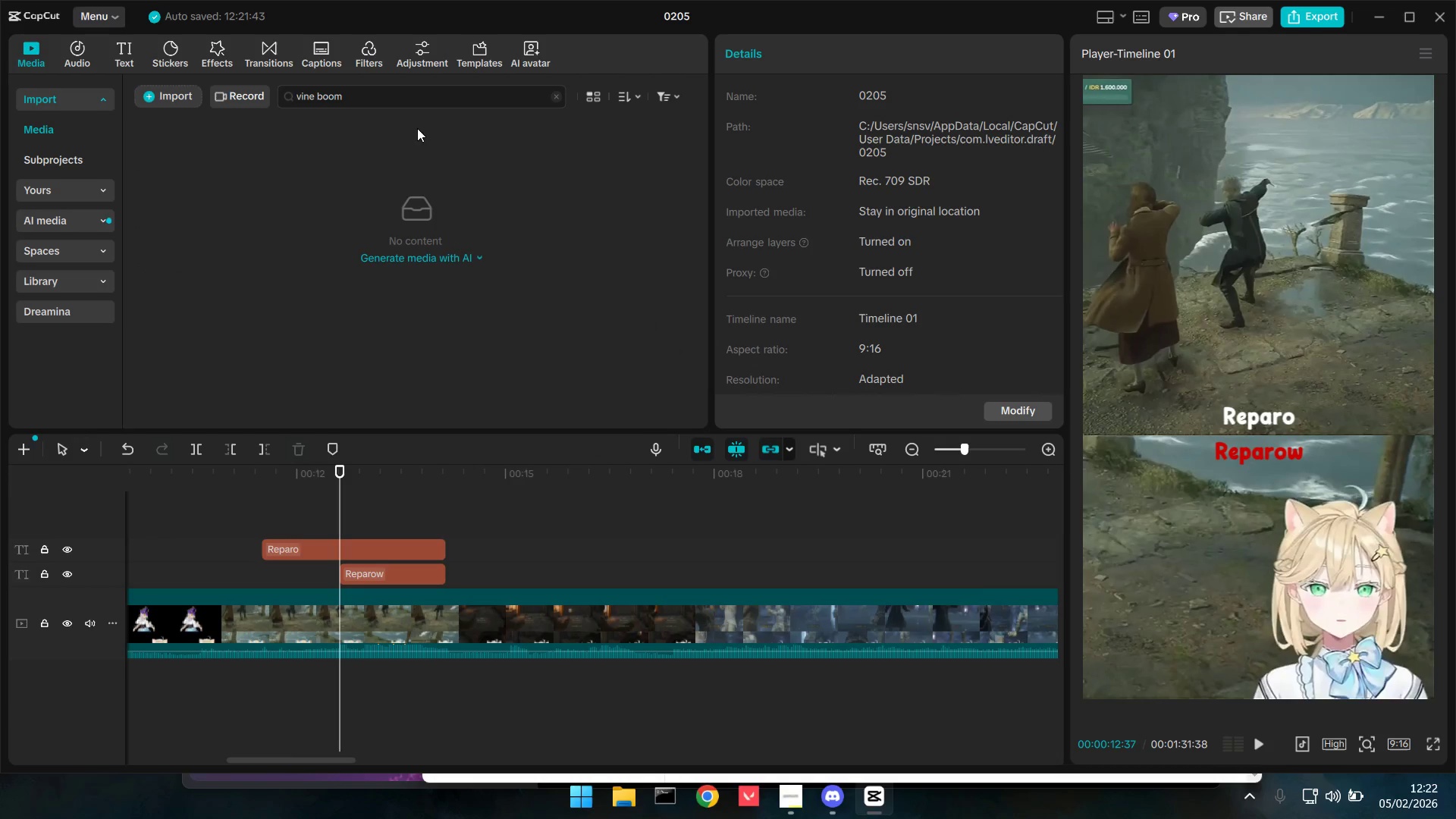 
left_click_drag(start_coordinate=[382, 94], to_coordinate=[285, 105])
 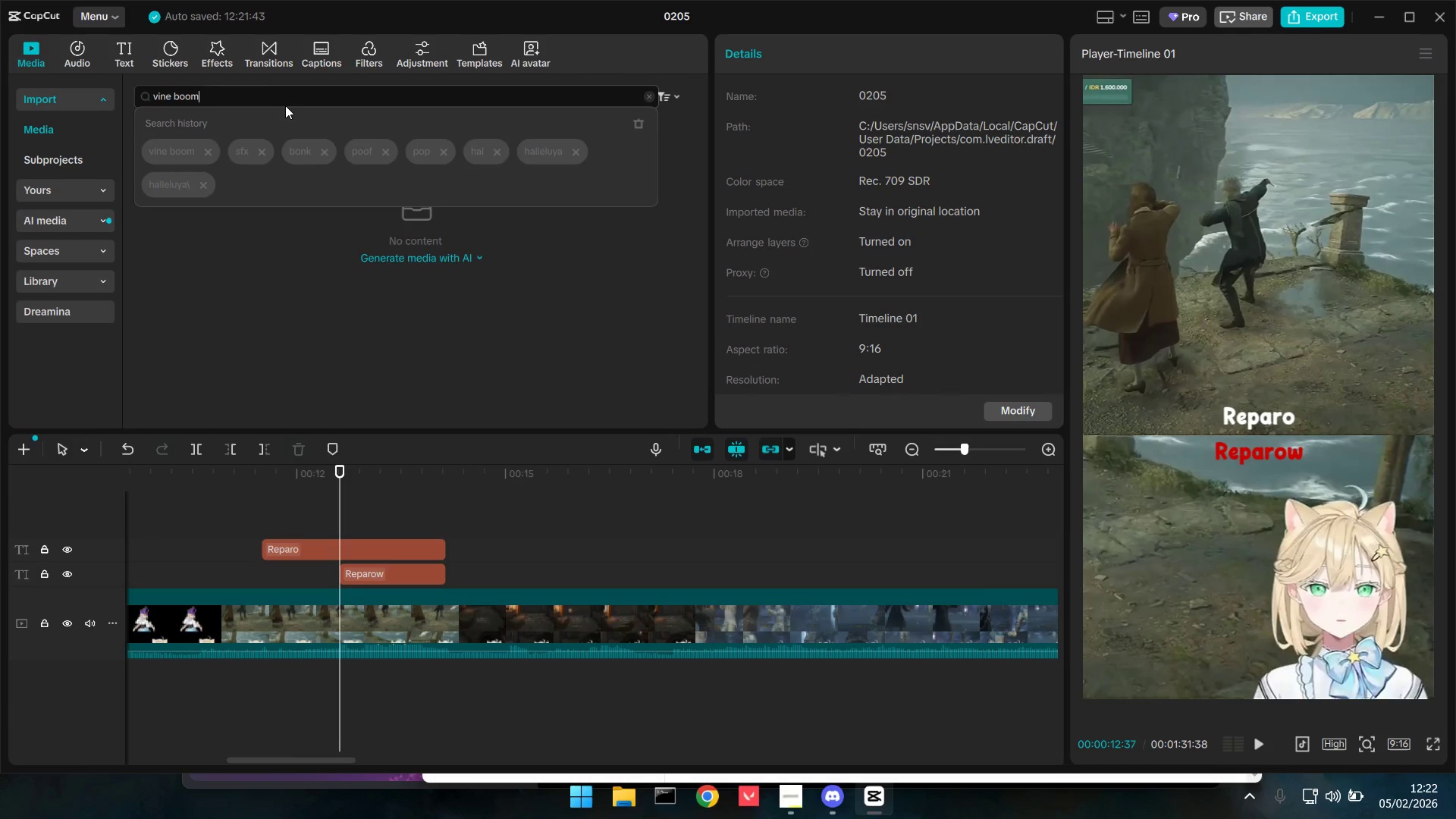 
key(Control+A)
 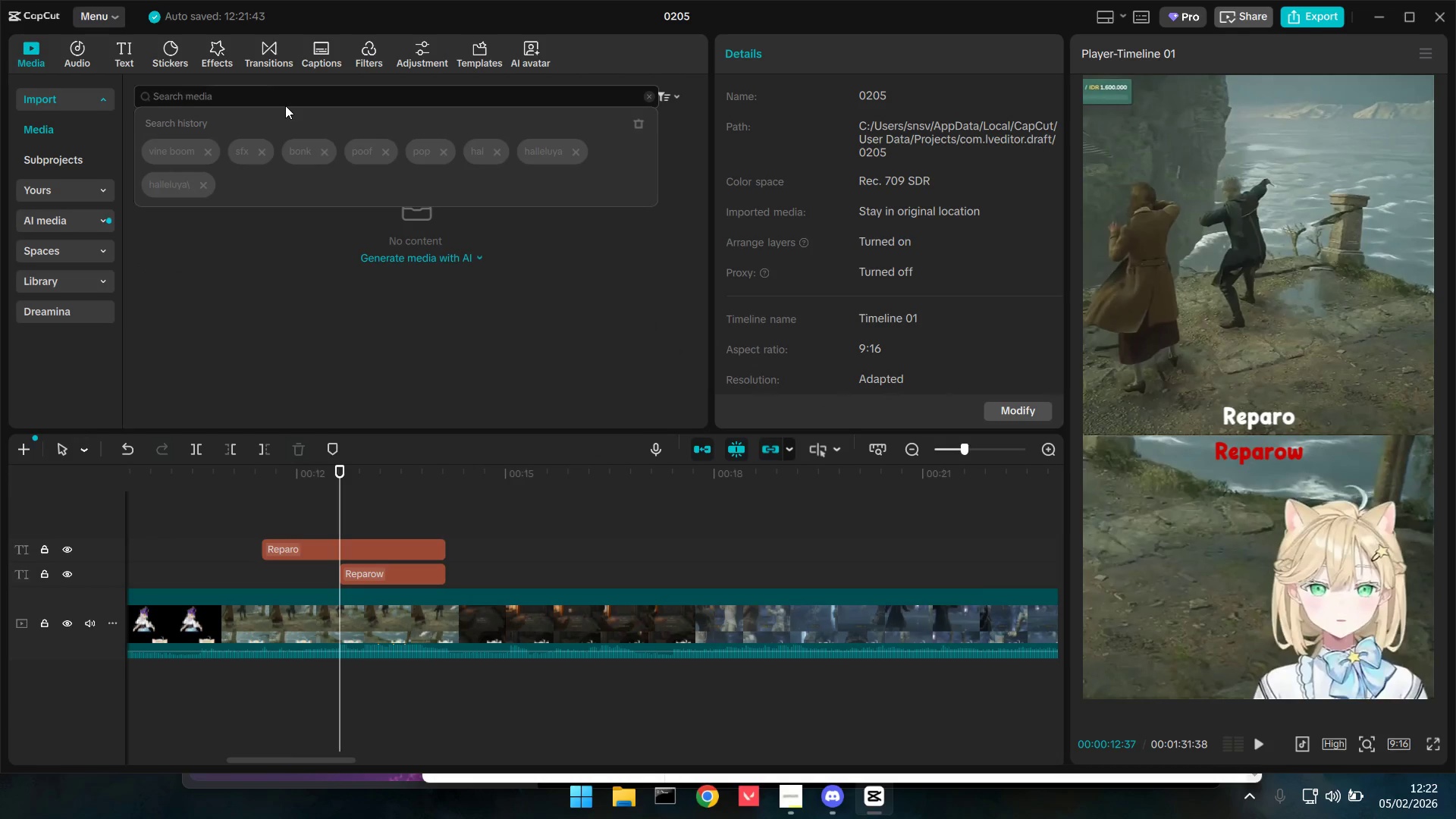 
key(Backspace)
type(vine)
 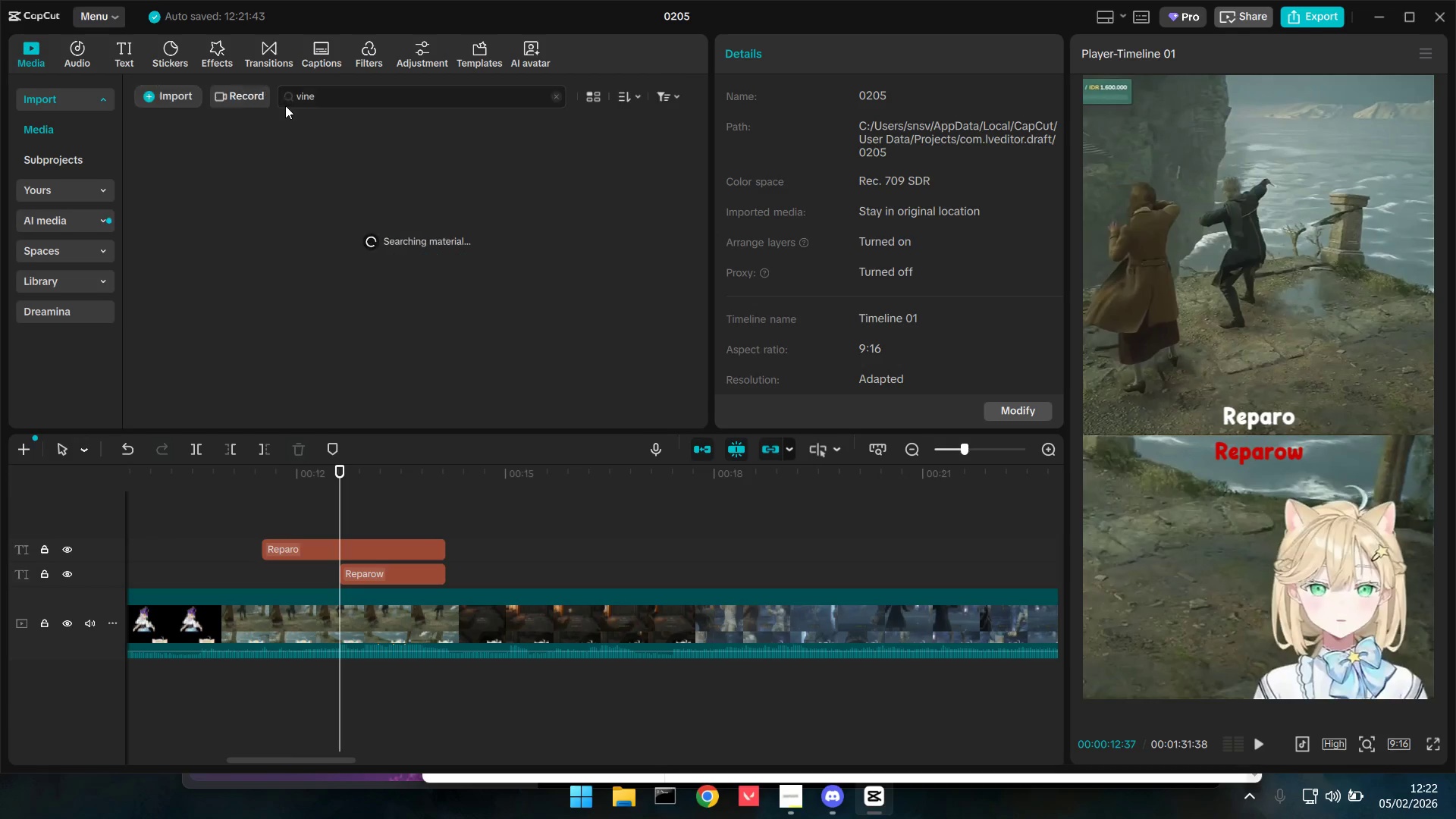 
key(Enter)
 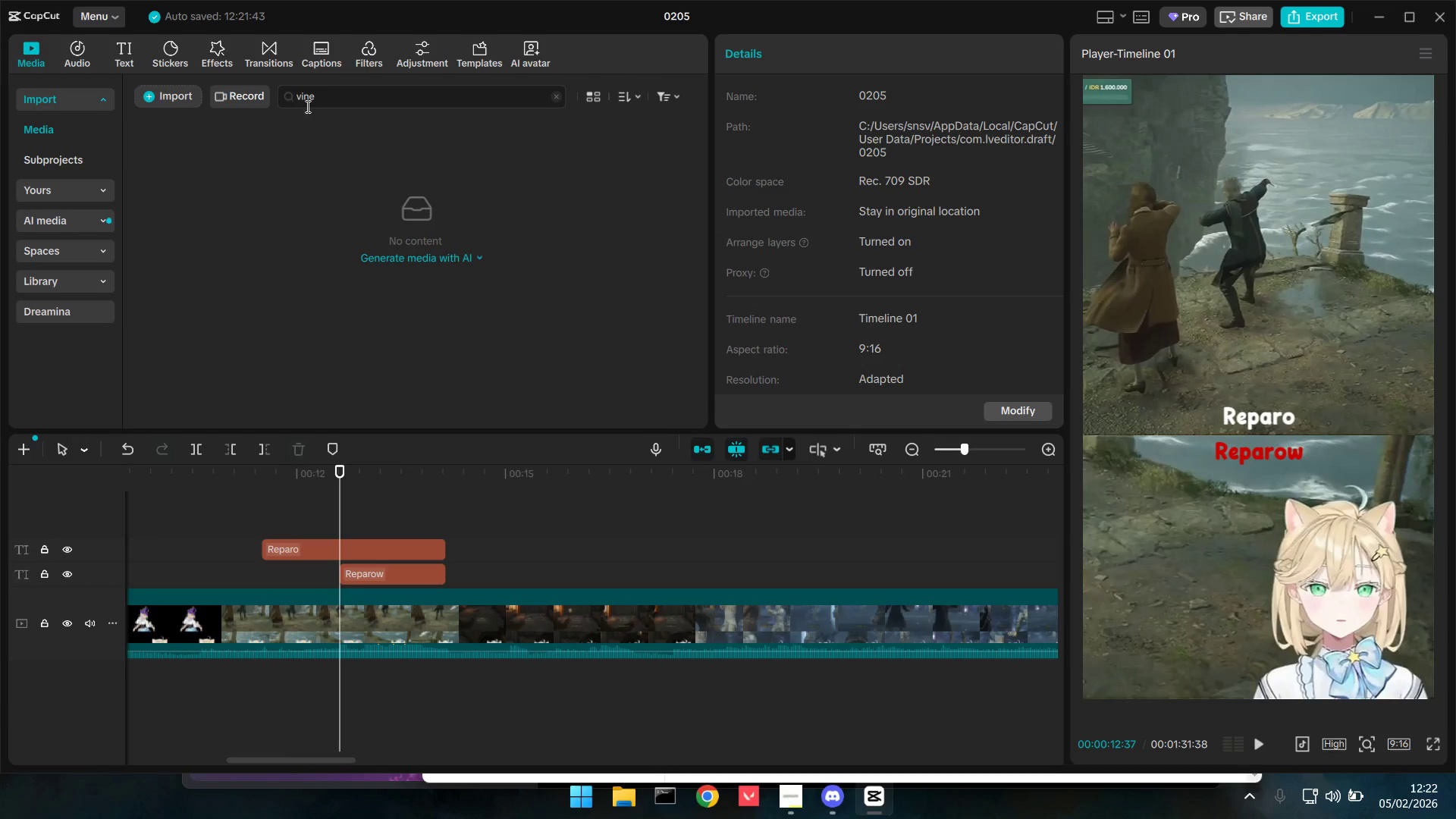 
left_click_drag(start_coordinate=[362, 111], to_coordinate=[221, 119])
 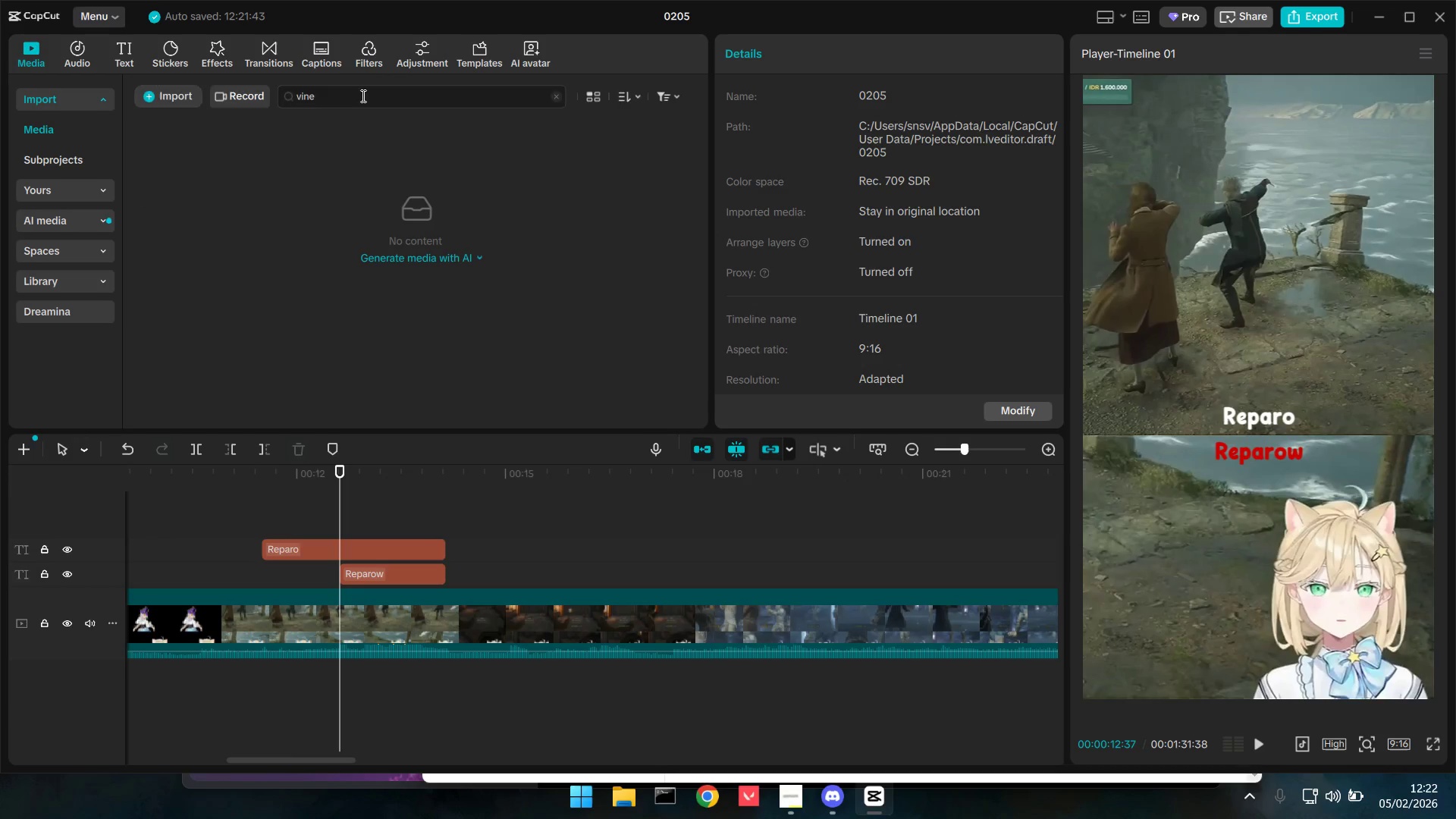 
left_click_drag(start_coordinate=[392, 92], to_coordinate=[187, 112])
 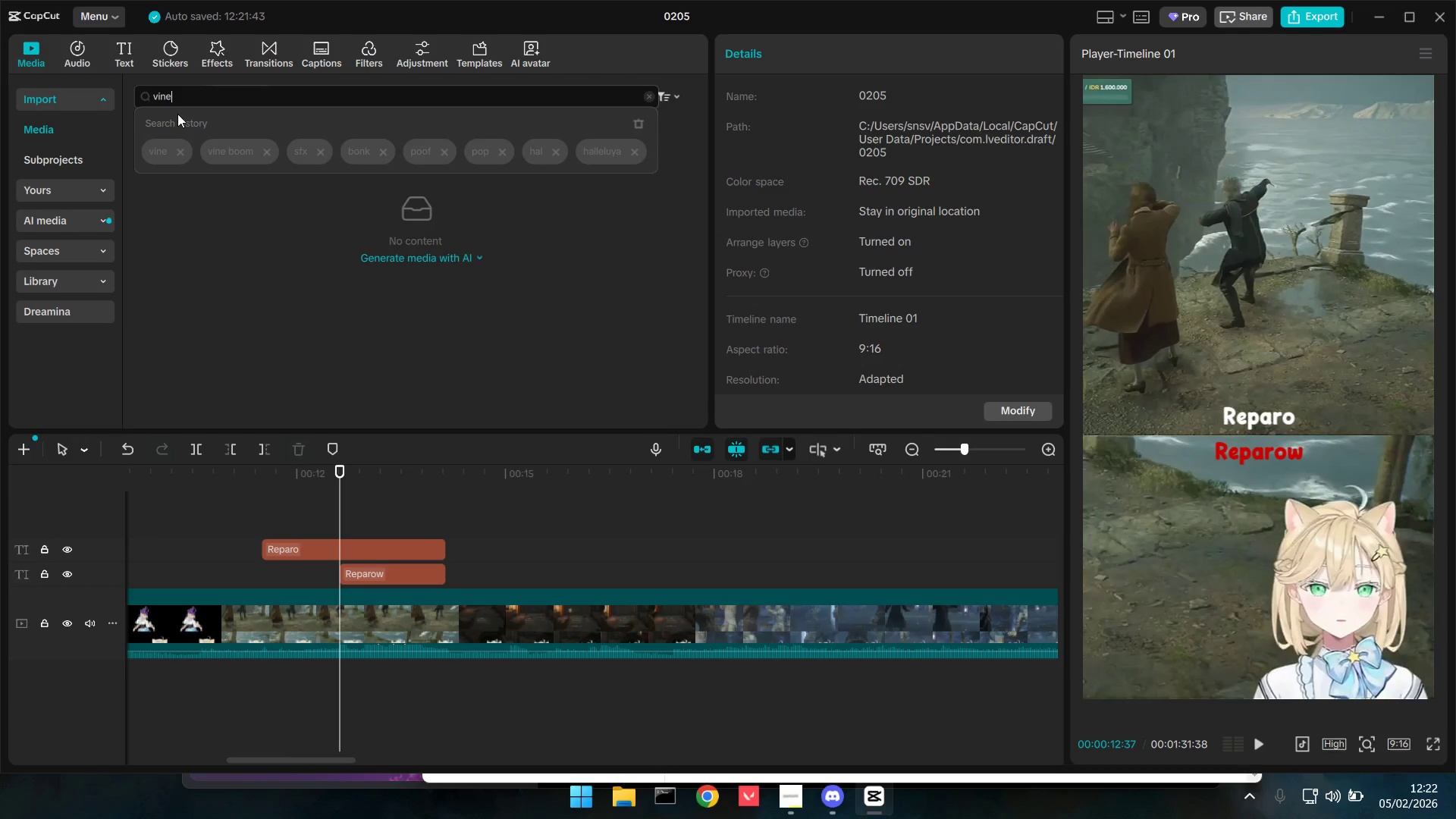 
key(Control+A)
 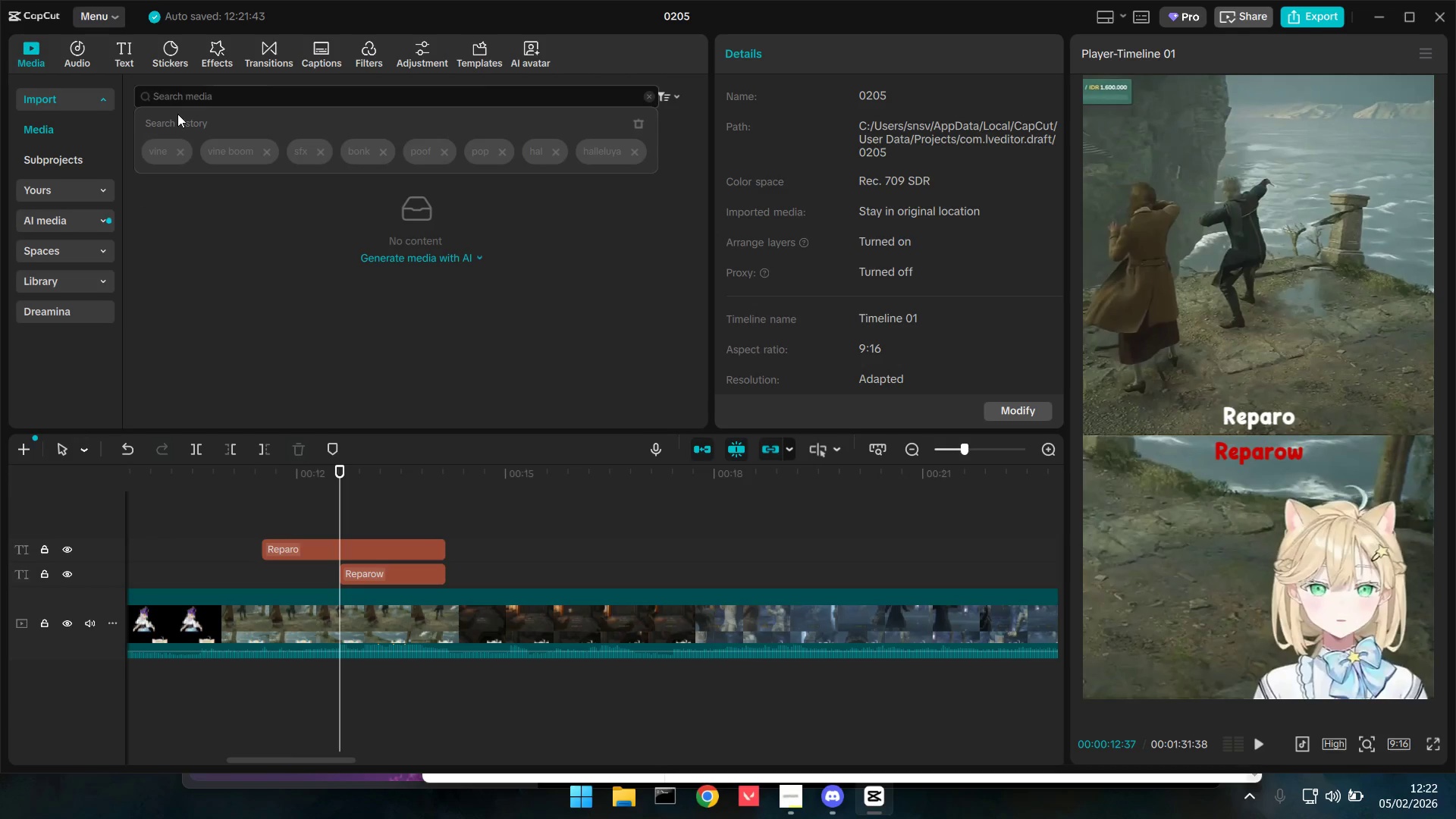 
key(Backspace)
type(boom)
 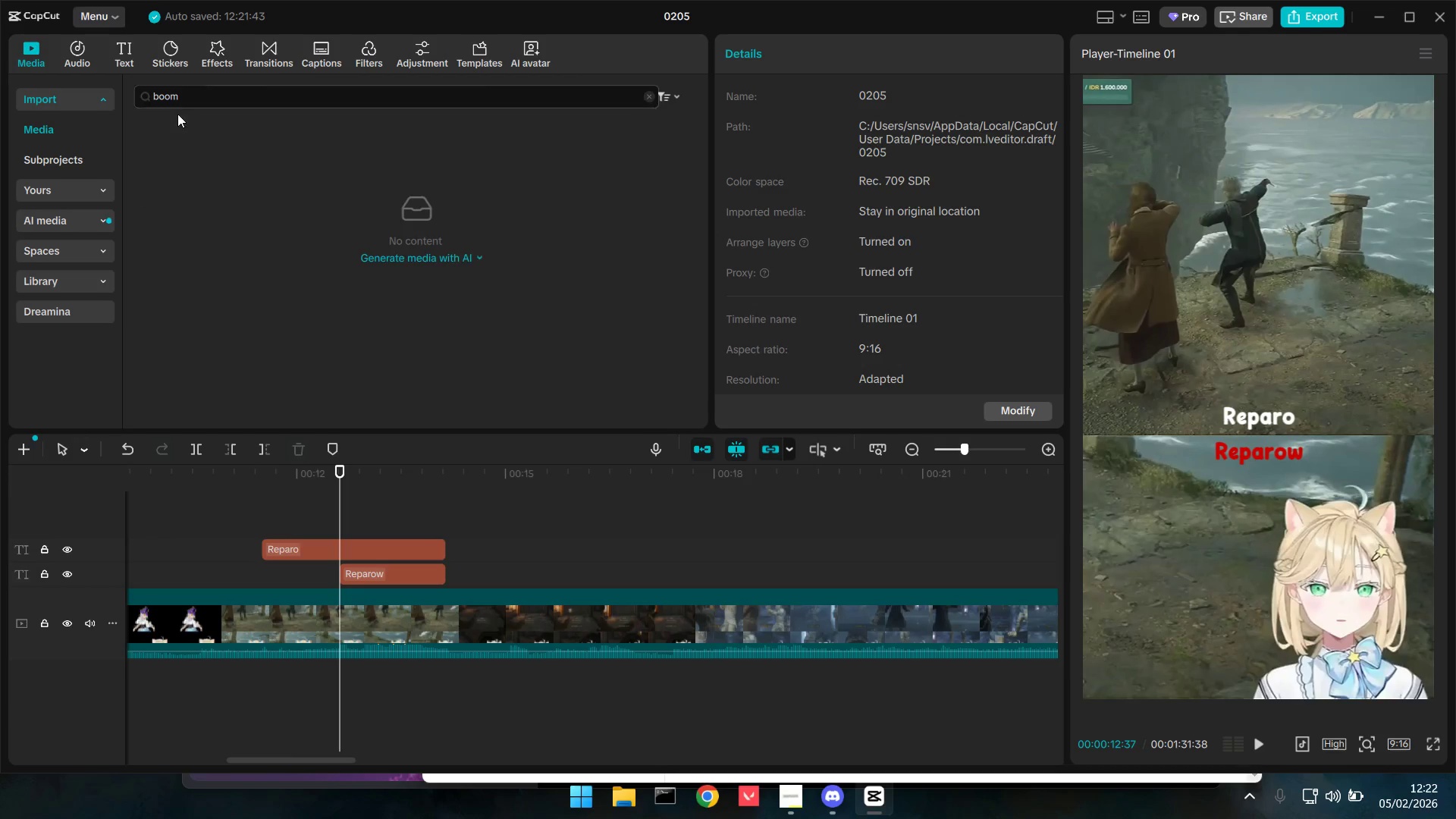 
key(Enter)
 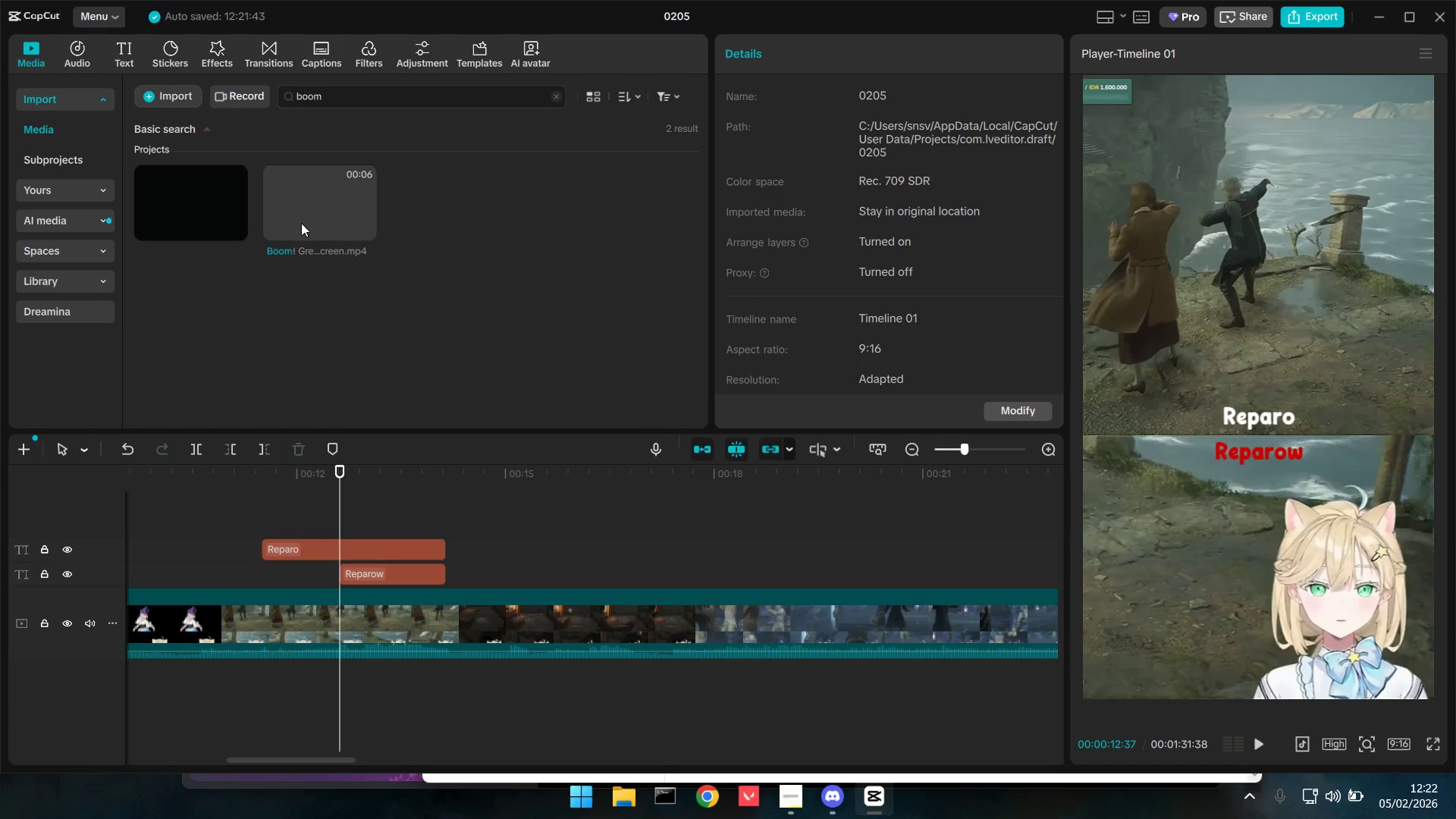 
mouse_move([295, 208])
 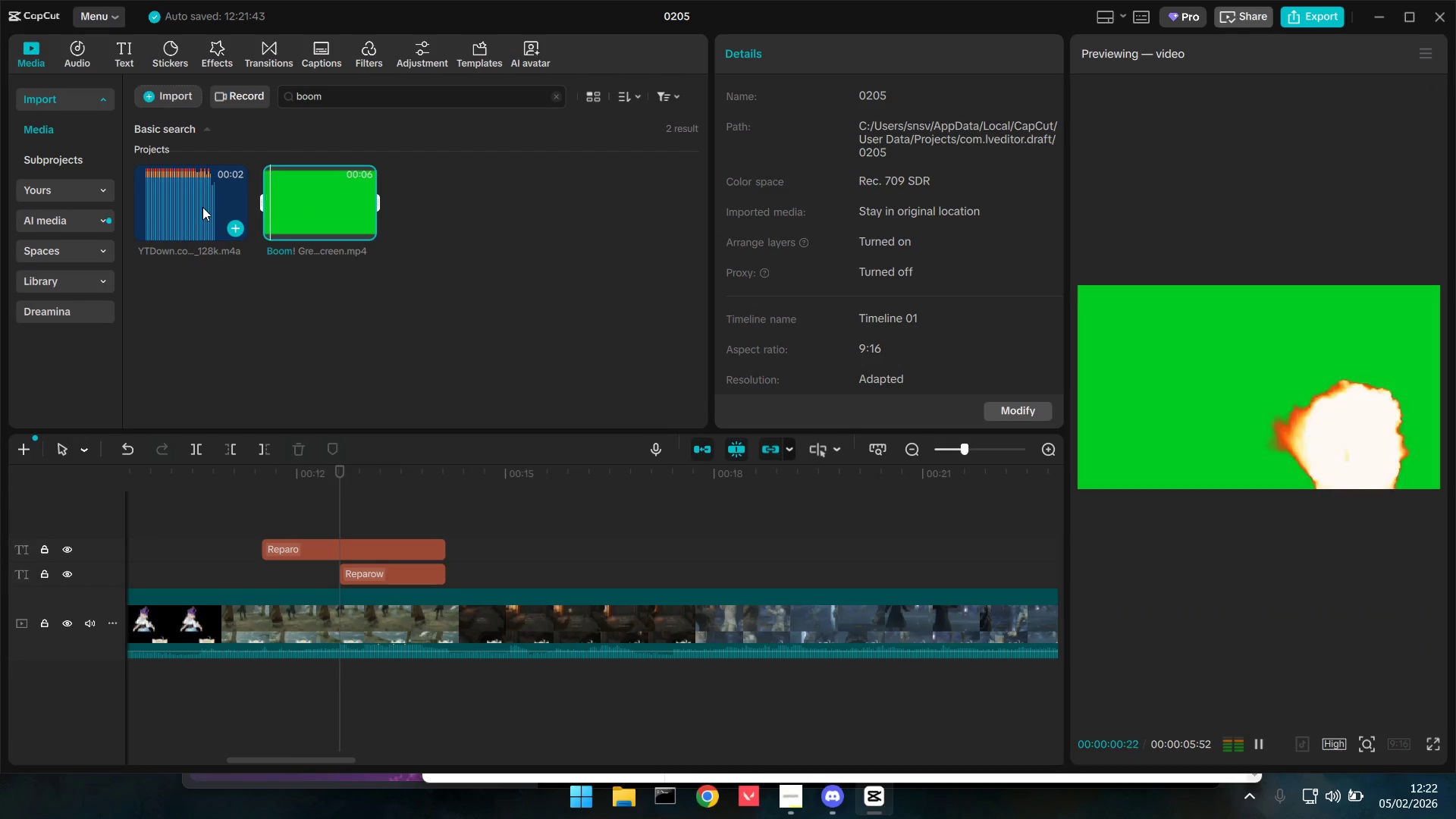 
left_click([202, 207])
 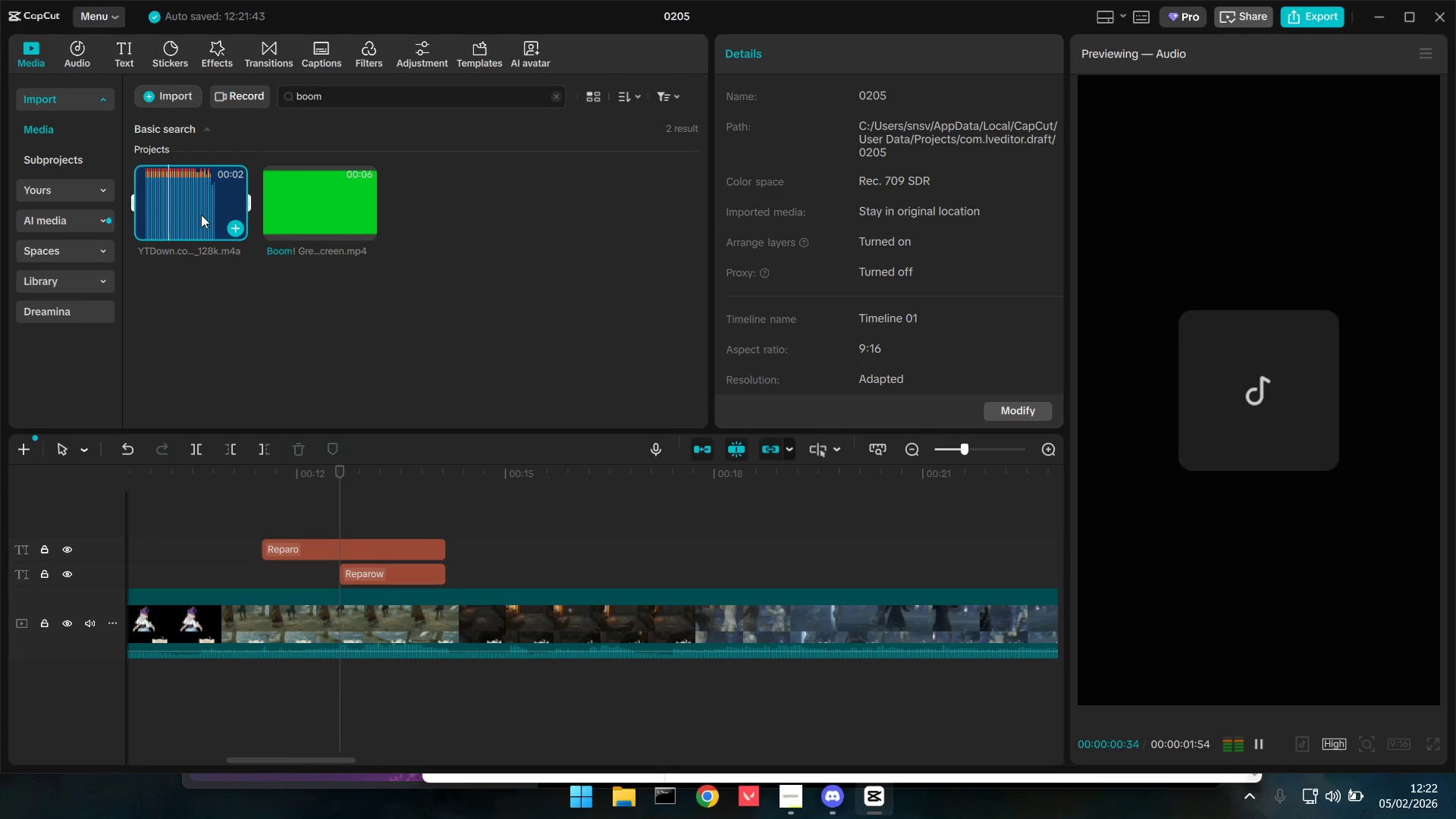 
left_click_drag(start_coordinate=[191, 209], to_coordinate=[311, 686])
 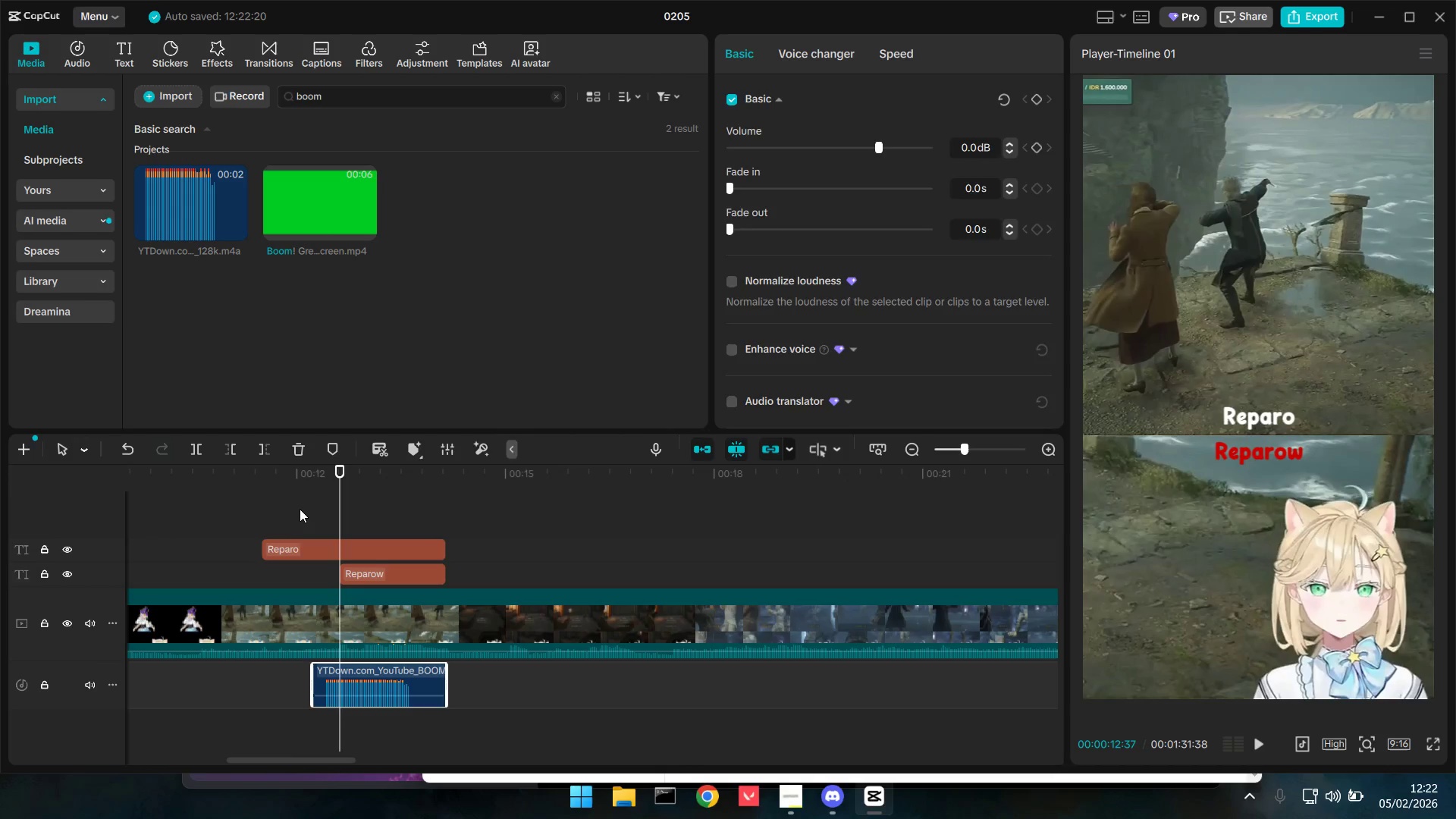 
left_click([300, 506])
 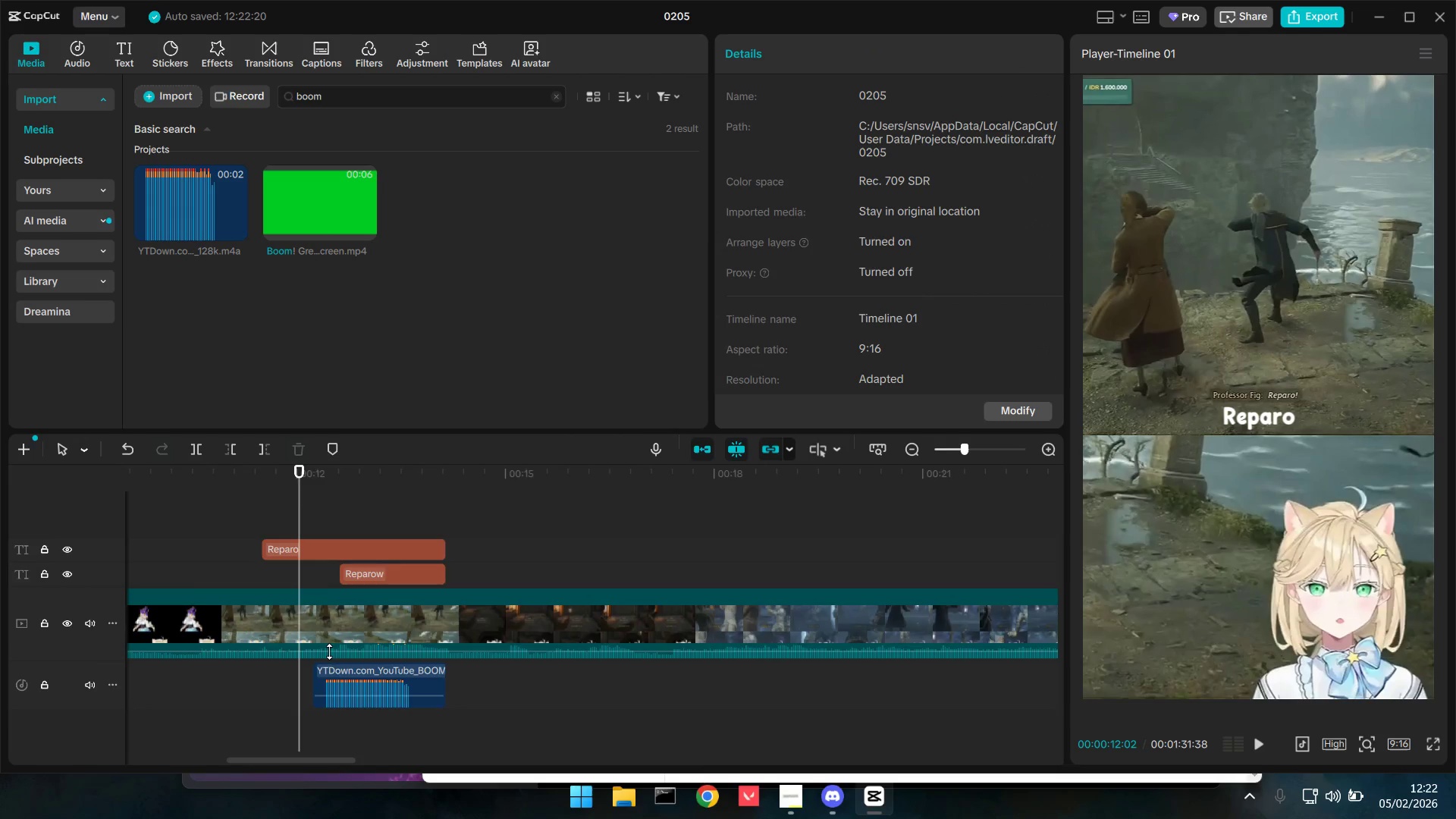 
hold_key(key=ControlLeft, duration=0.7)
scroll: coordinate [331, 652], scroll_direction: up, amount: 9.0
 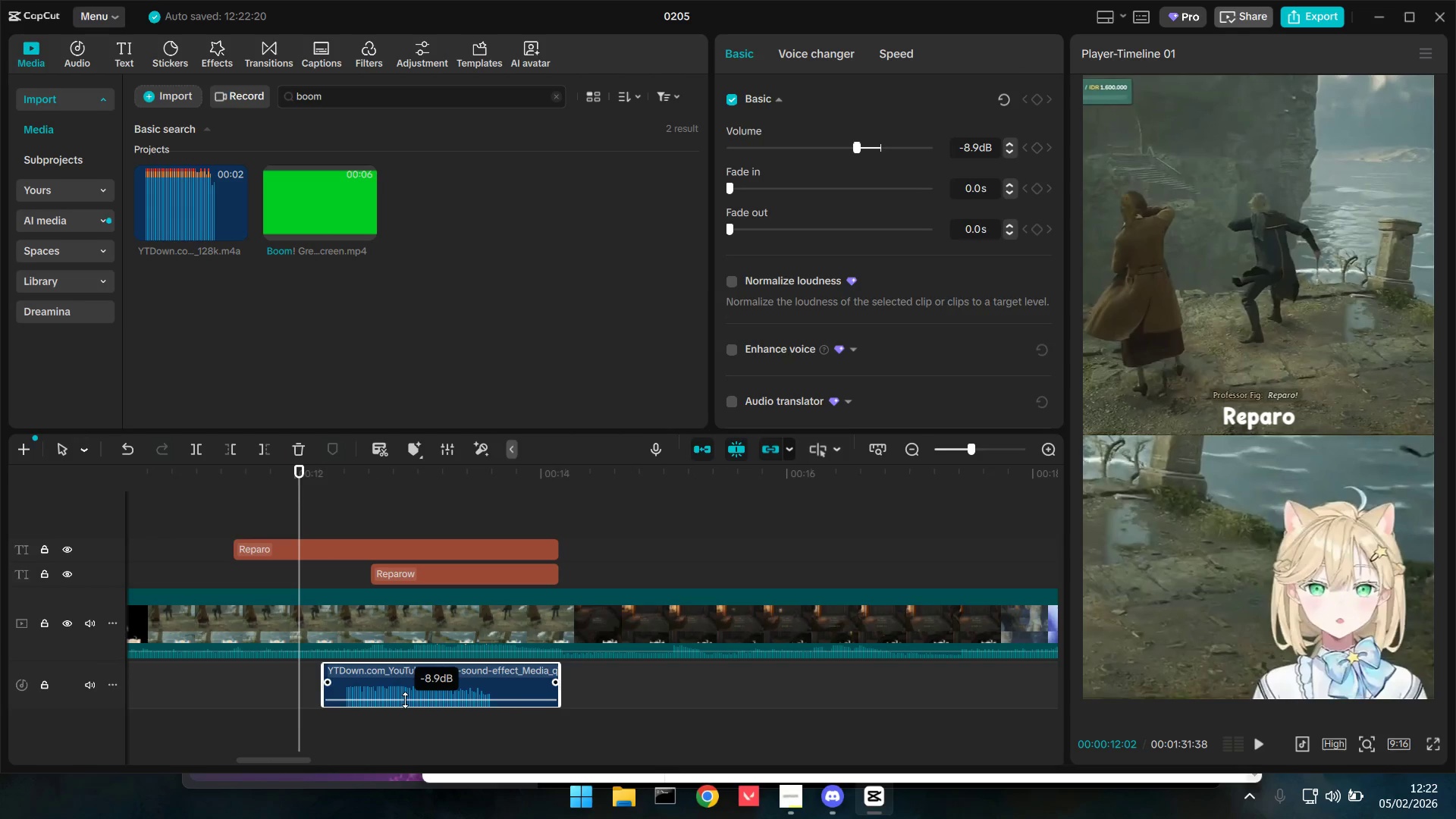 
left_click_drag(start_coordinate=[419, 672], to_coordinate=[438, 670])
 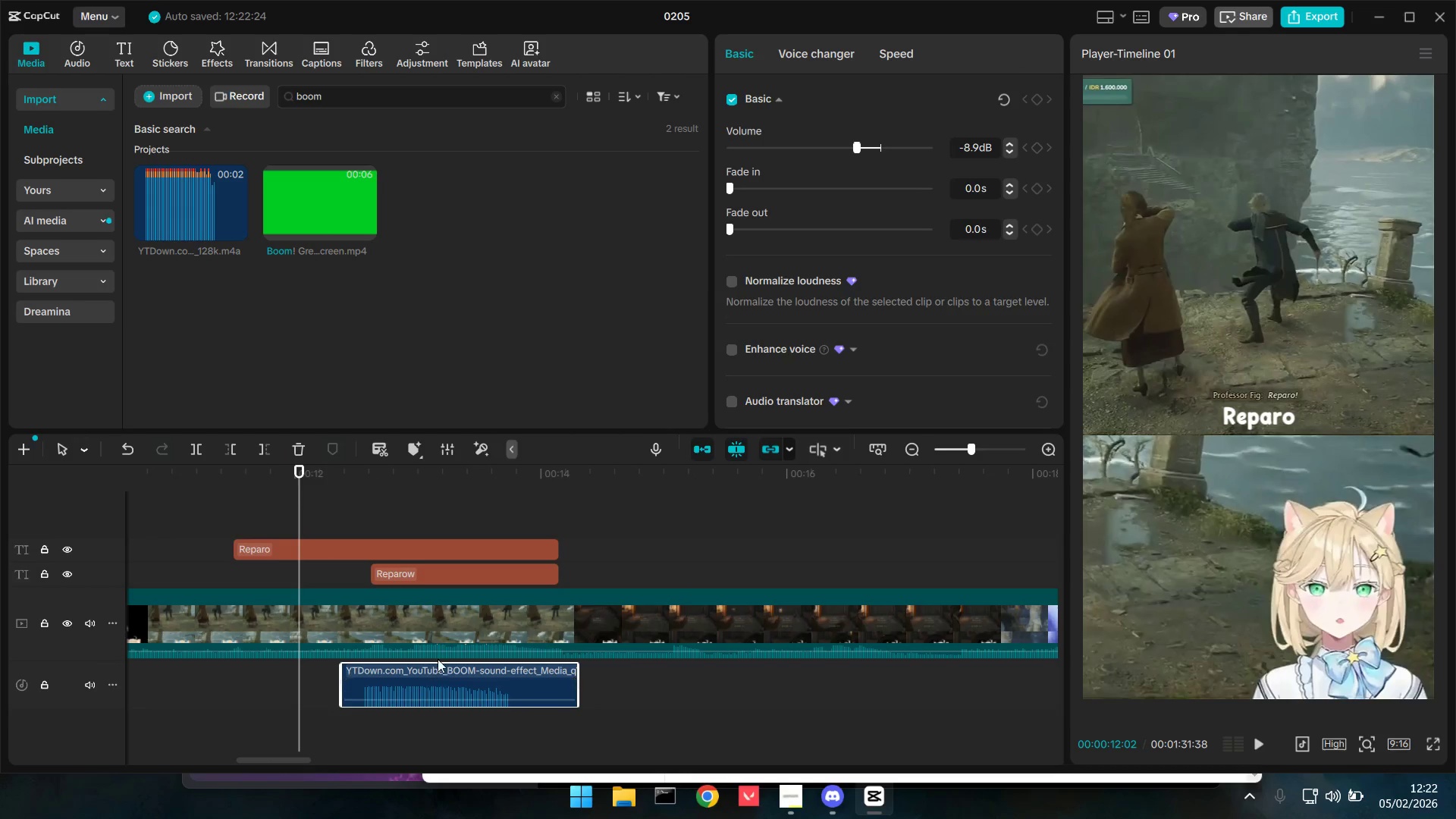 
key(Space)
 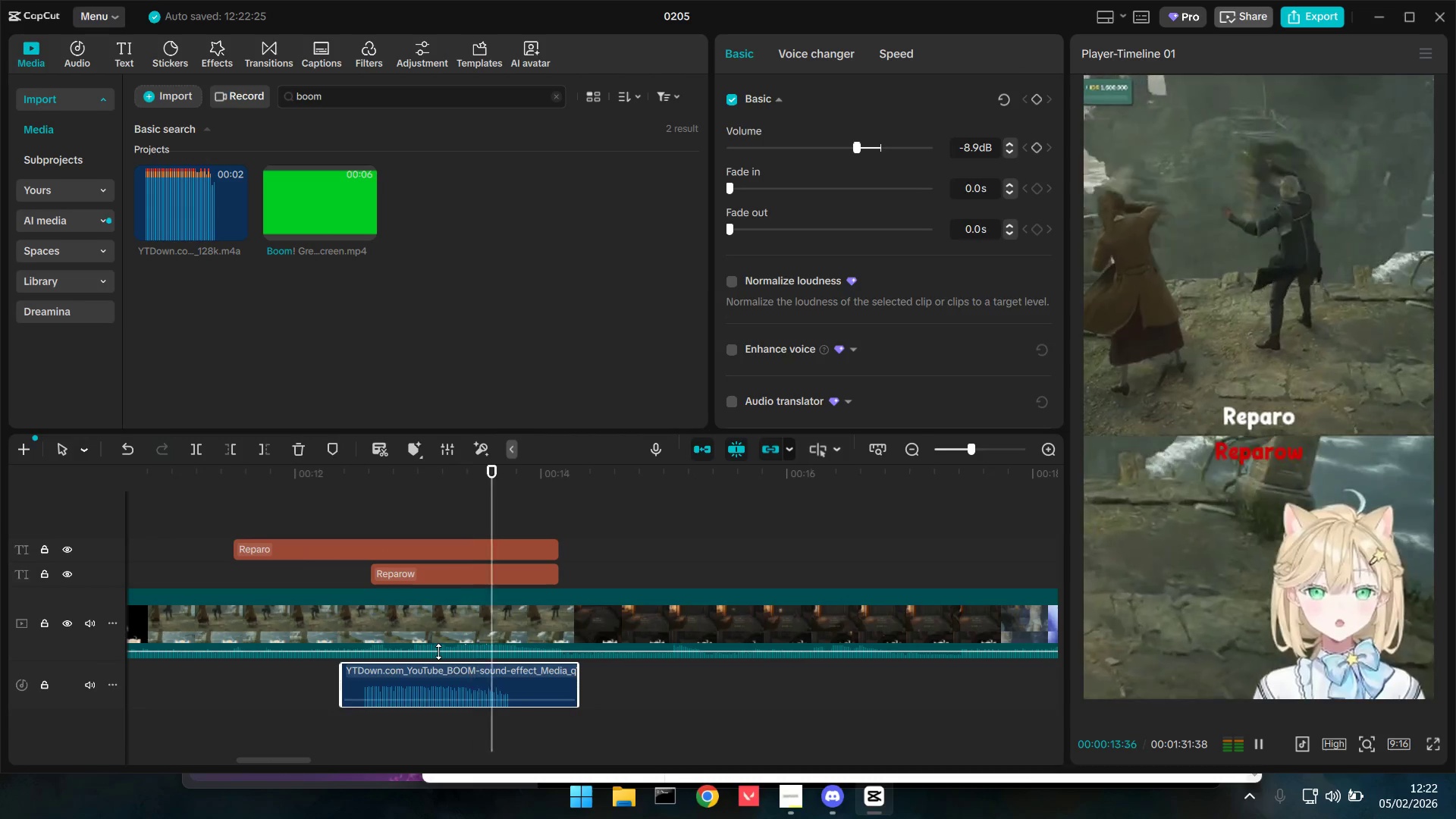 
key(Space)
 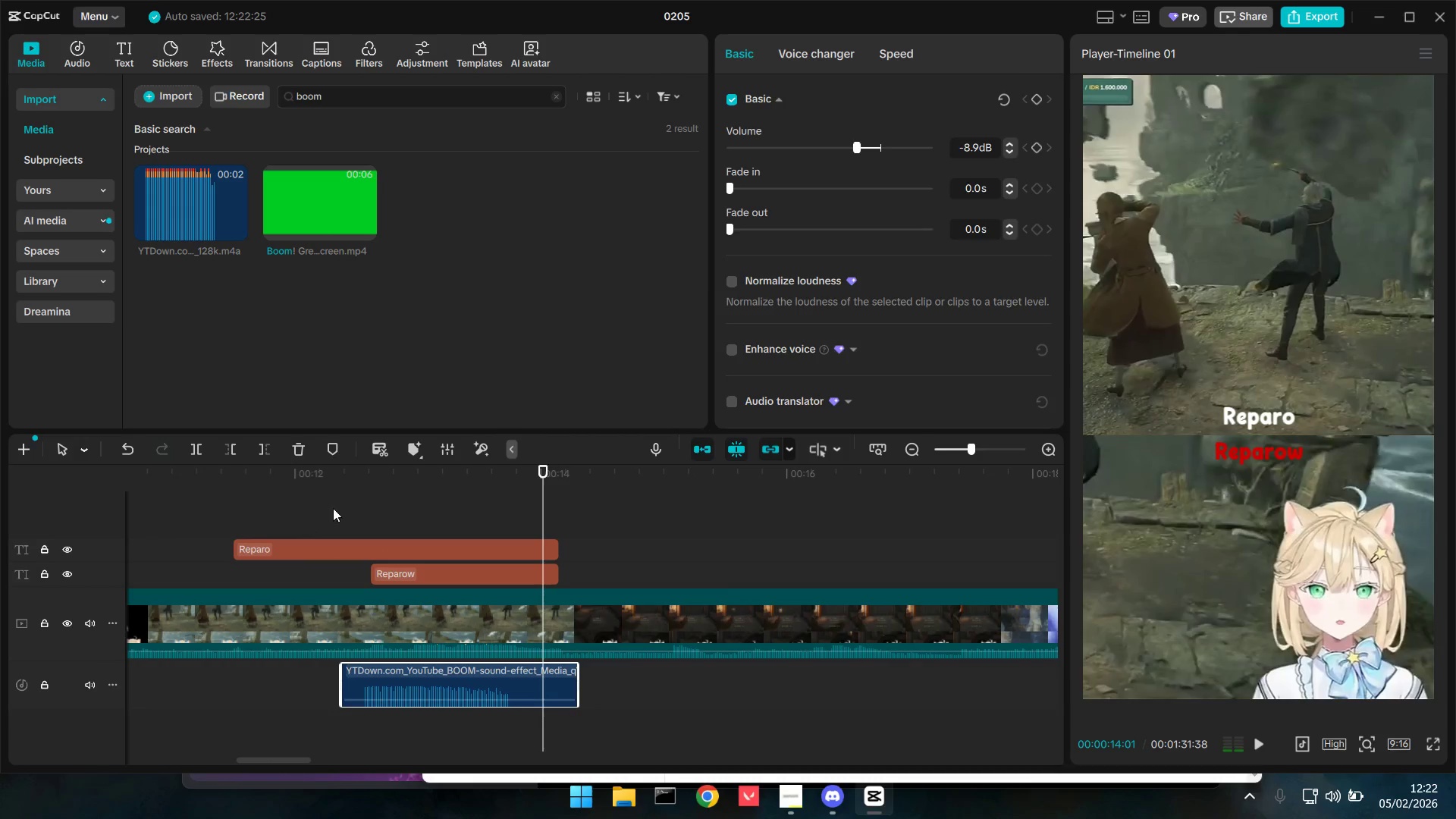 
left_click_drag(start_coordinate=[331, 508], to_coordinate=[473, 568])
 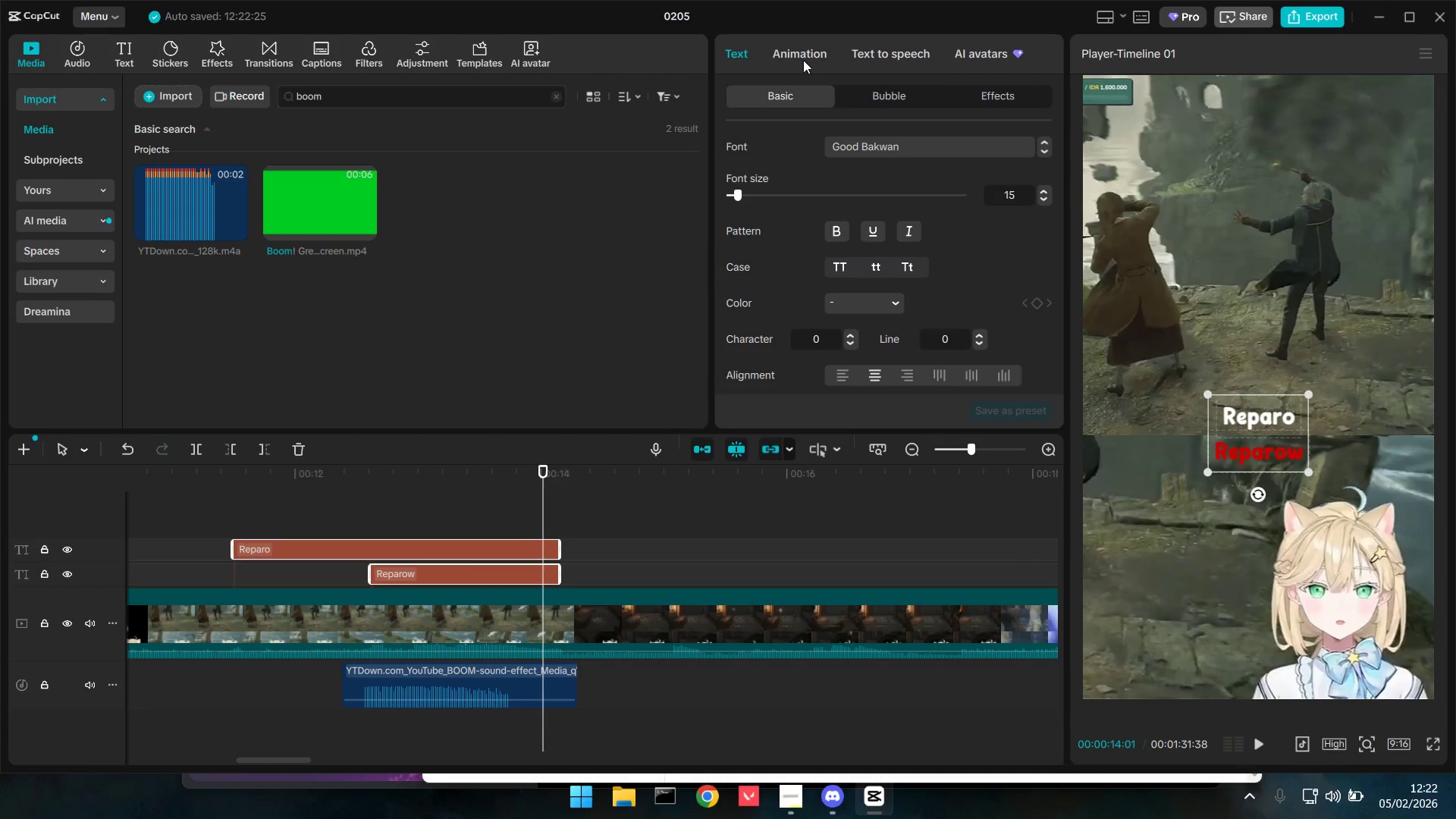 
left_click([805, 56])
 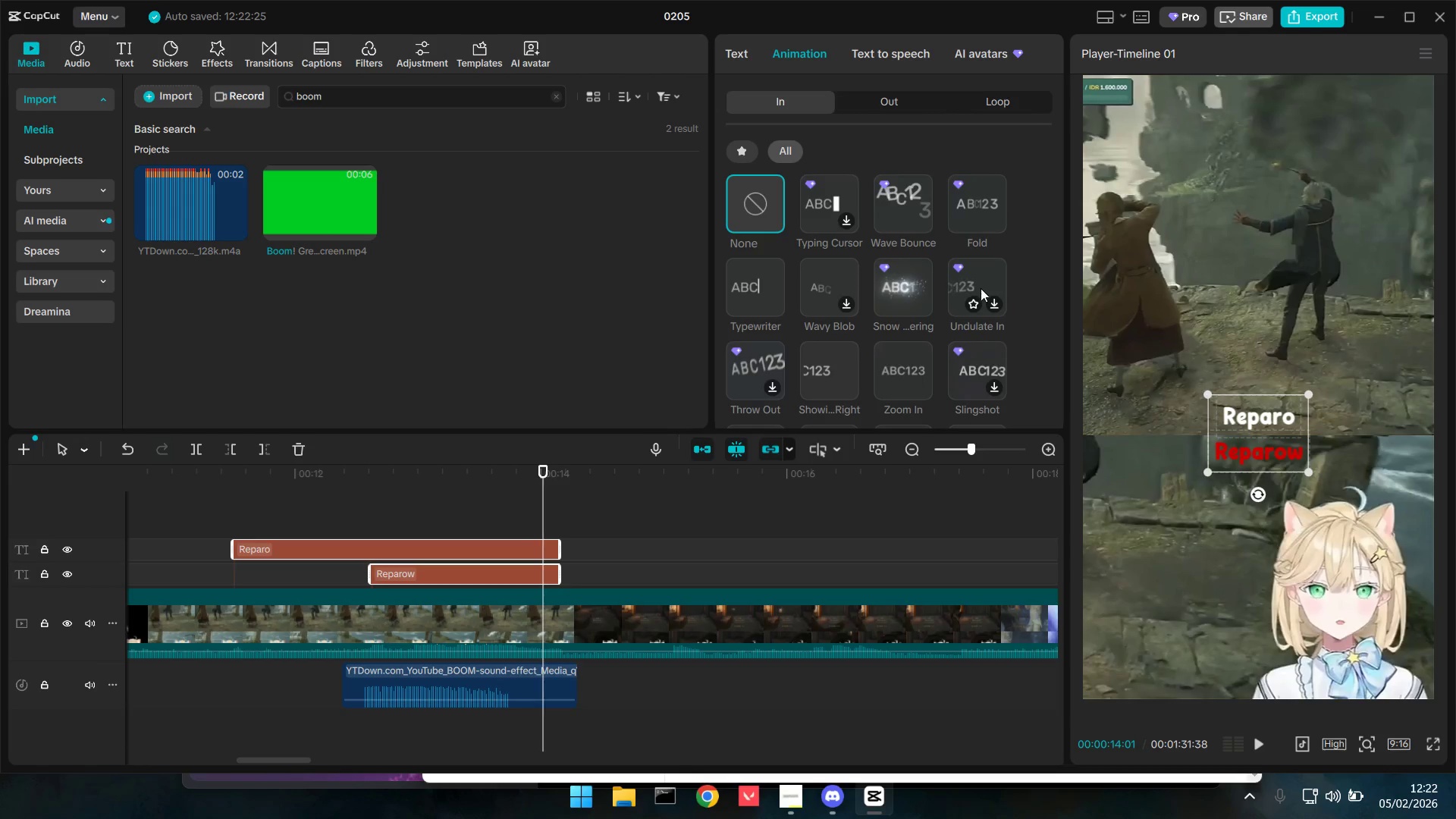 
wait(5.64)
 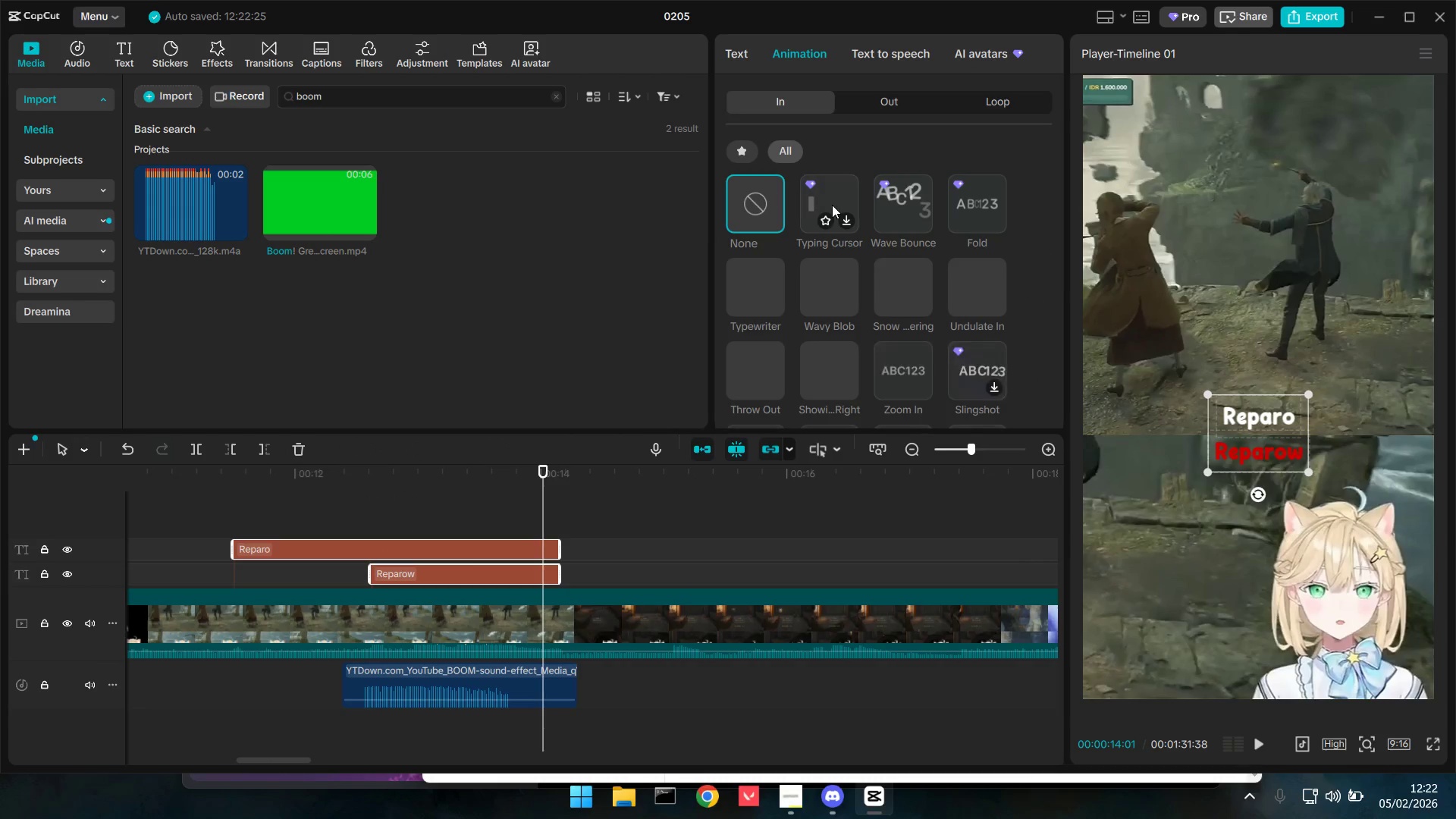 
left_click([904, 291])
 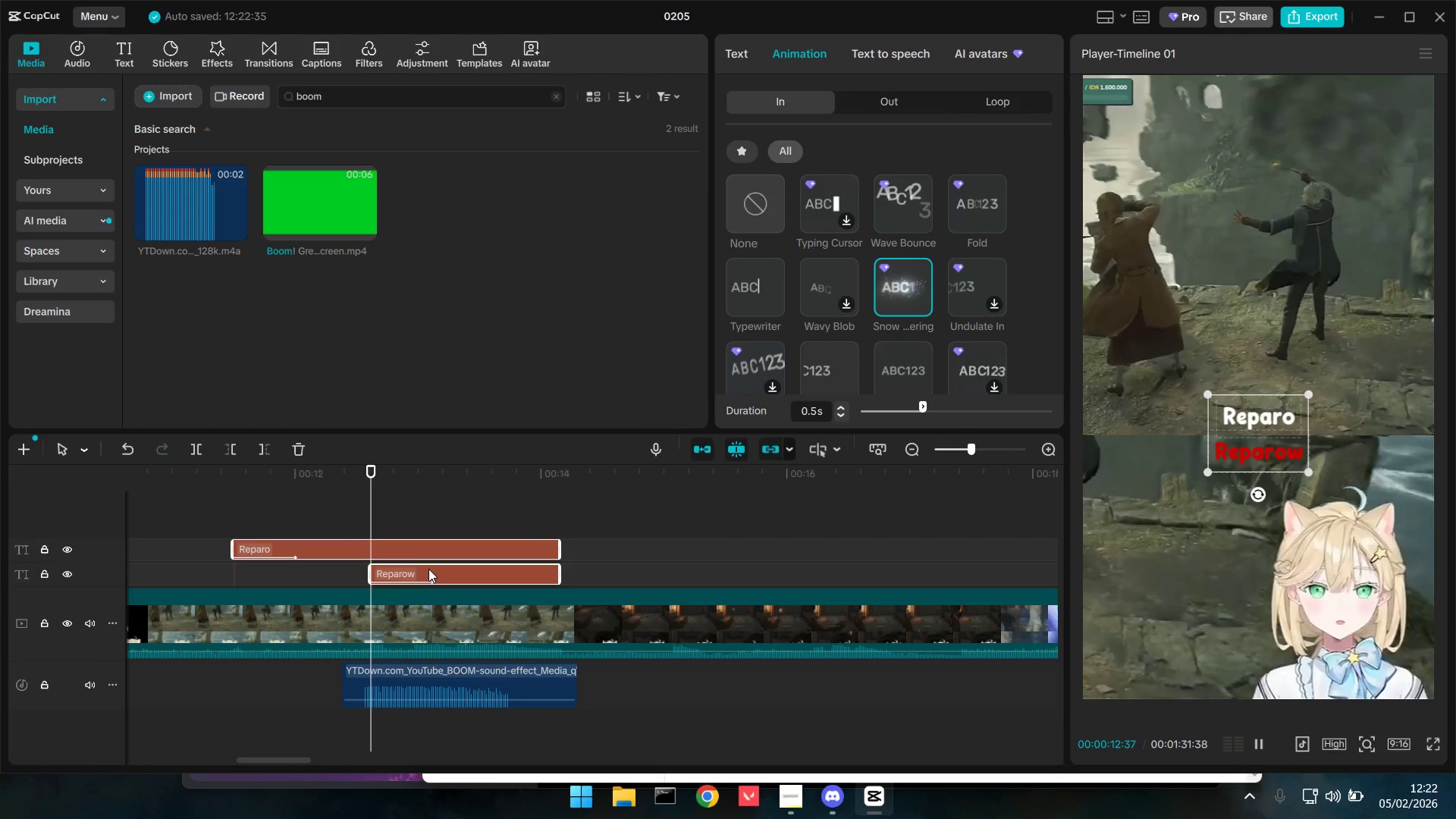 
left_click([216, 509])
 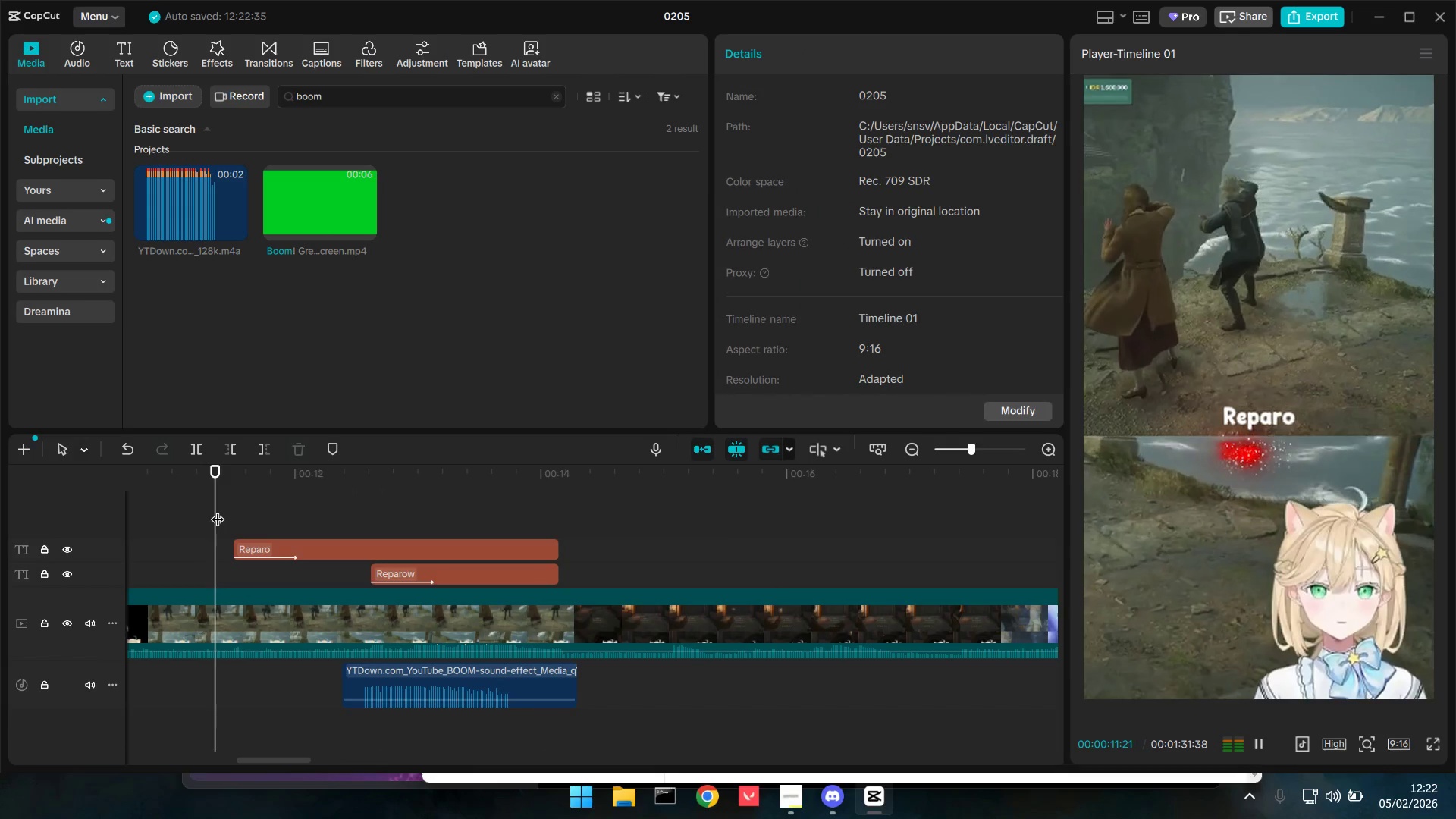 
key(Space)
 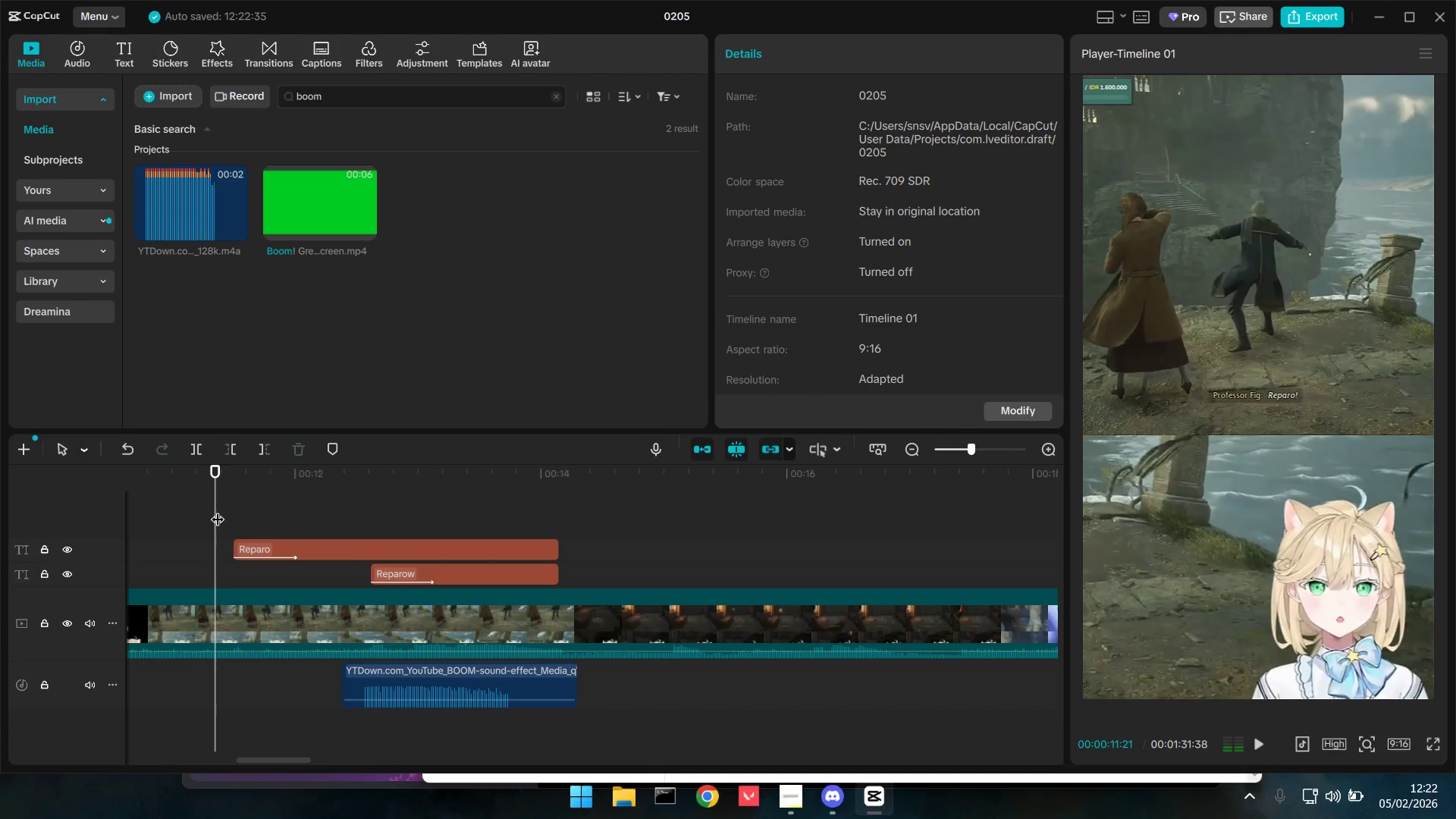 
key(Space)
 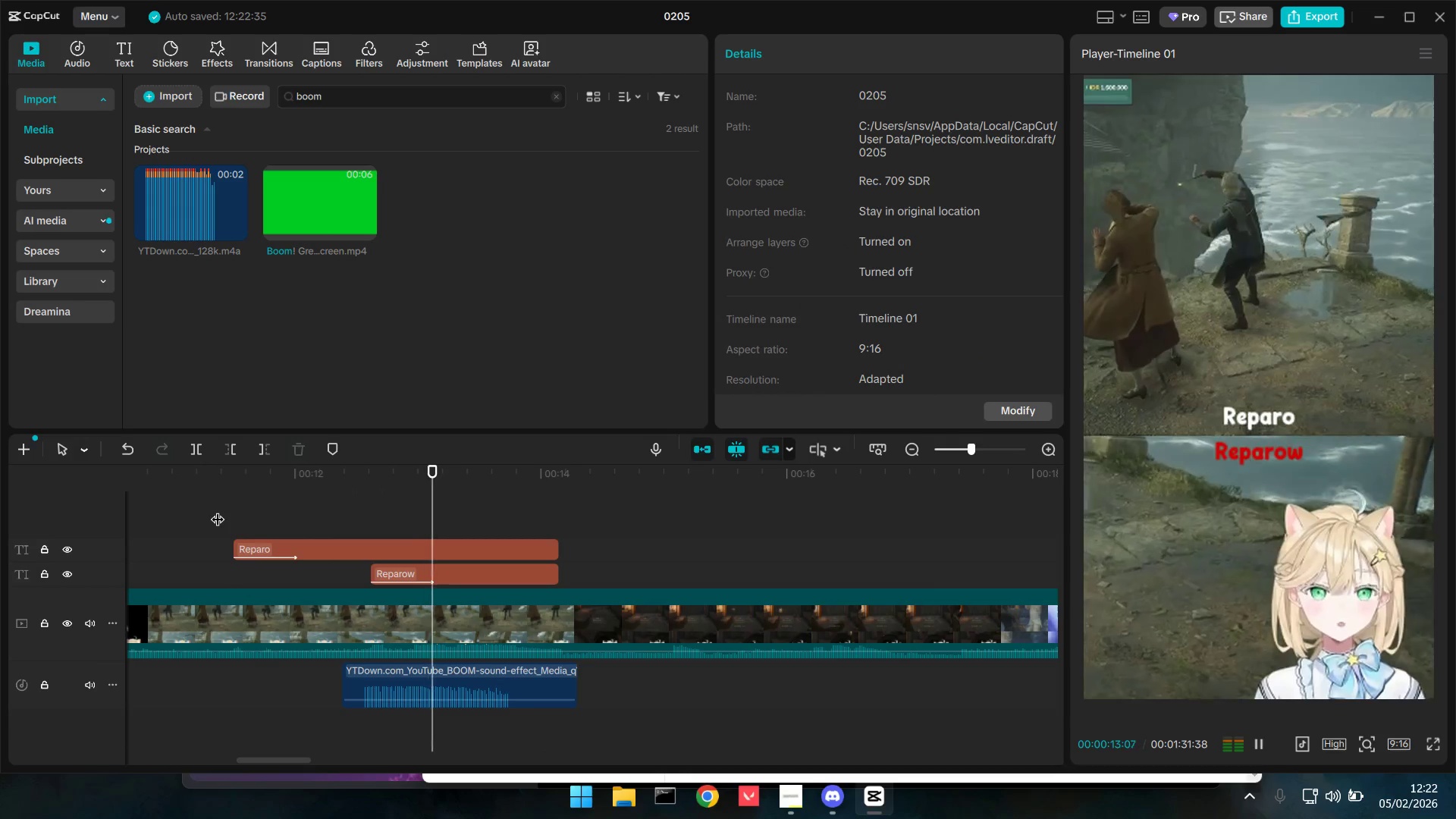 
key(Space)
 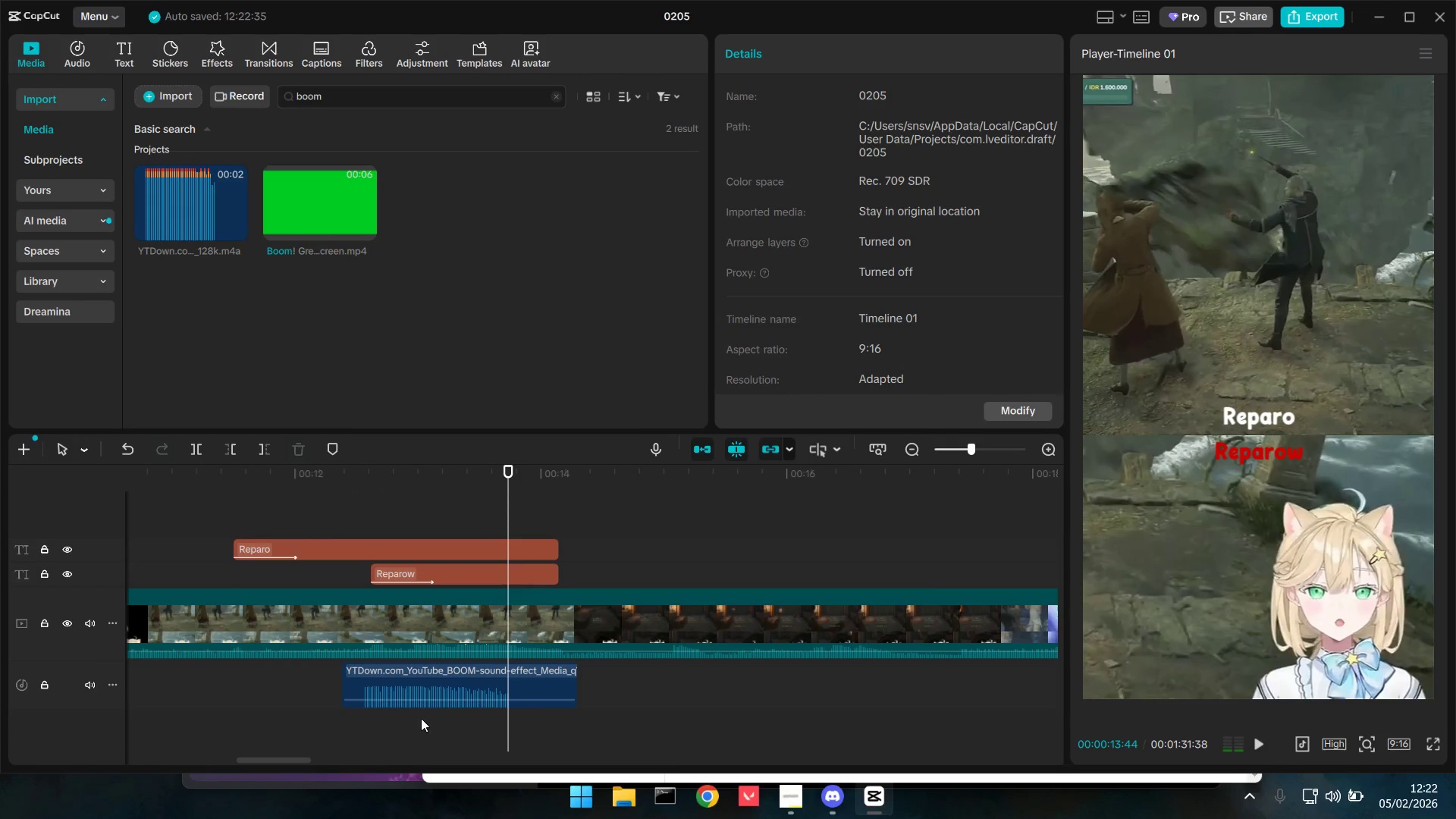 
hold_key(key=ControlLeft, duration=0.81)
 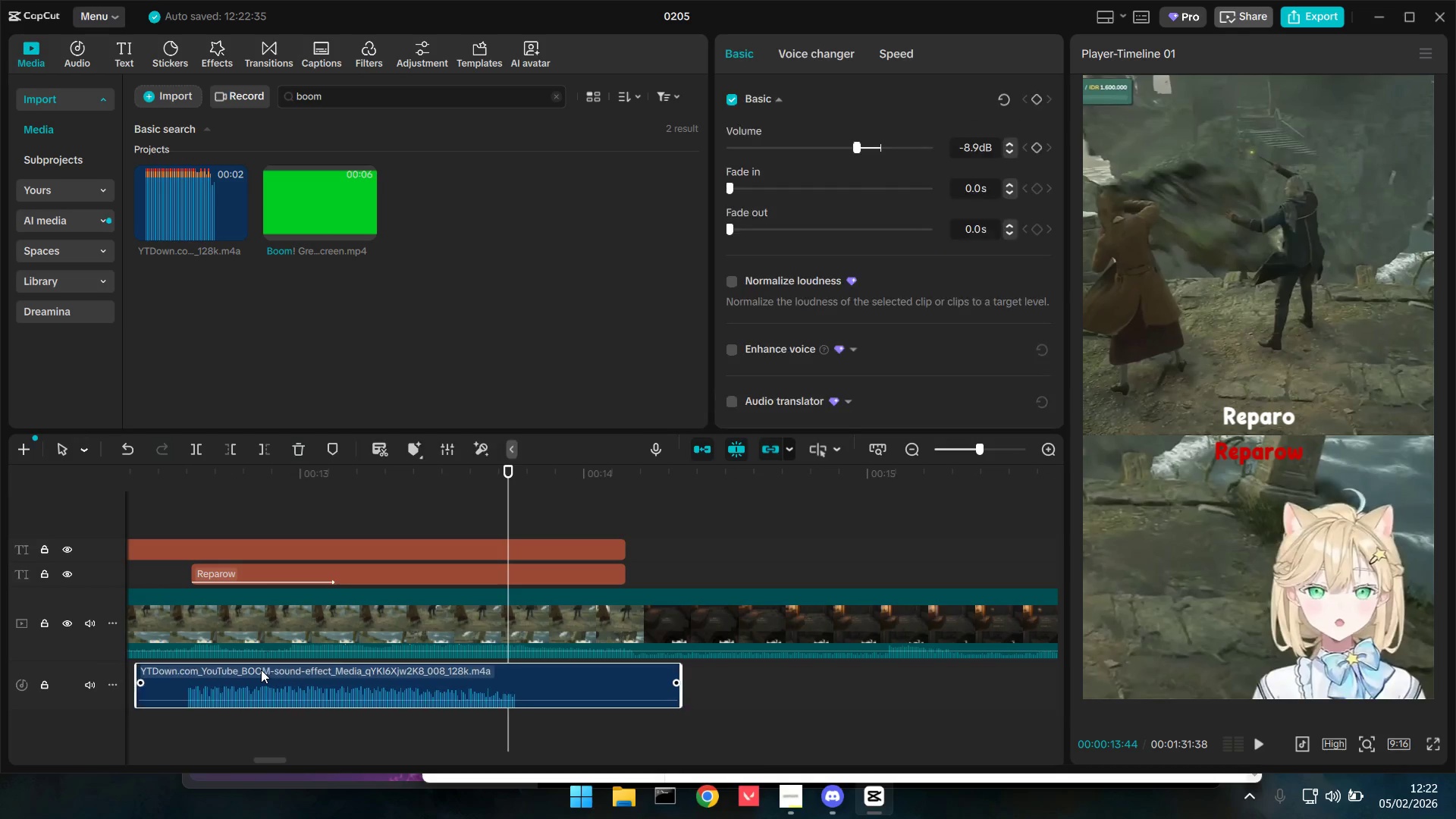 
hold_key(key=ControlLeft, duration=6.53)
 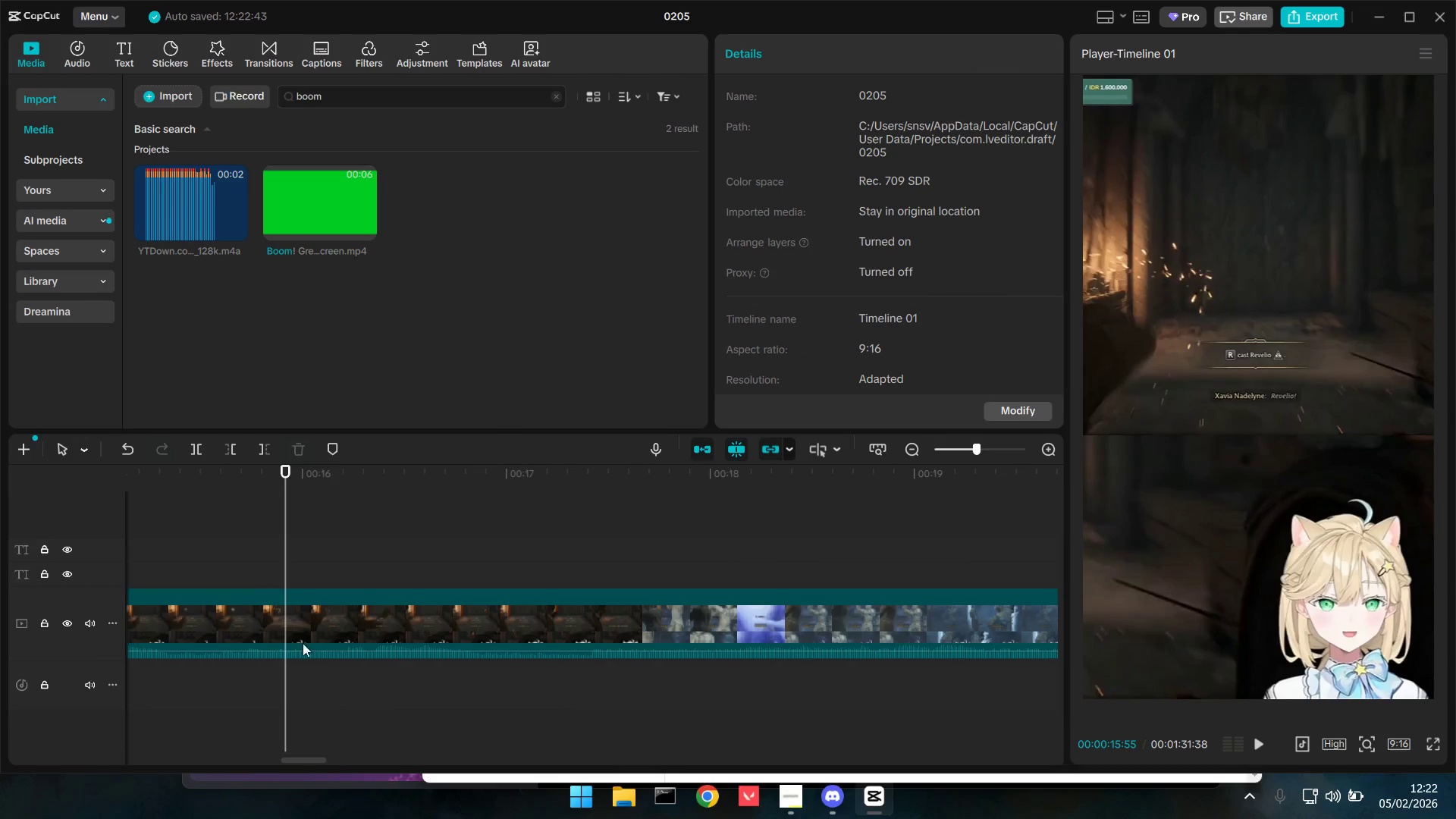 
scroll: coordinate [424, 716], scroll_direction: up, amount: 10.0
 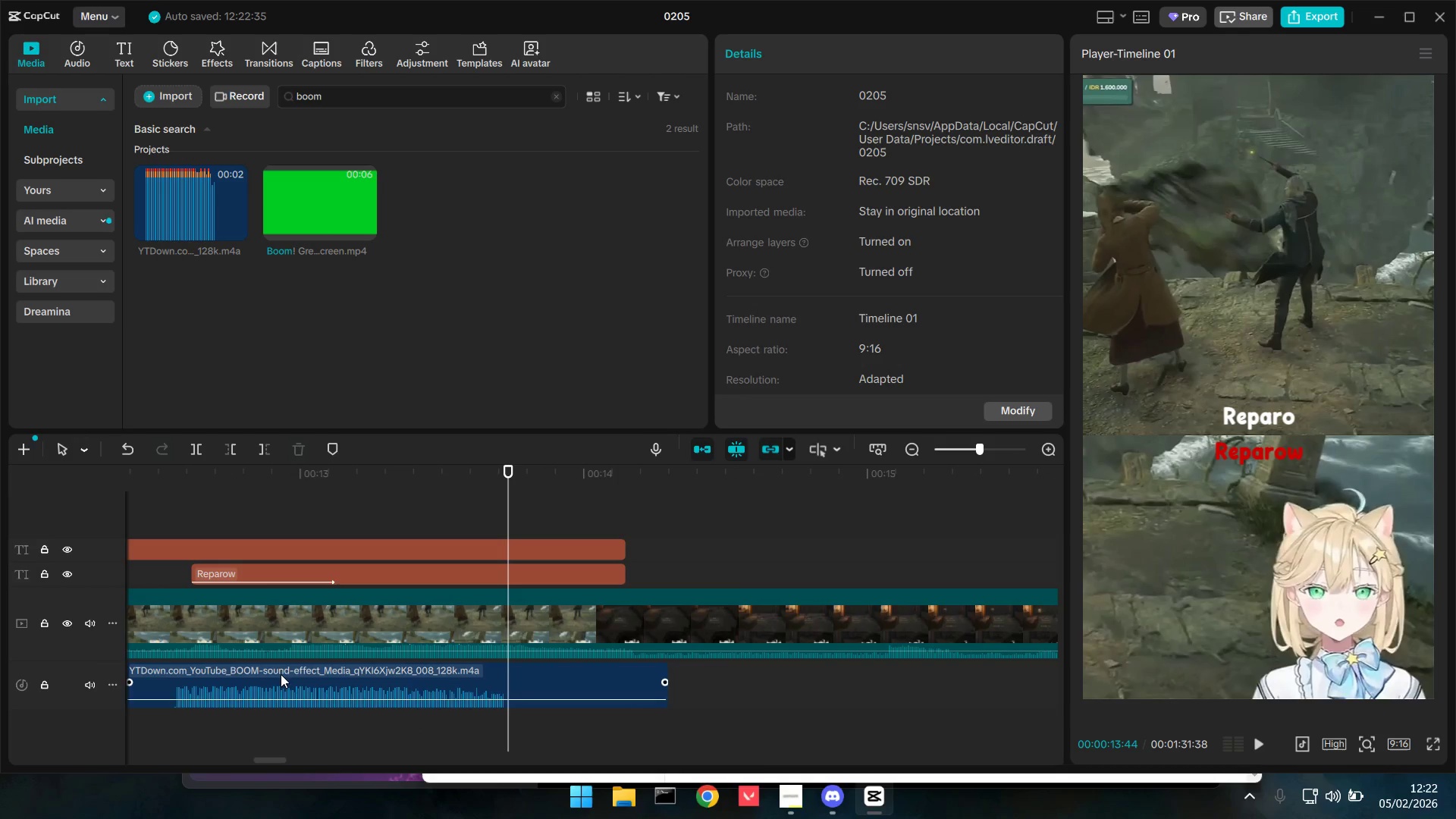 
left_click_drag(start_coordinate=[249, 668], to_coordinate=[261, 670])
 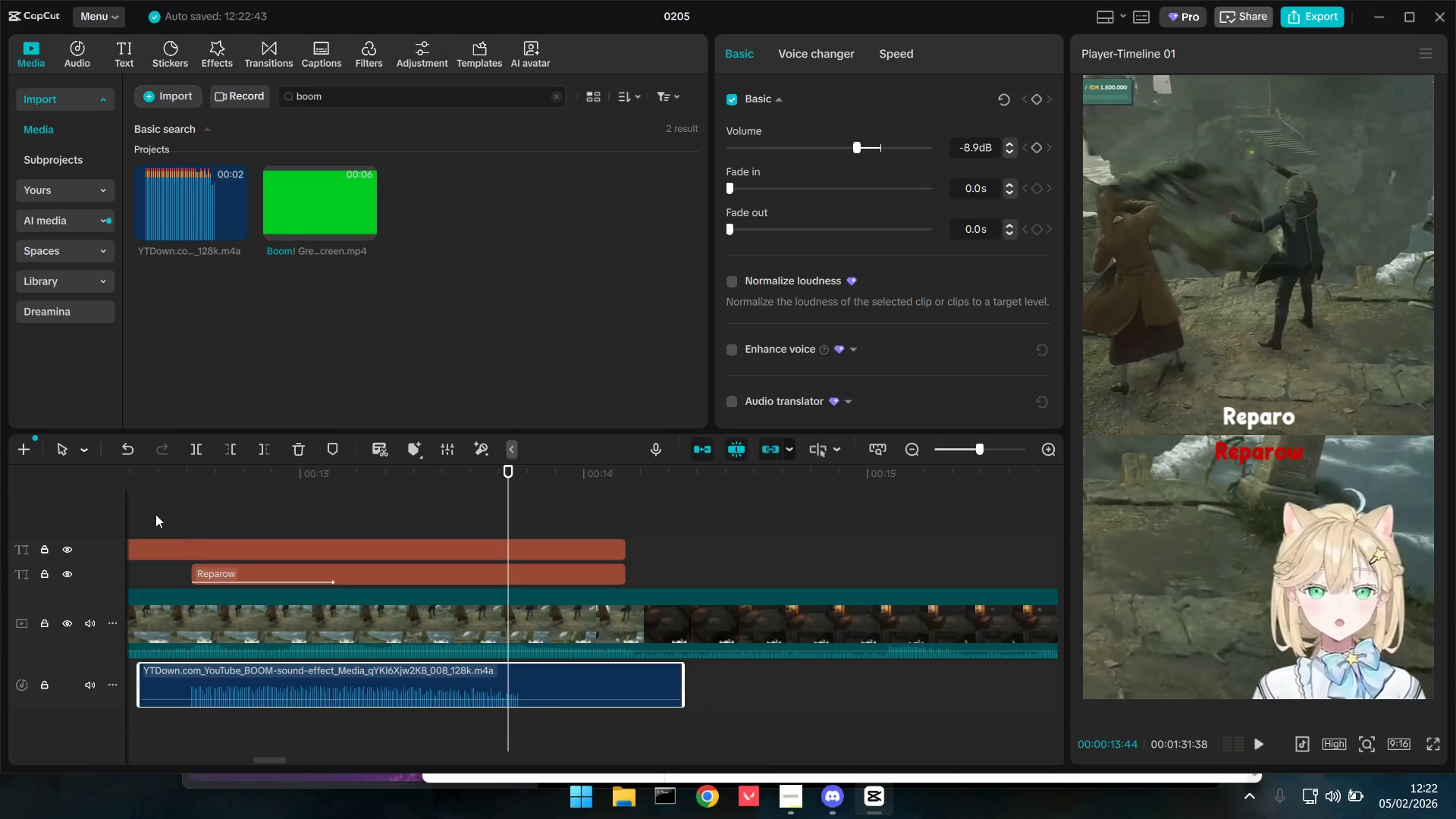 
left_click([157, 512])
 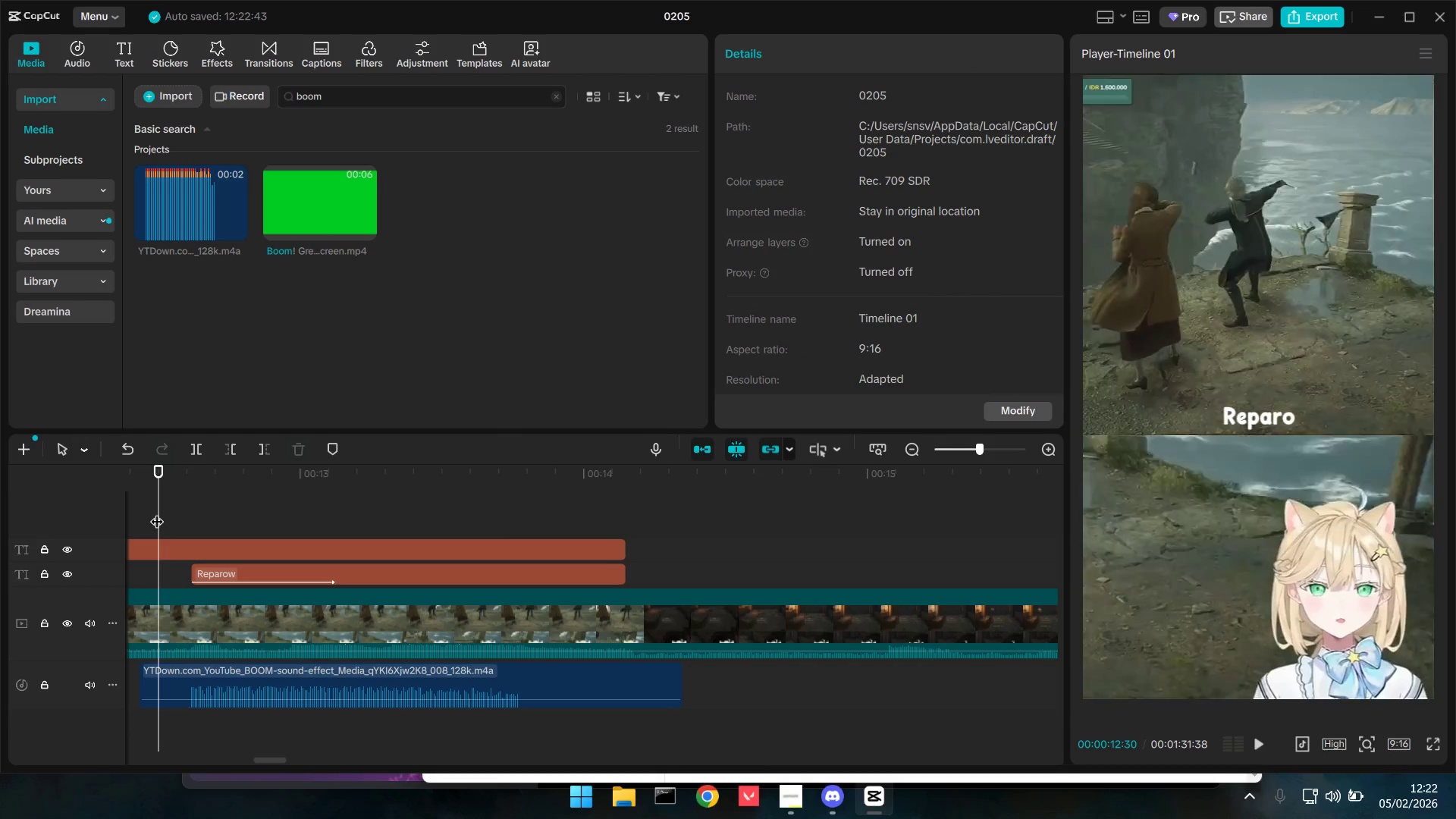 
key(Space)
 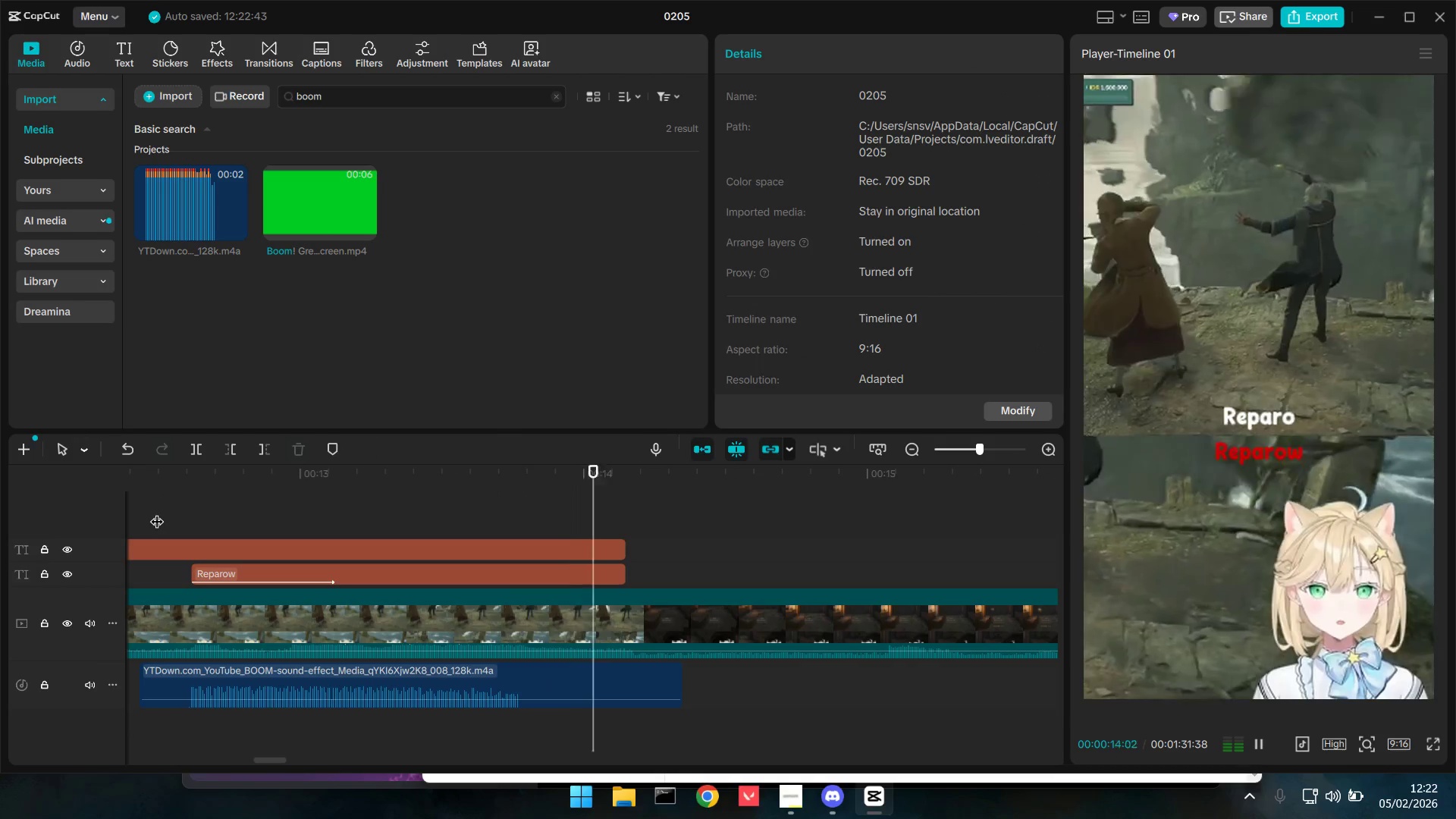 
key(Space)
 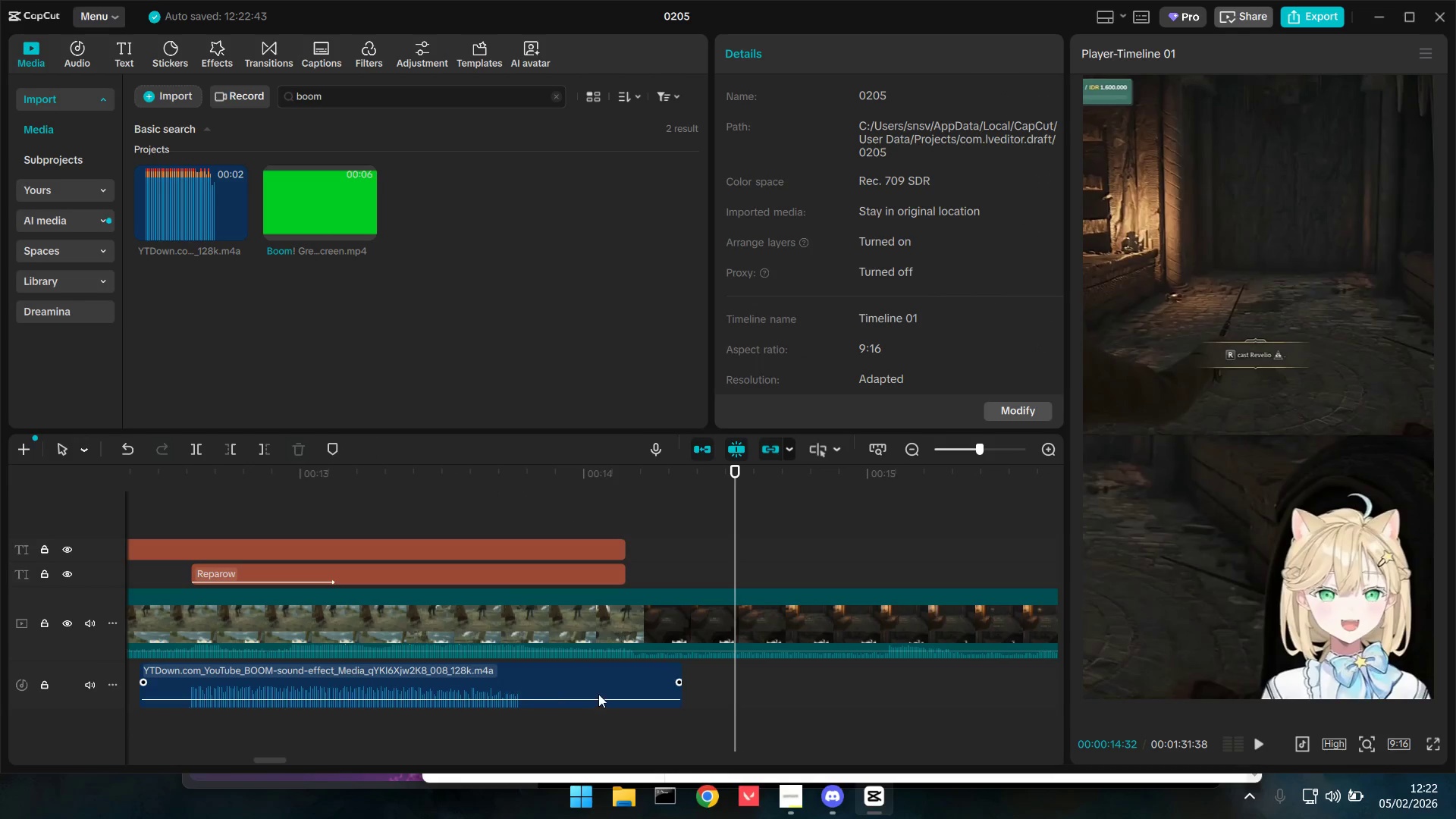 
key(Space)
 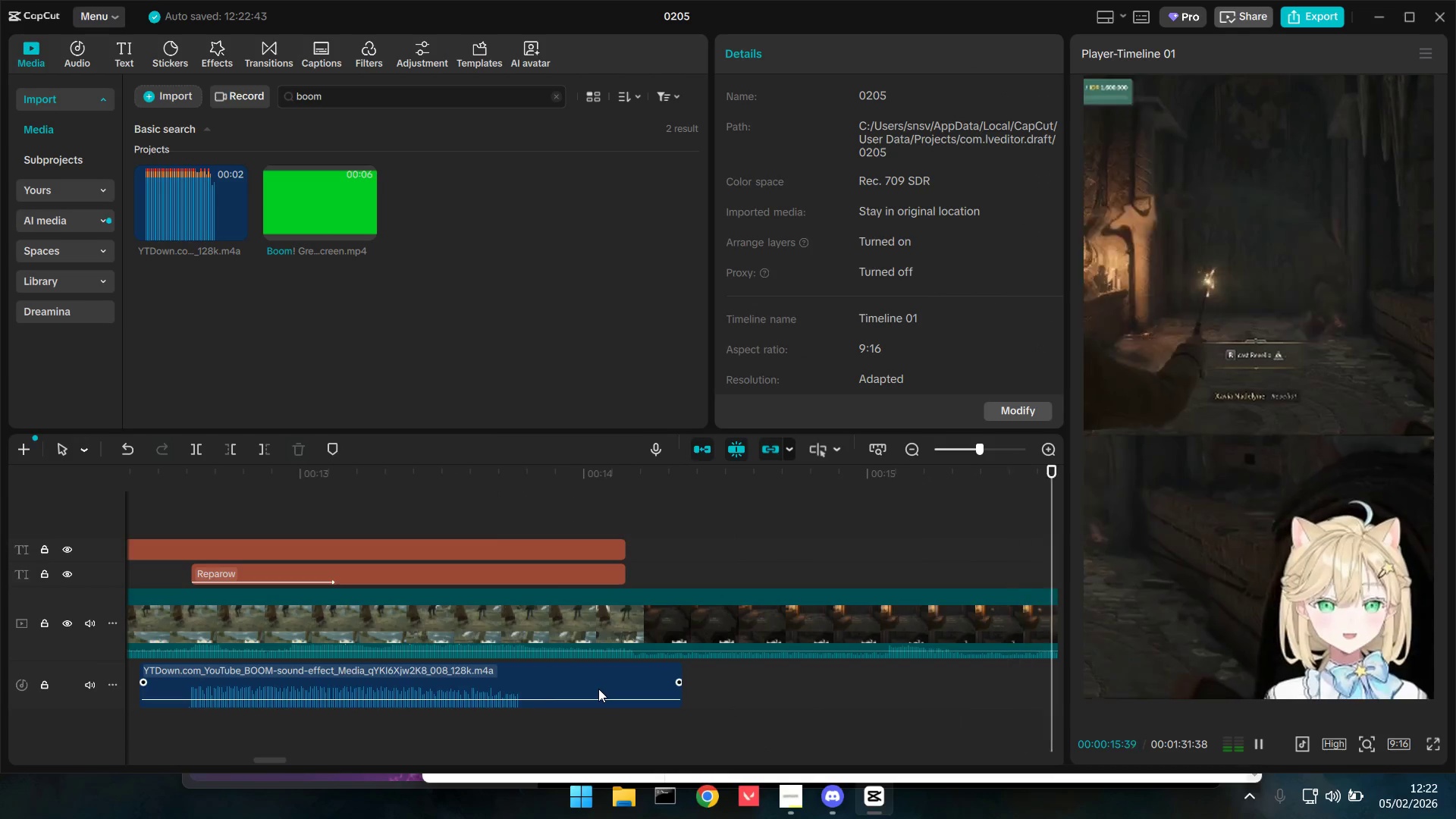 
key(Space)
 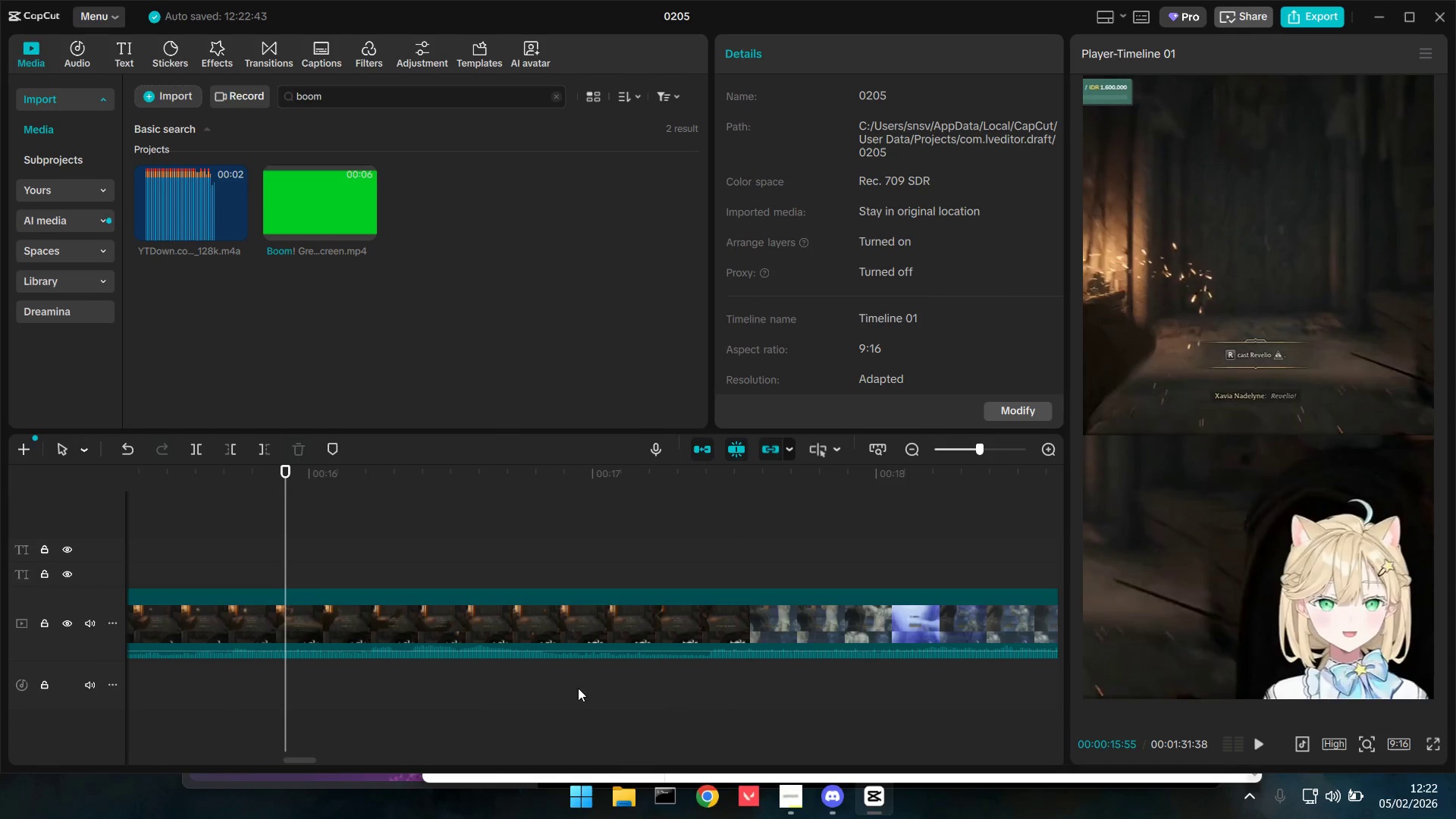 
hold_key(key=ControlLeft, duration=0.66)
scroll: coordinate [373, 710], scroll_direction: down, amount: 4.0
 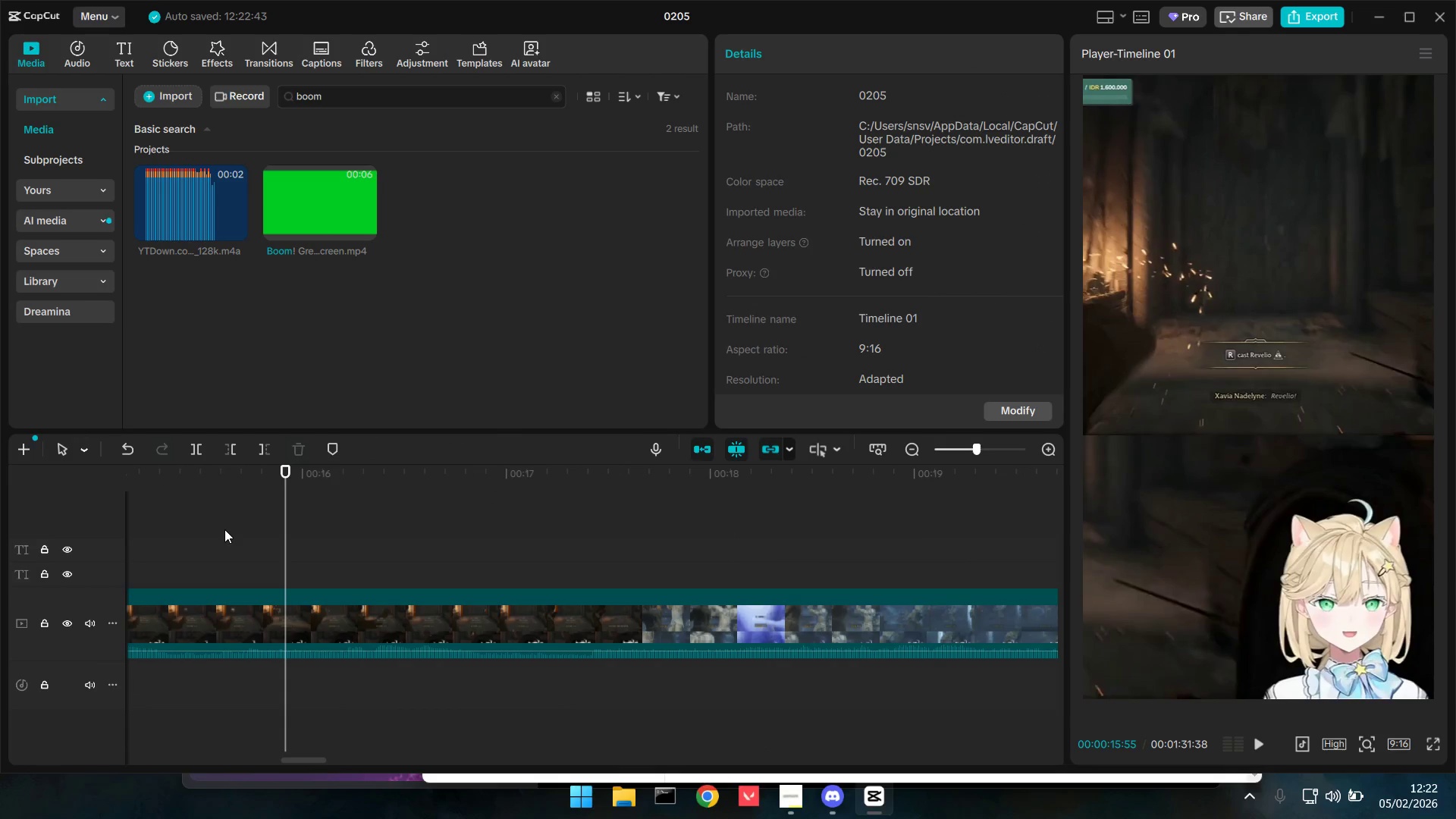 
left_click([224, 529])
 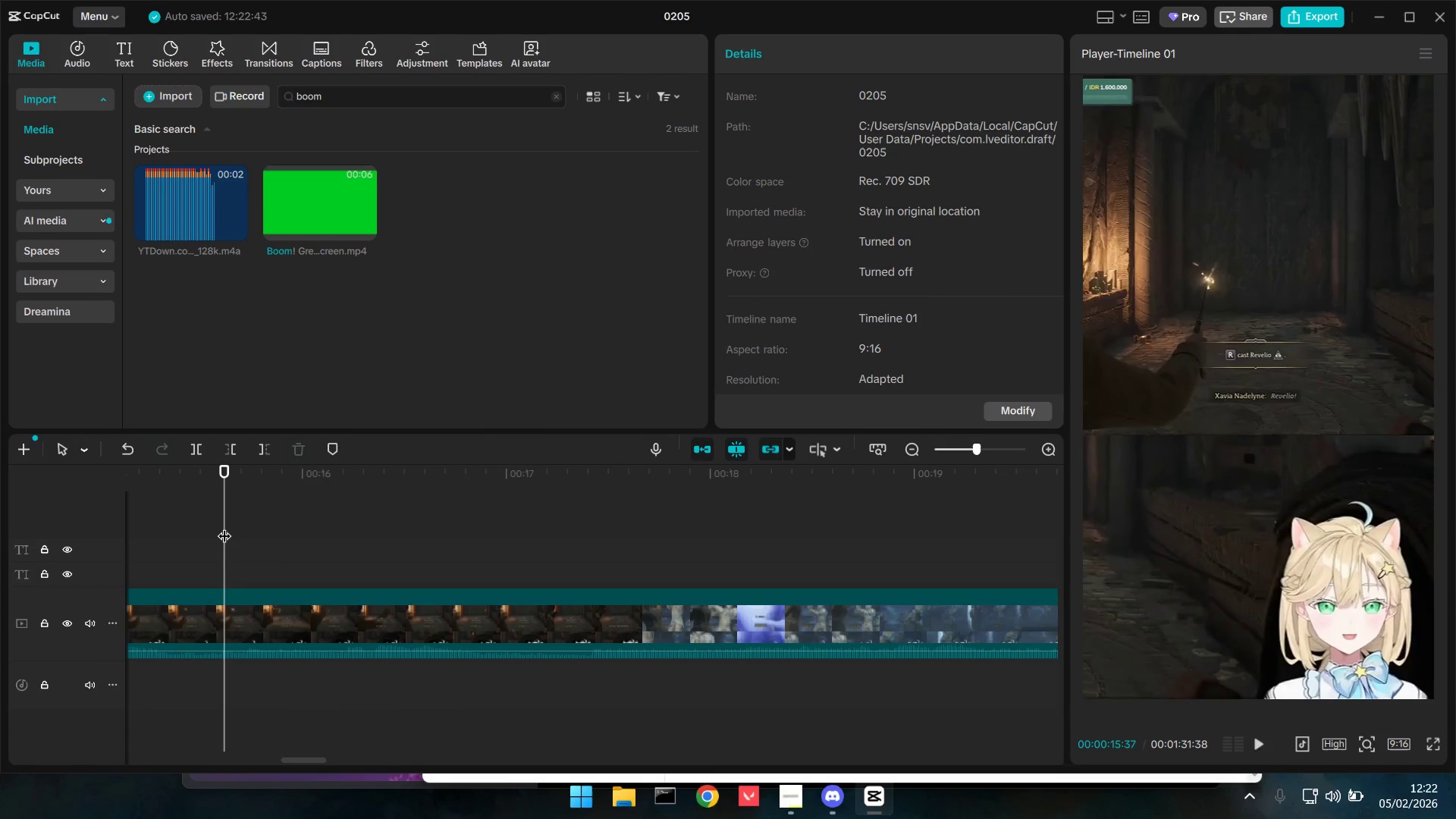 
key(Space)
 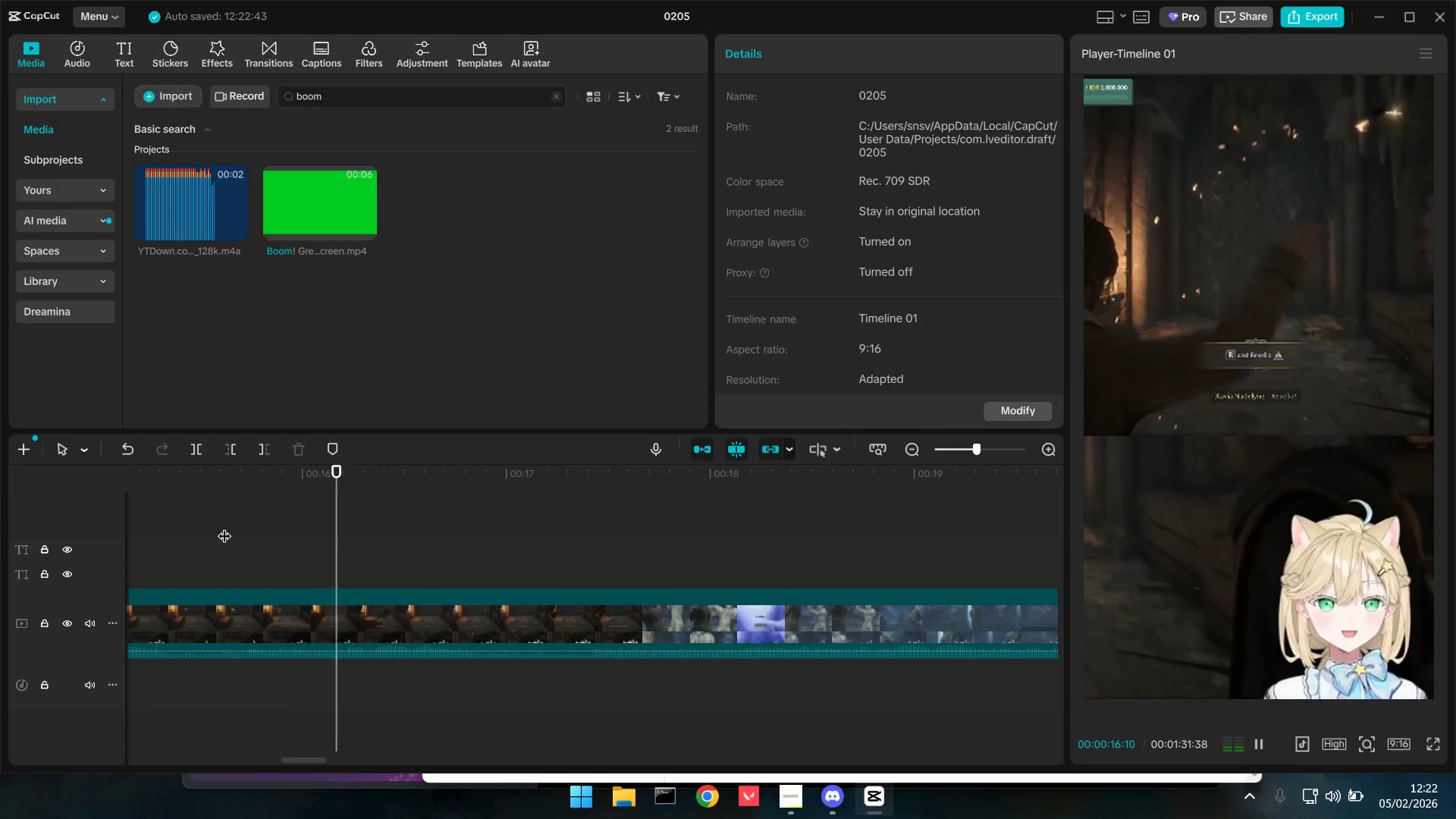 
key(Space)
 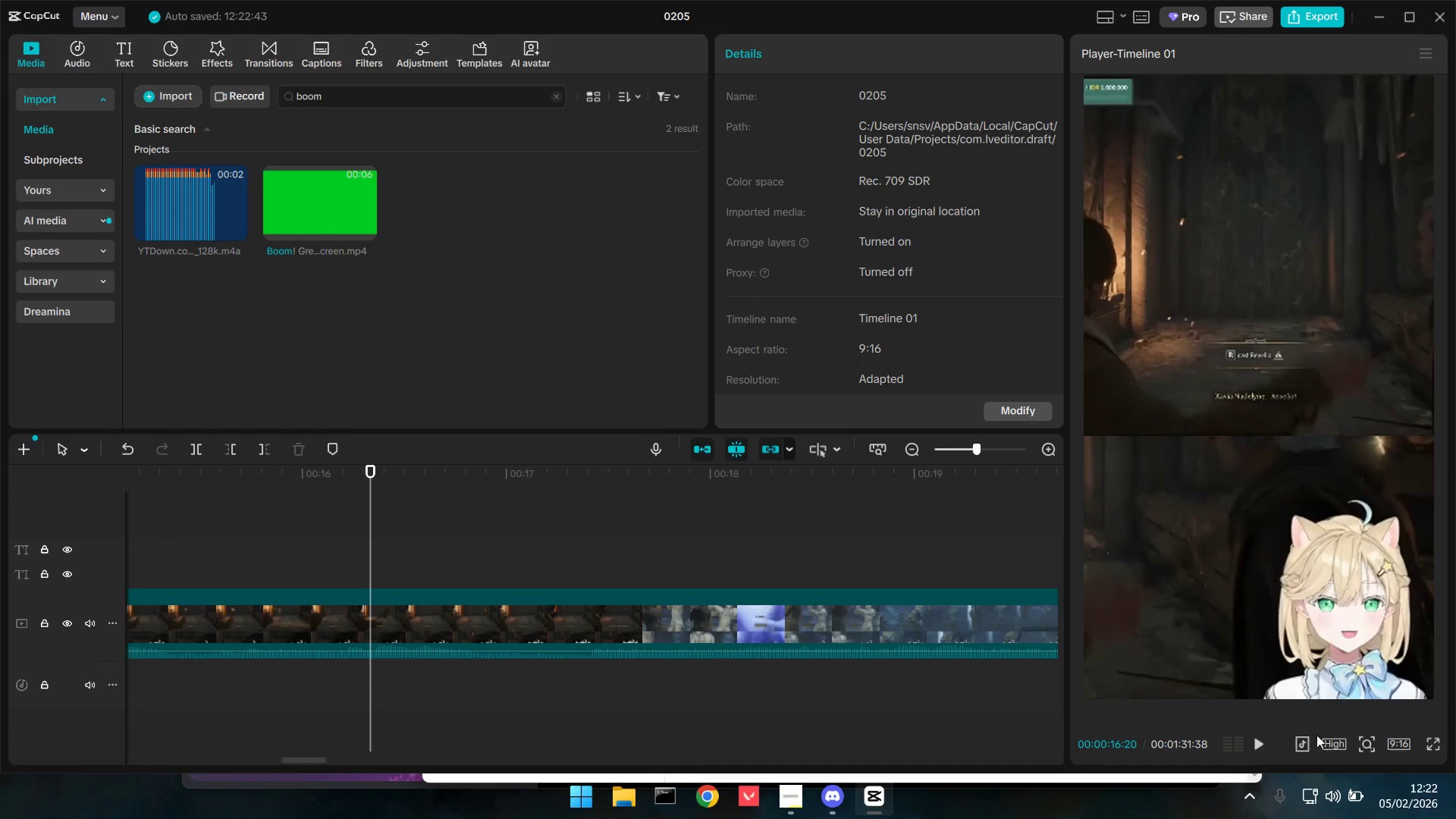 
left_click([1326, 739])
 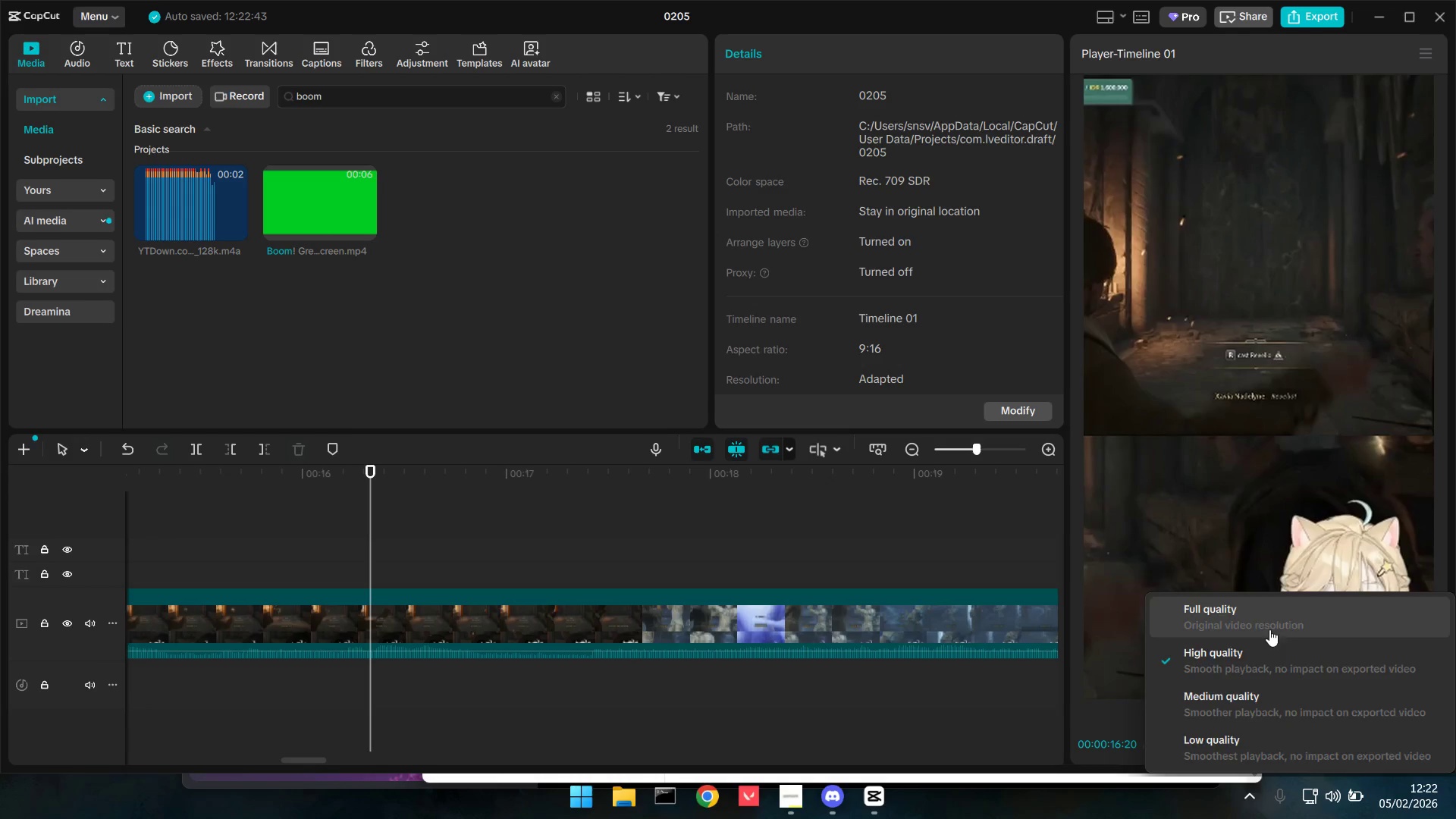 
double_click([1269, 628])
 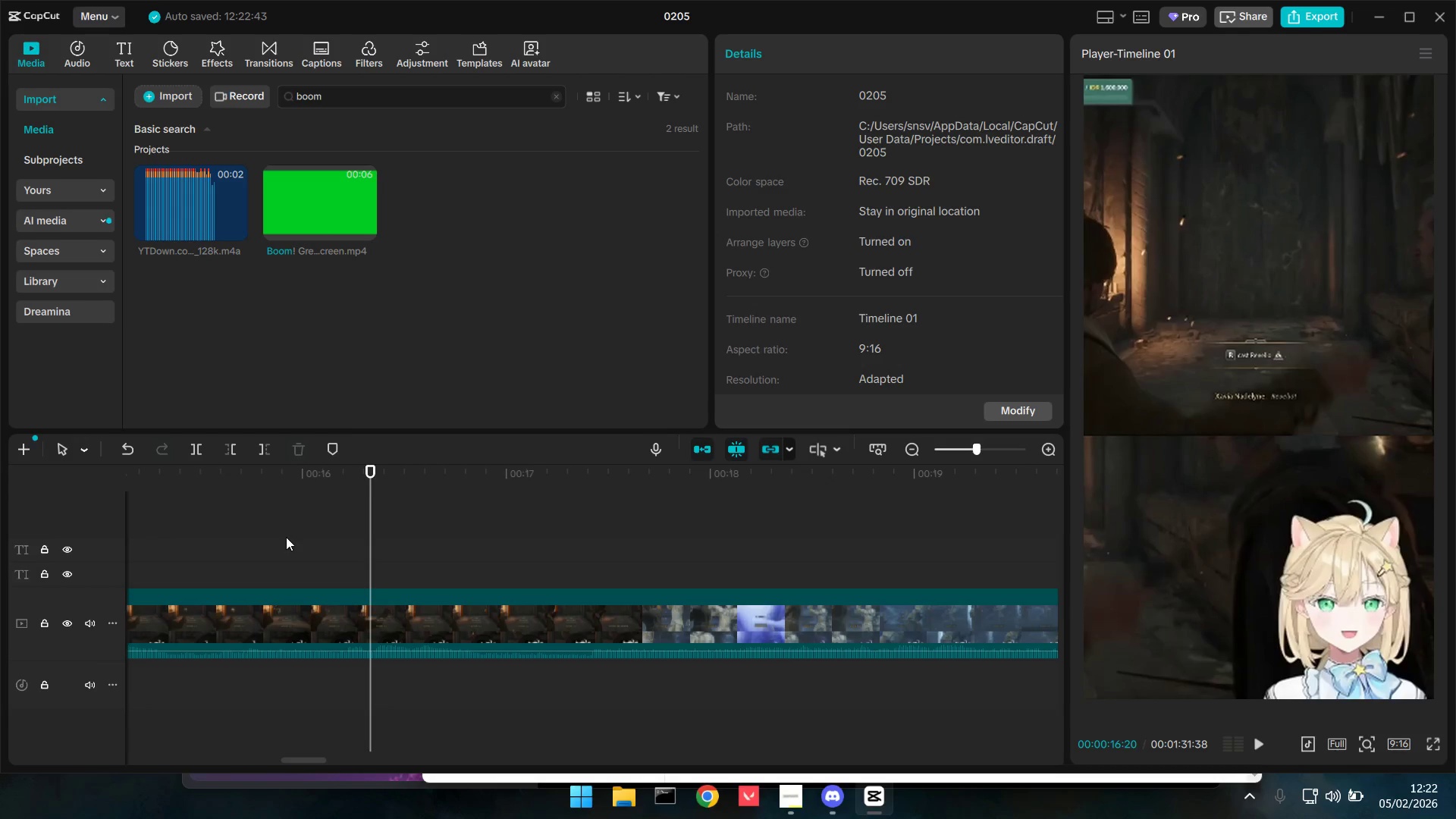 
double_click([234, 541])
 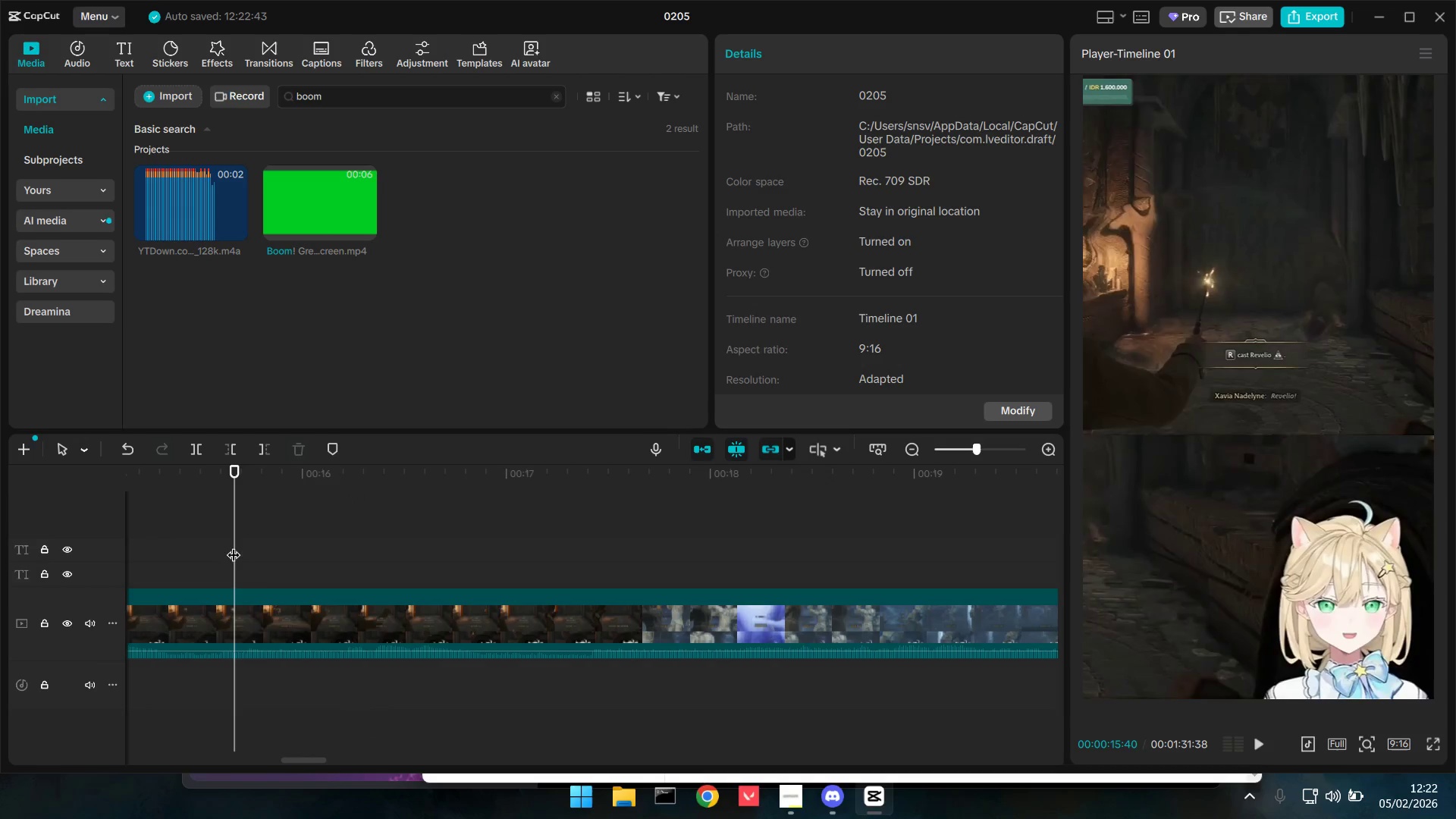 
key(Space)
 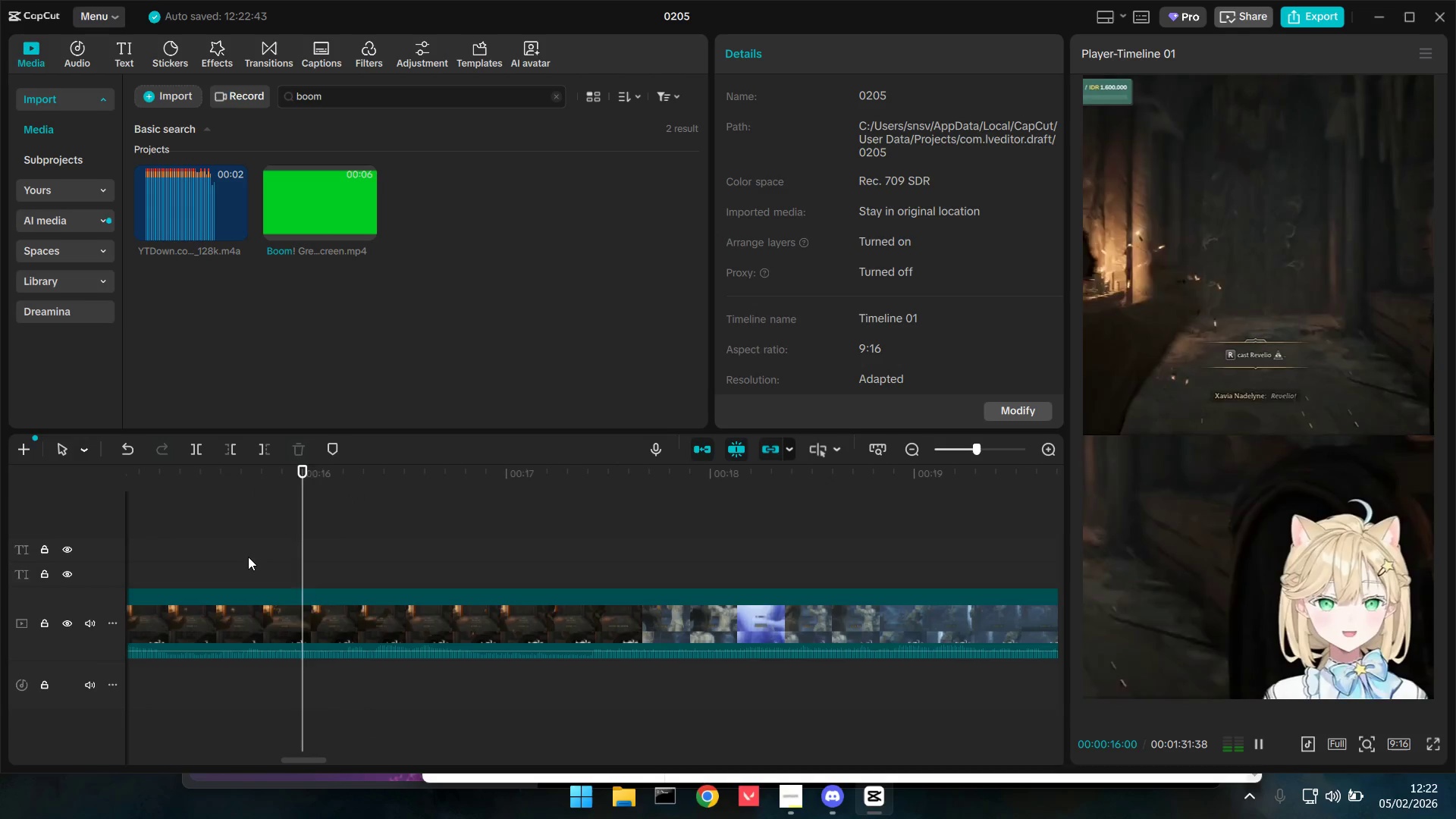 
key(Space)
 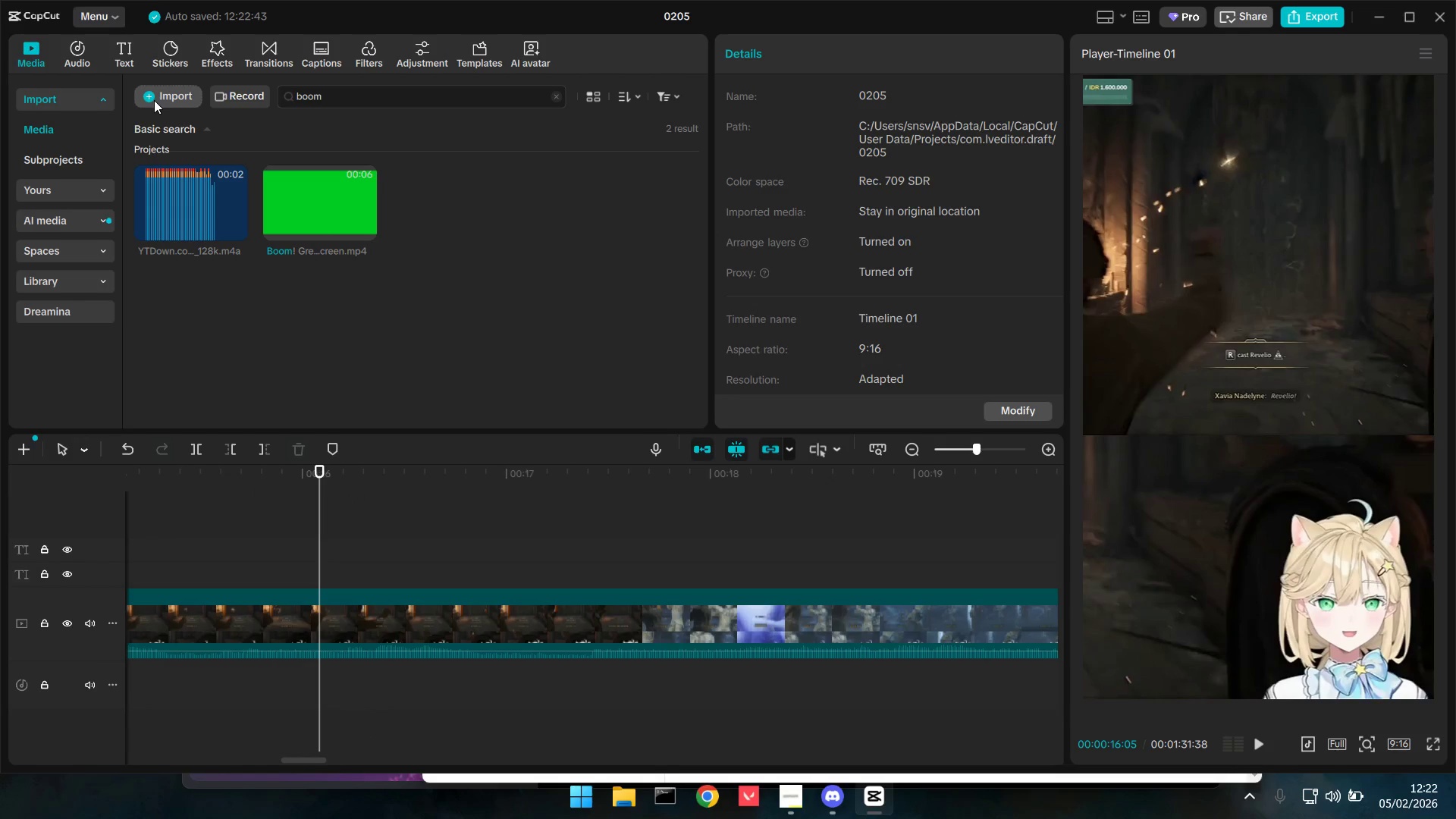 
left_click([124, 61])
 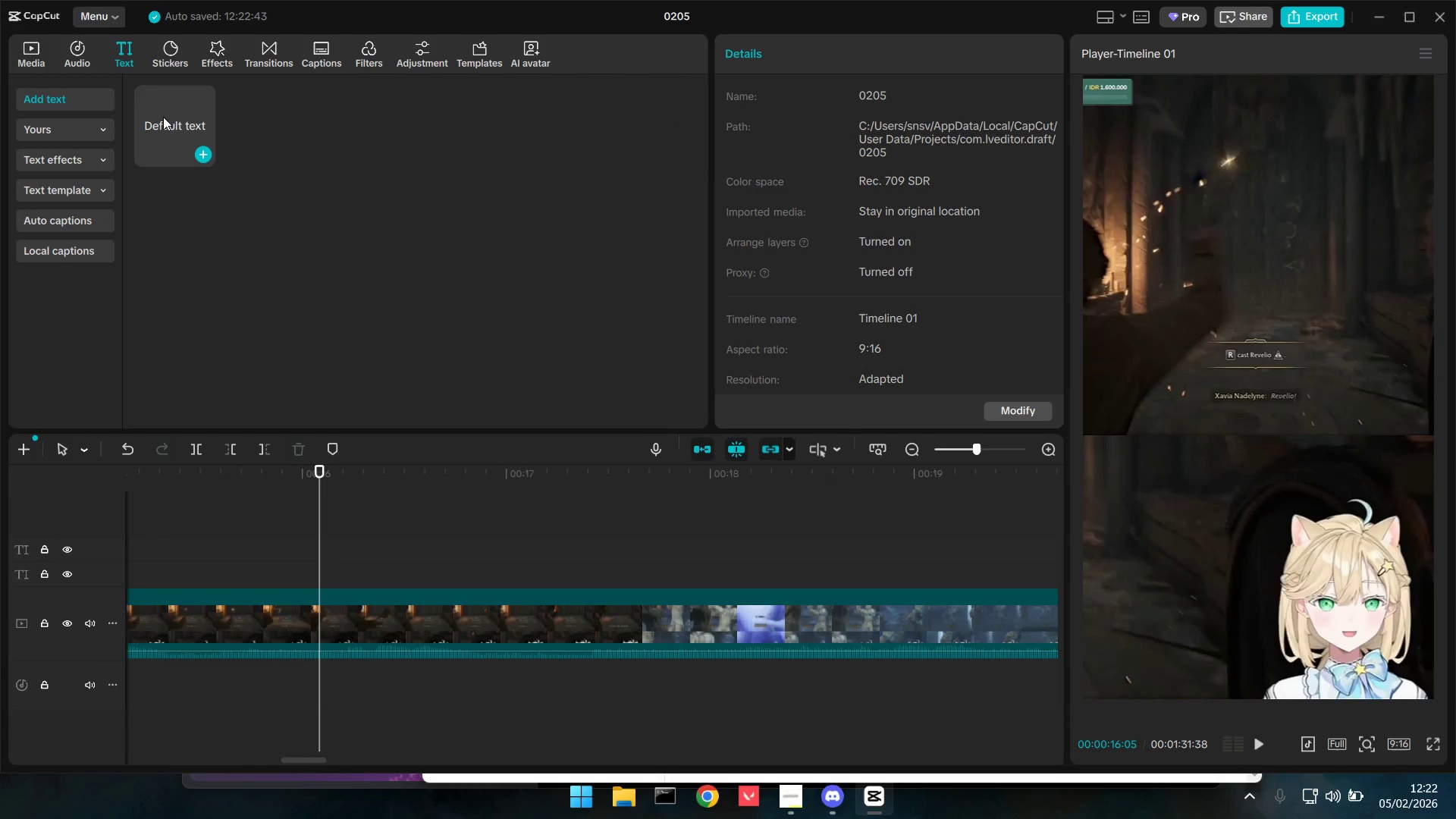 
left_click_drag(start_coordinate=[163, 119], to_coordinate=[278, 573])
 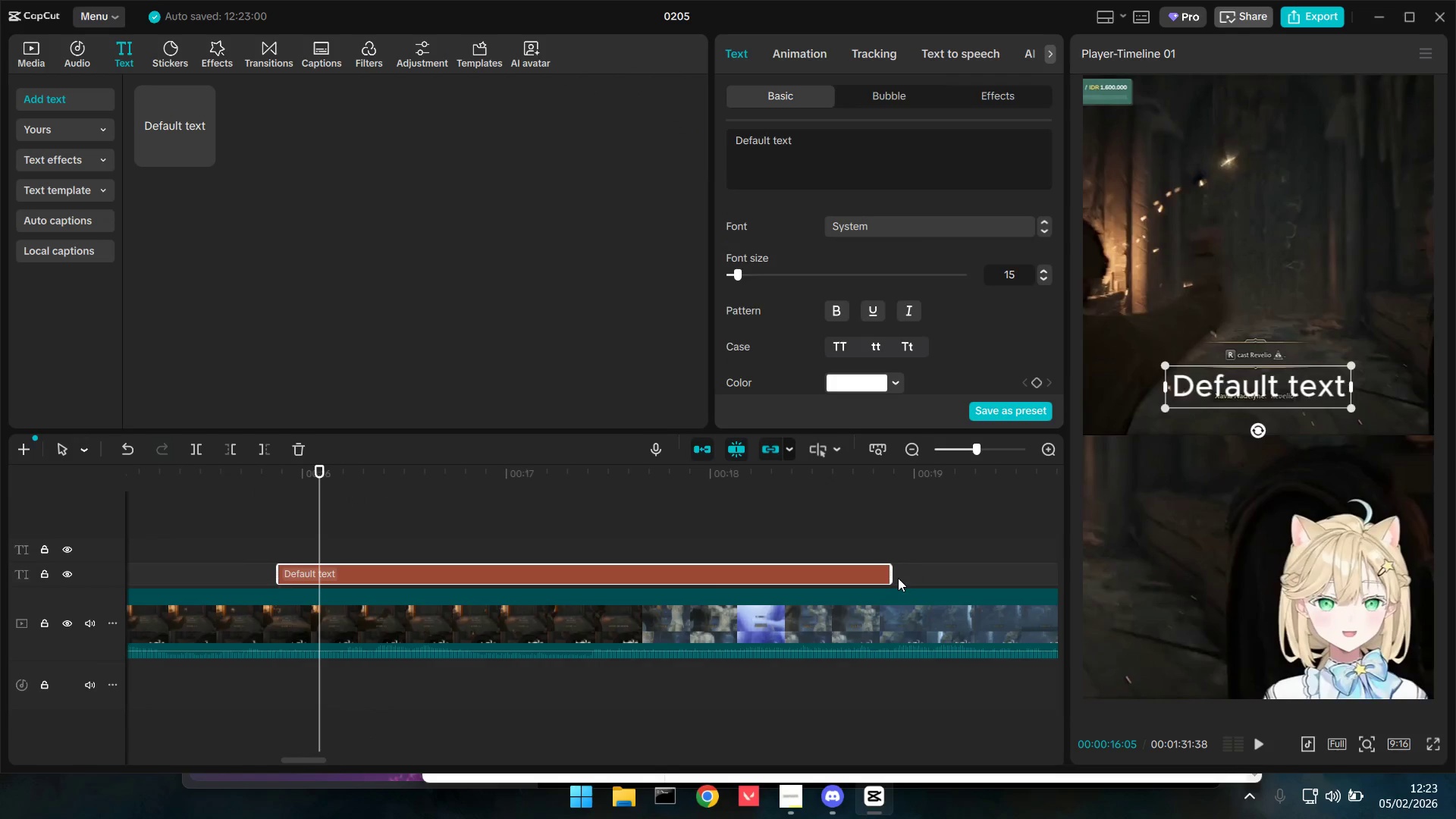 
double_click([896, 578])
 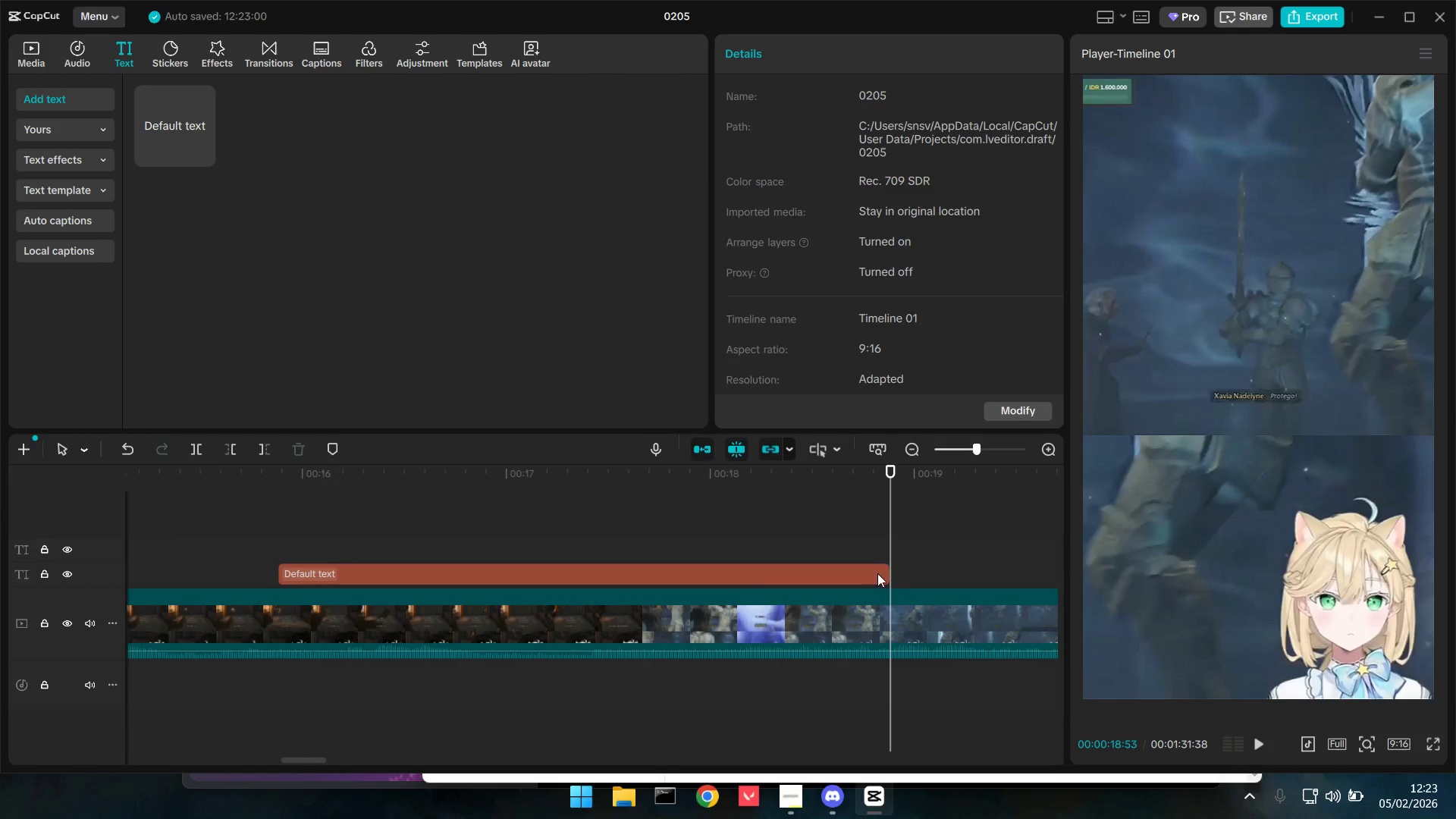 
triple_click([877, 573])
 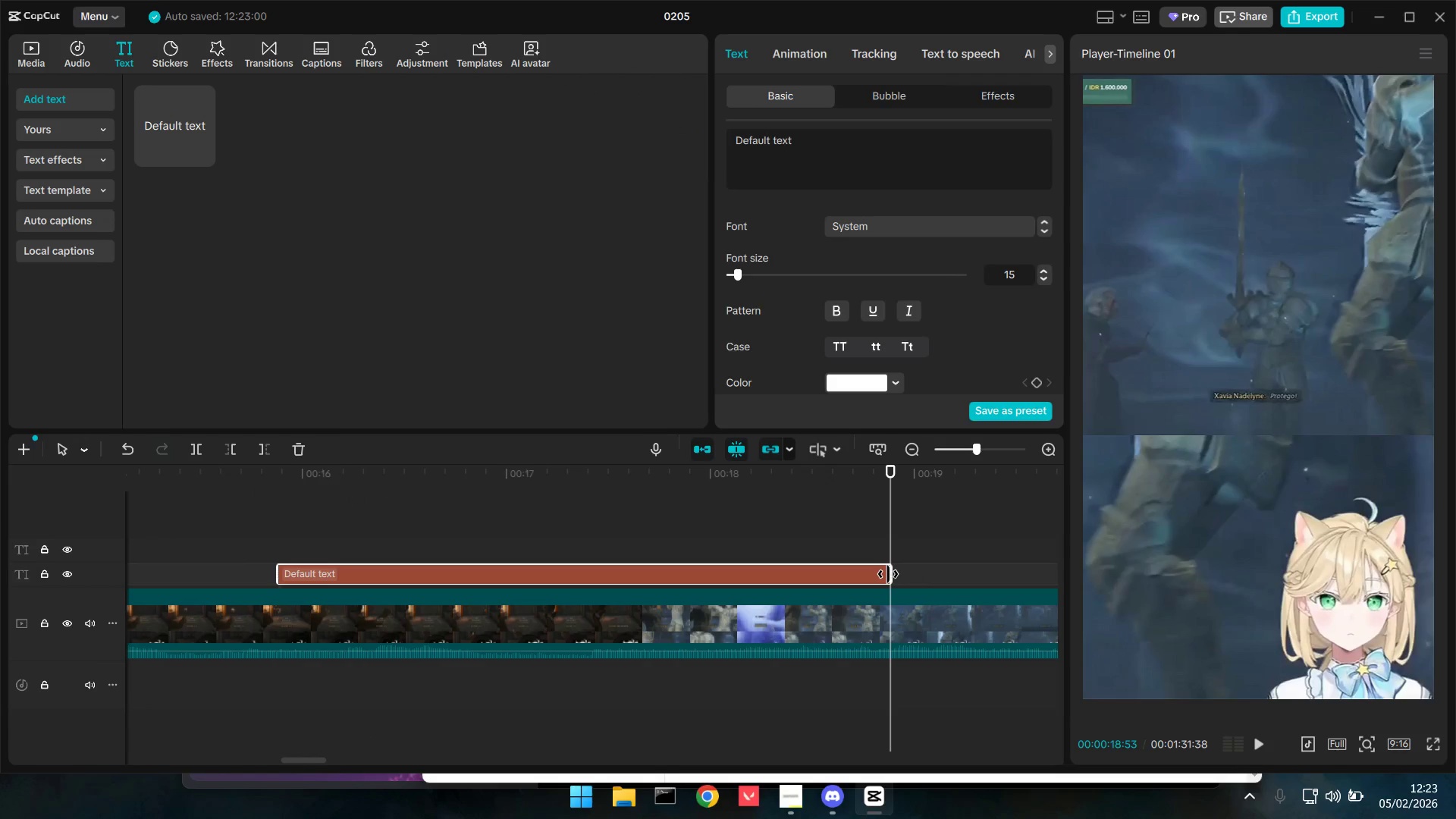 
left_click_drag(start_coordinate=[888, 574], to_coordinate=[547, 566])
 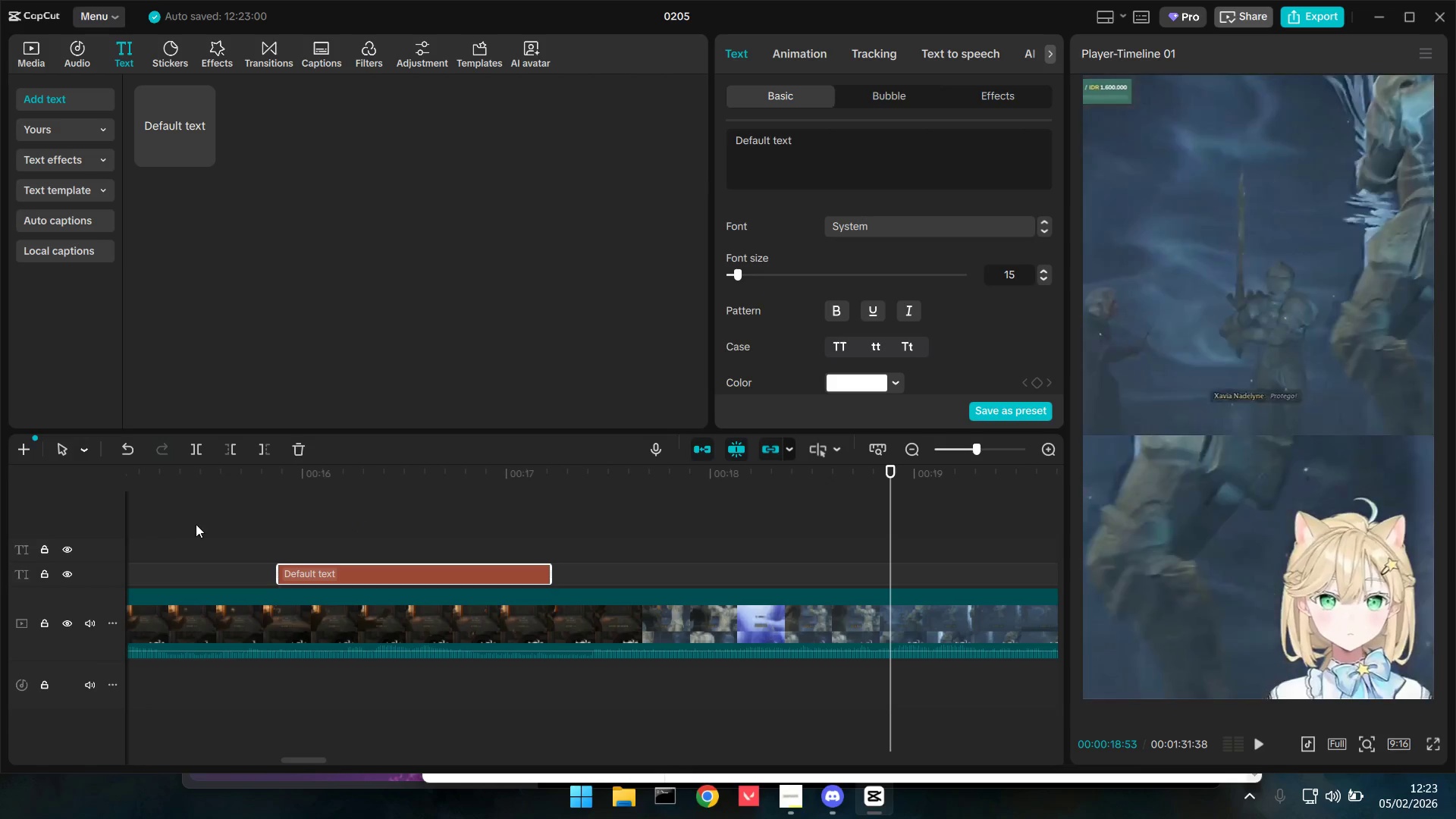 
left_click([196, 525])
 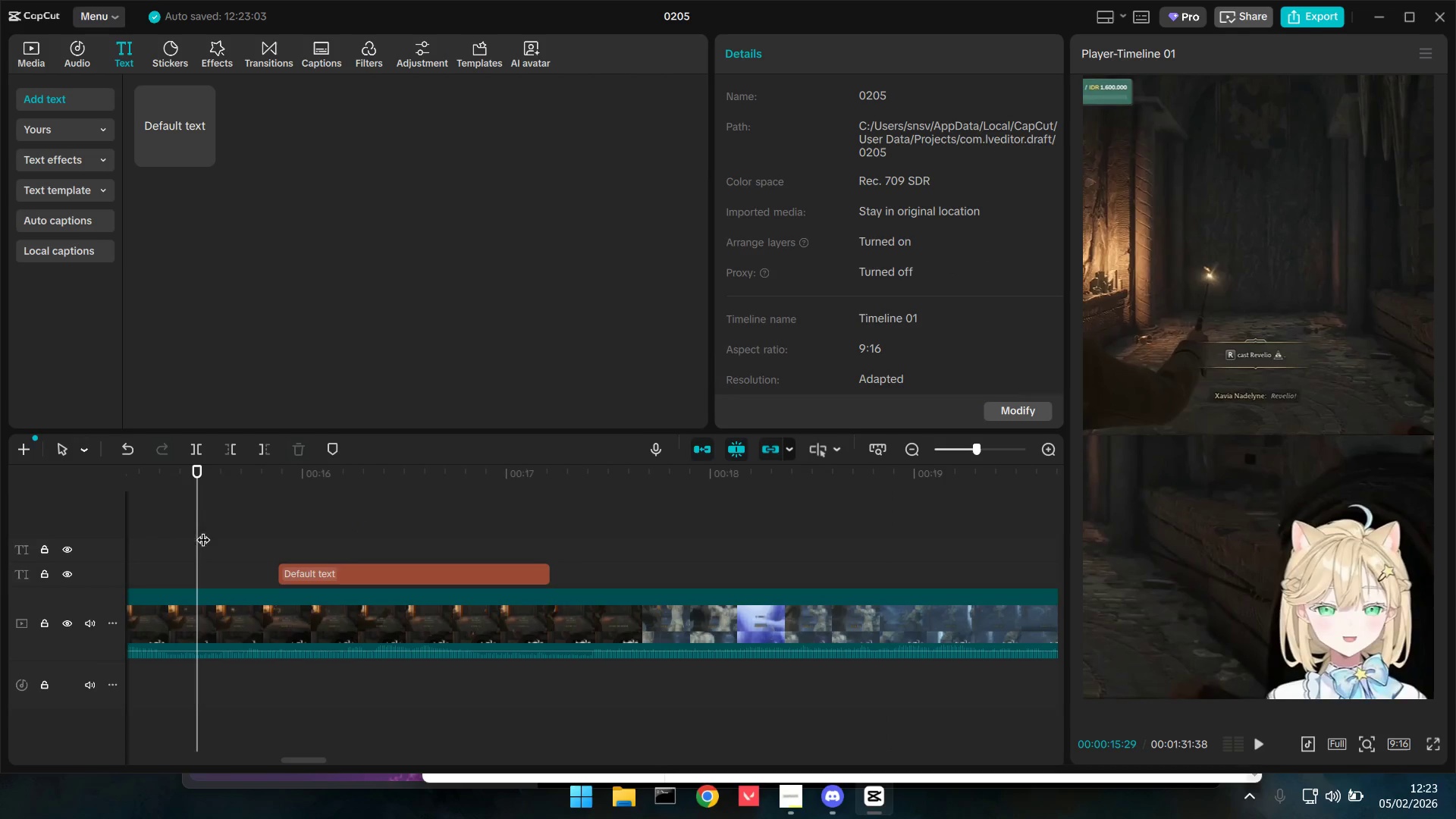 
hold_key(key=ControlLeft, duration=0.5)
 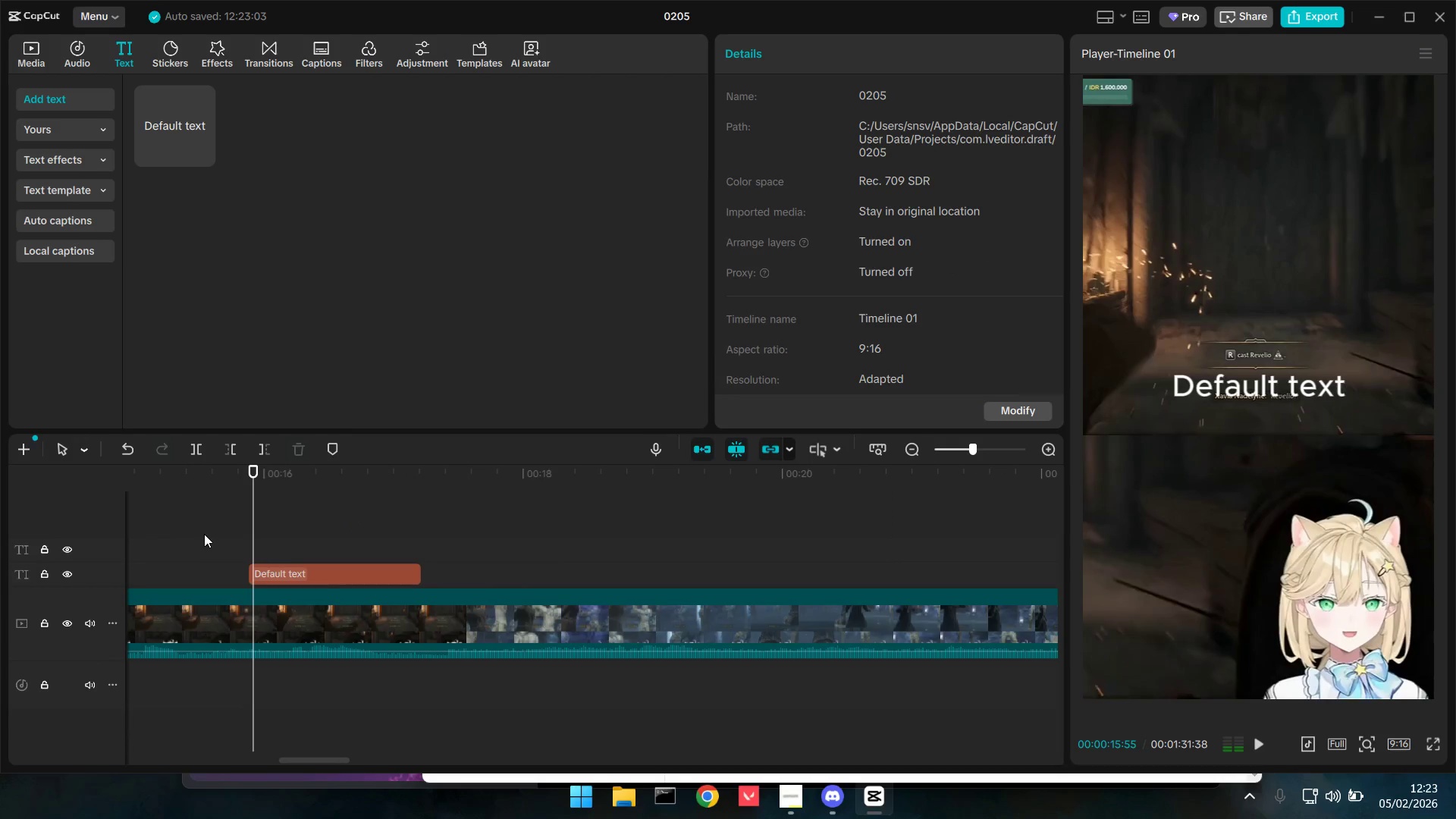 
key(Space)
 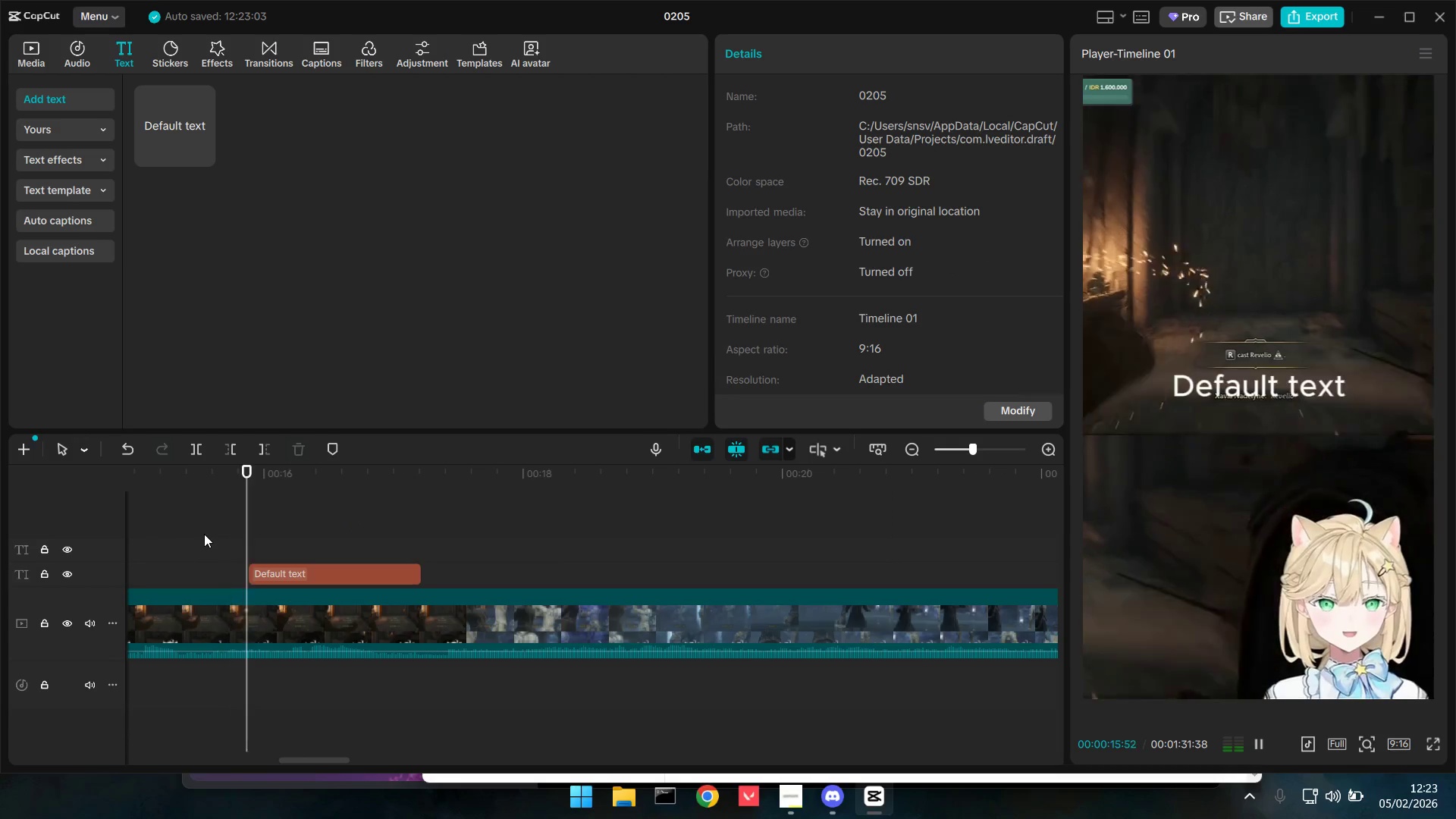 
scroll: coordinate [204, 533], scroll_direction: down, amount: 5.0
 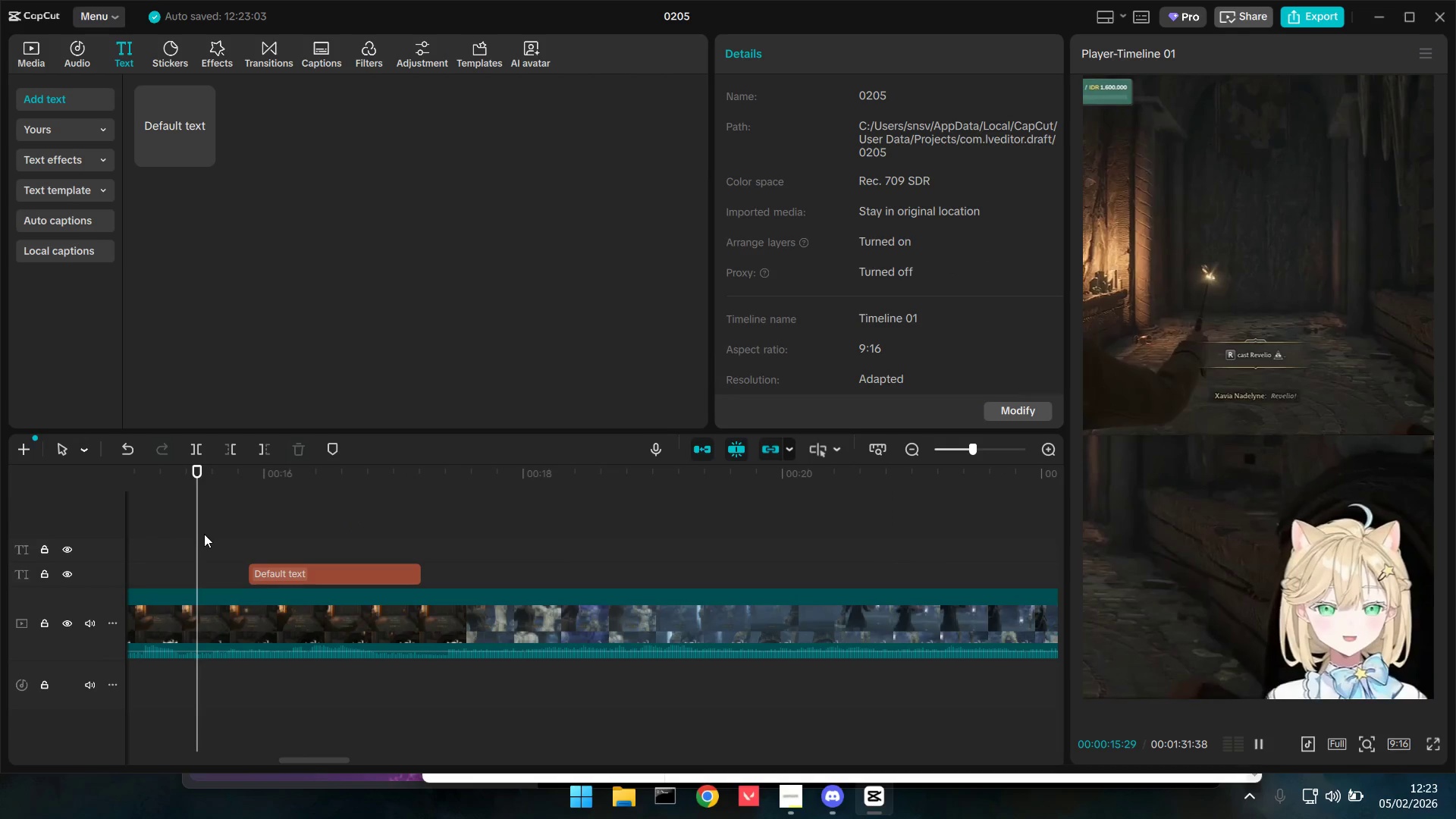 
key(Space)
 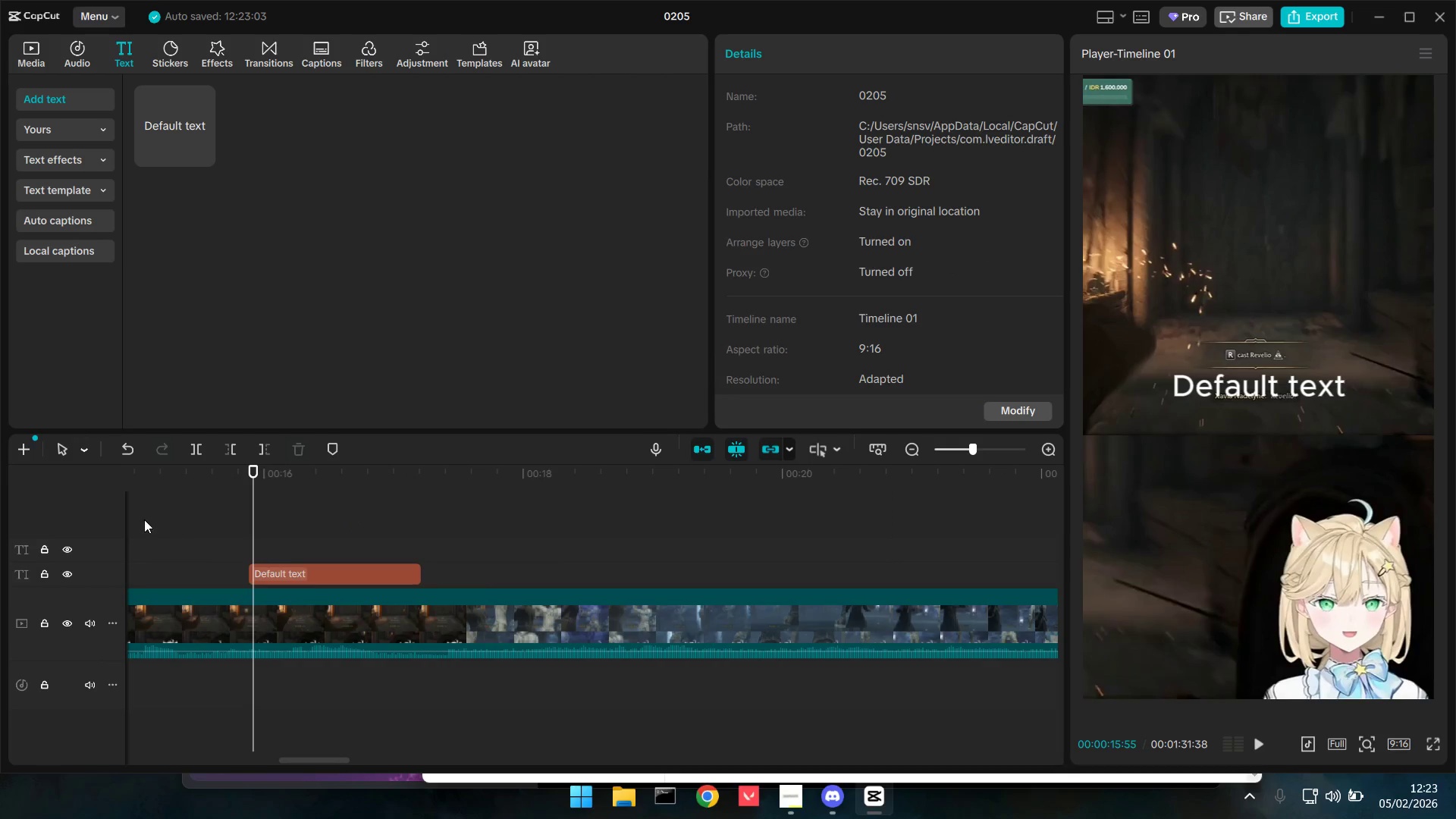 
left_click([144, 519])
 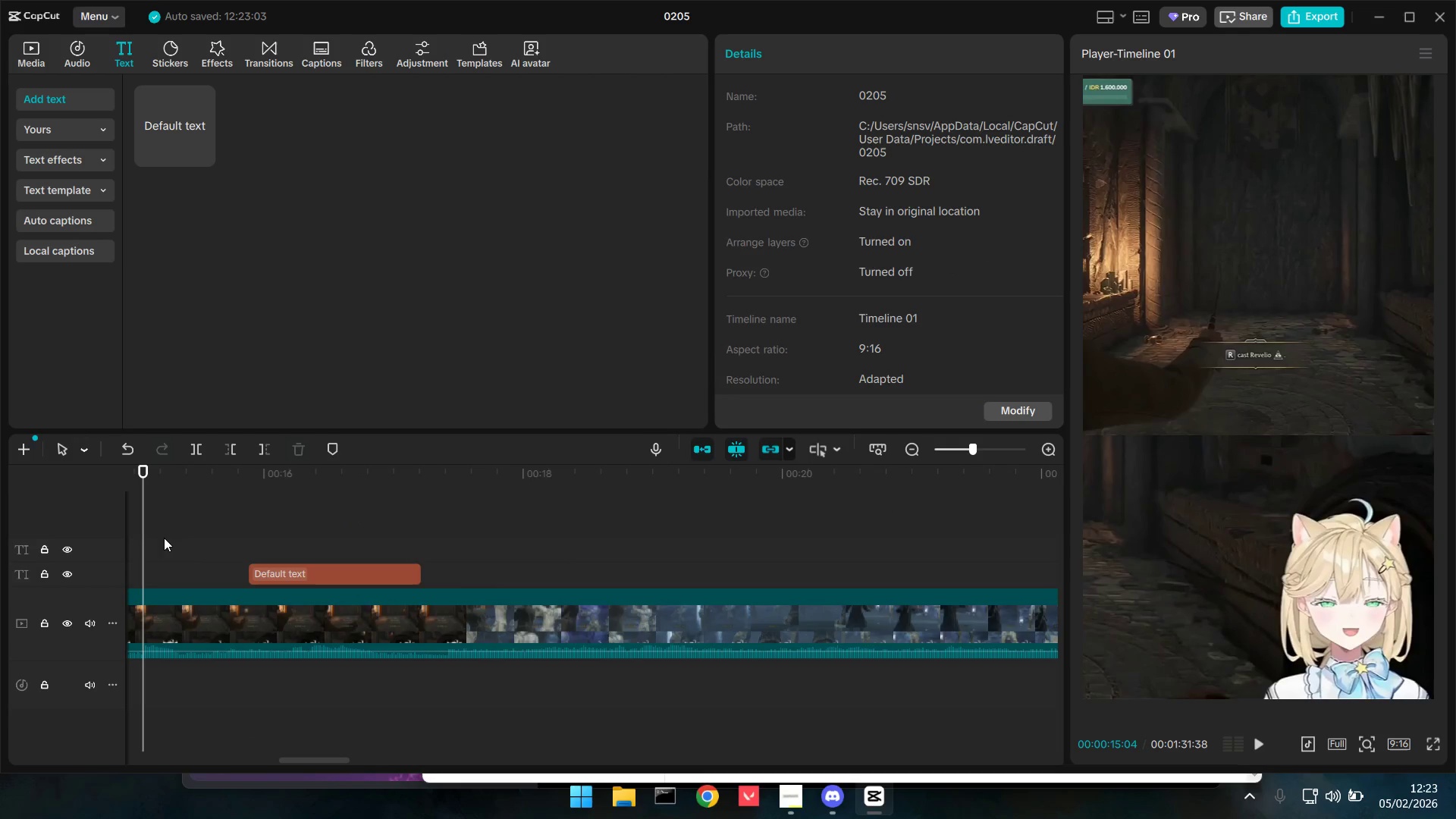 
hold_key(key=ControlLeft, duration=0.45)
scroll: coordinate [170, 547], scroll_direction: down, amount: 4.0
 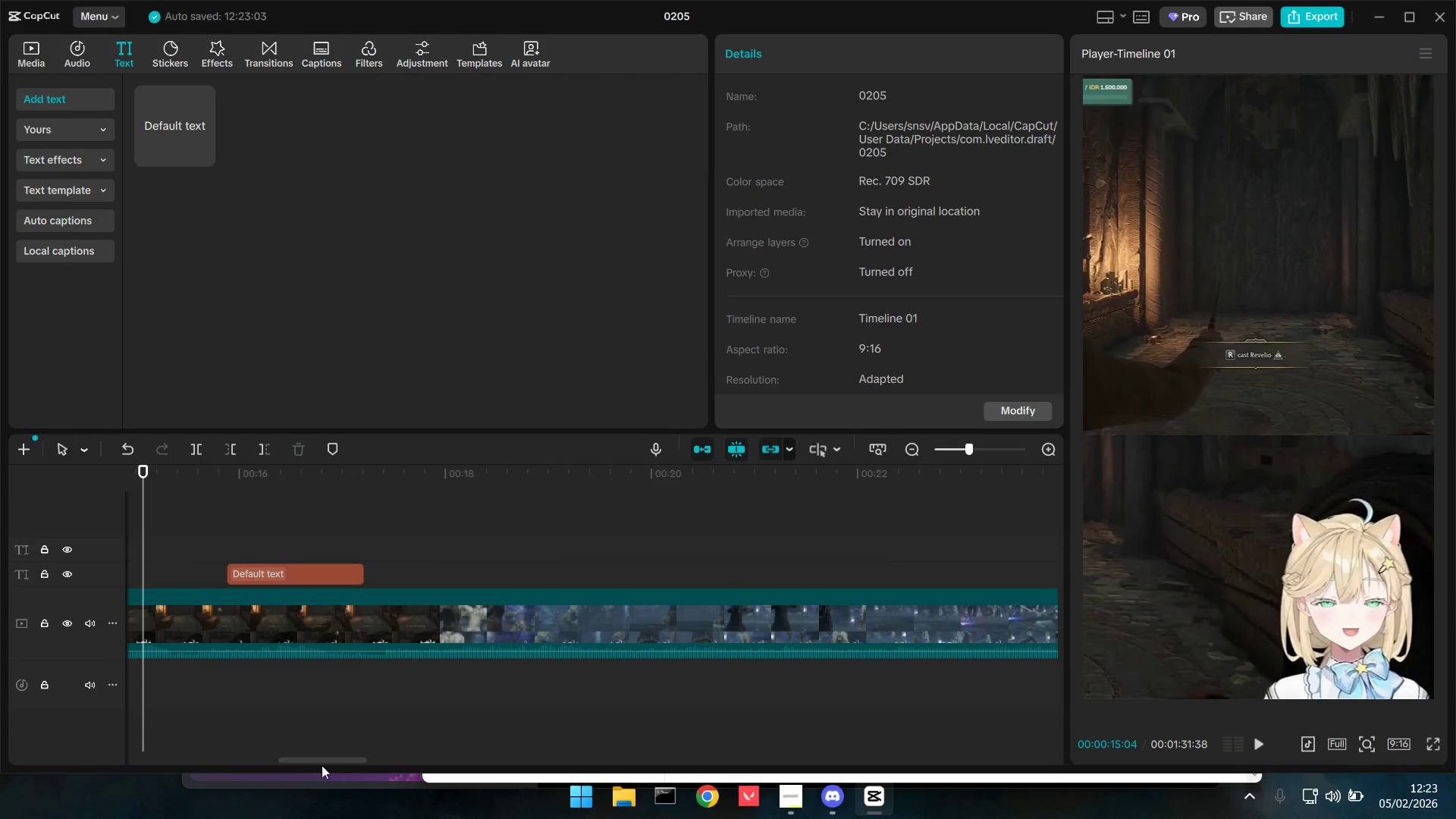 
left_click_drag(start_coordinate=[322, 765], to_coordinate=[287, 764])
 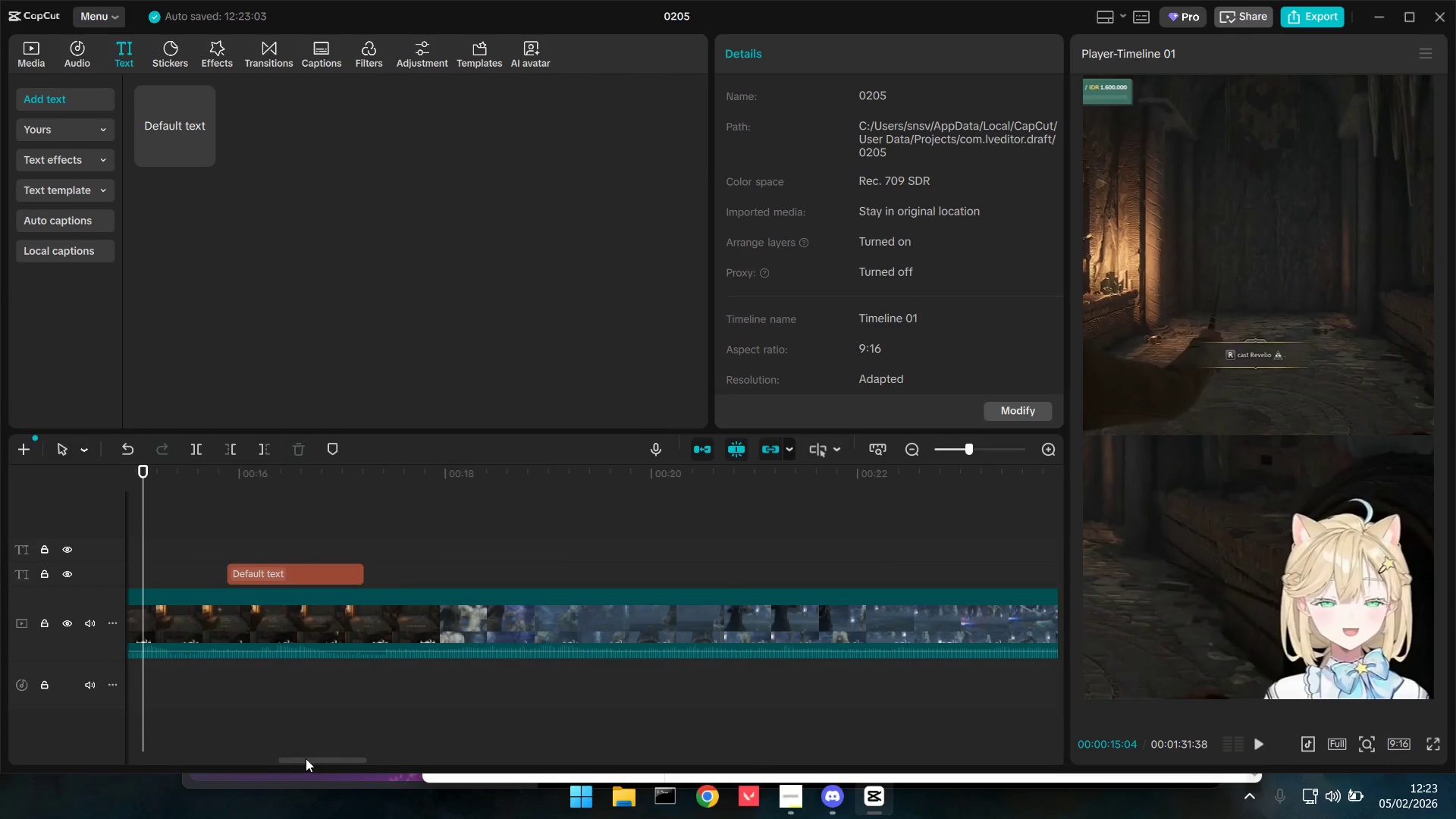 
left_click_drag(start_coordinate=[308, 758], to_coordinate=[262, 752])
 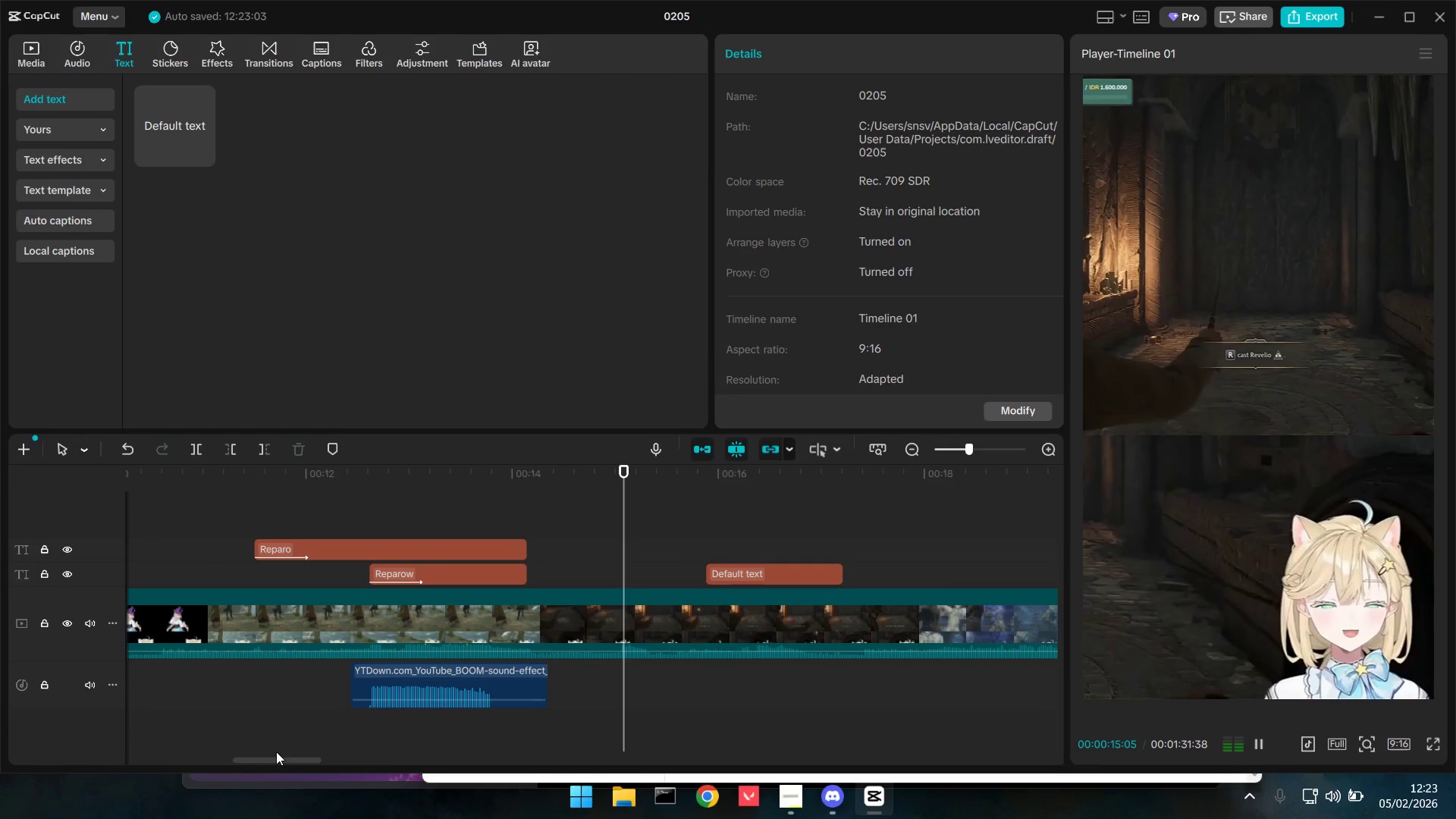 
key(Space)
 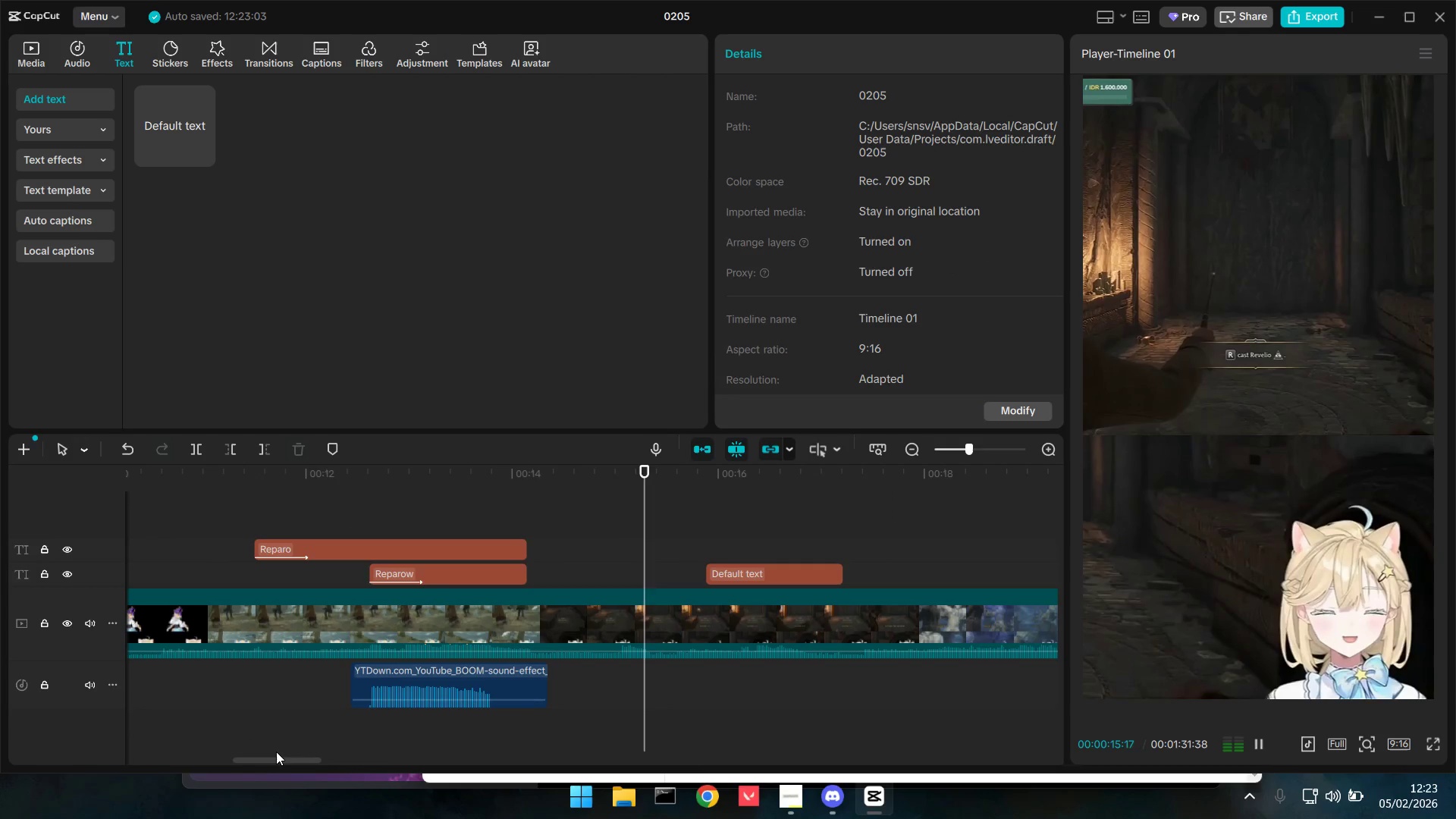 
key(Space)
 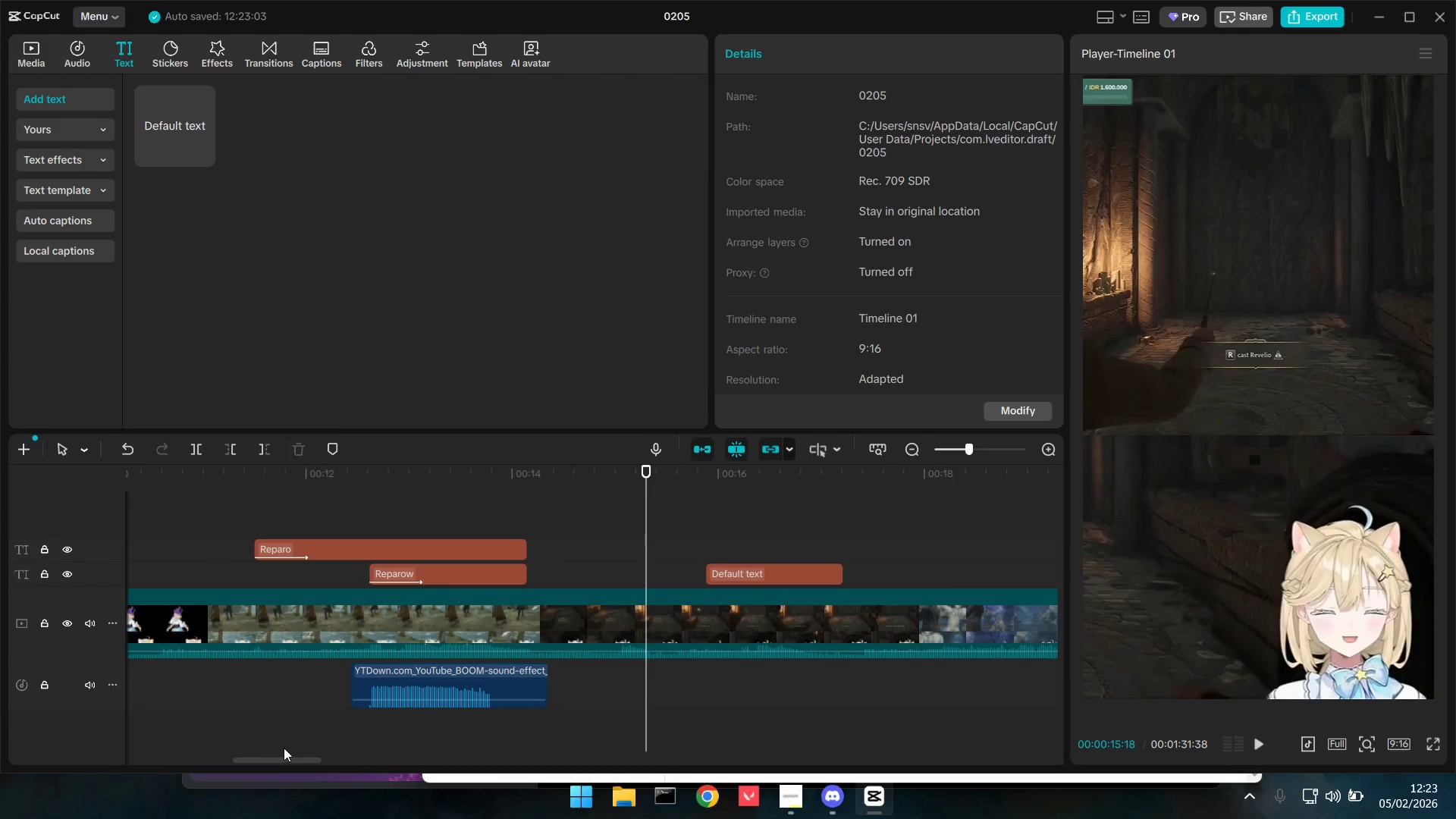 
key(Space)
 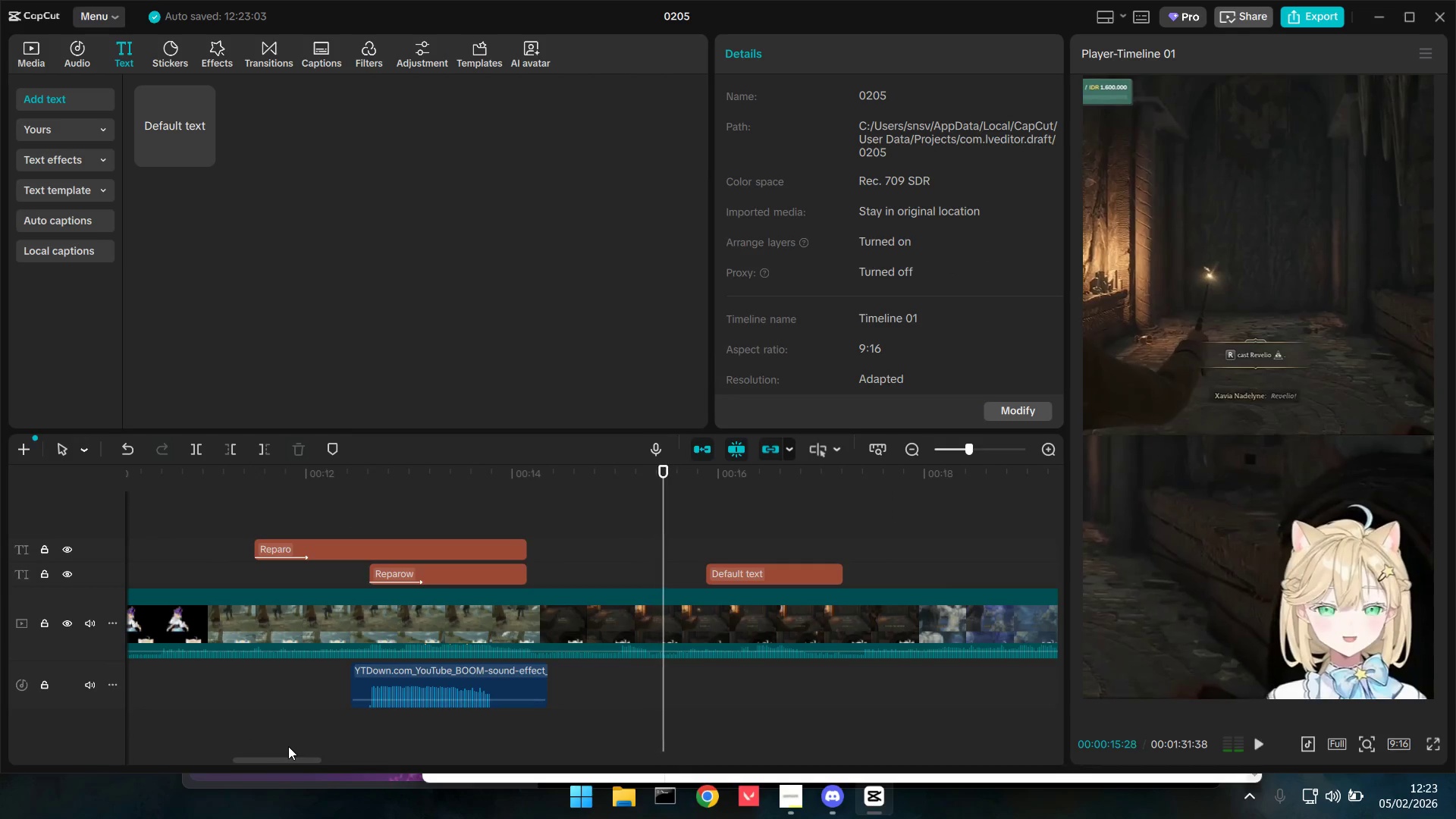 
key(Space)
 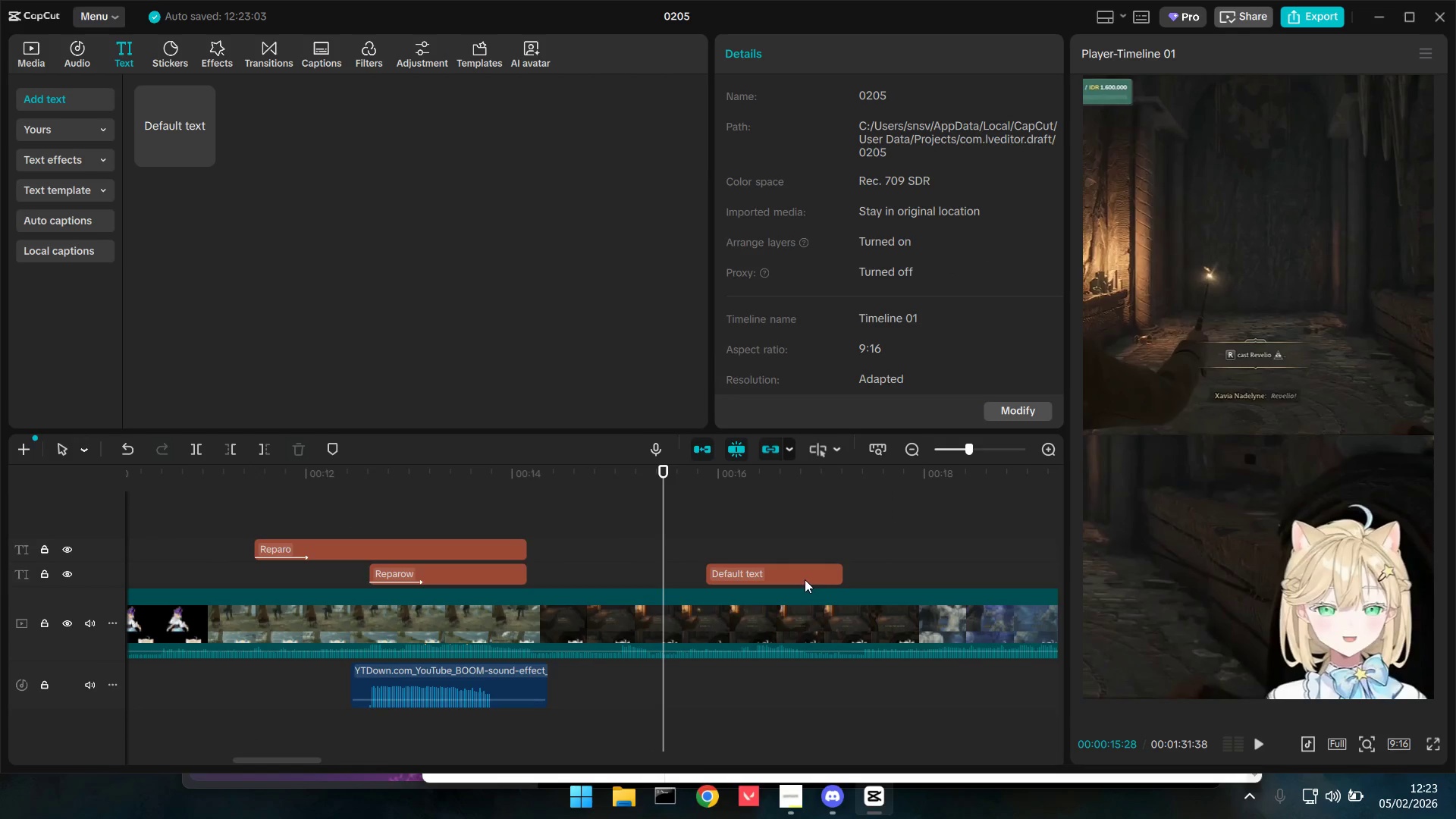 
left_click_drag(start_coordinate=[802, 576], to_coordinate=[761, 577])
 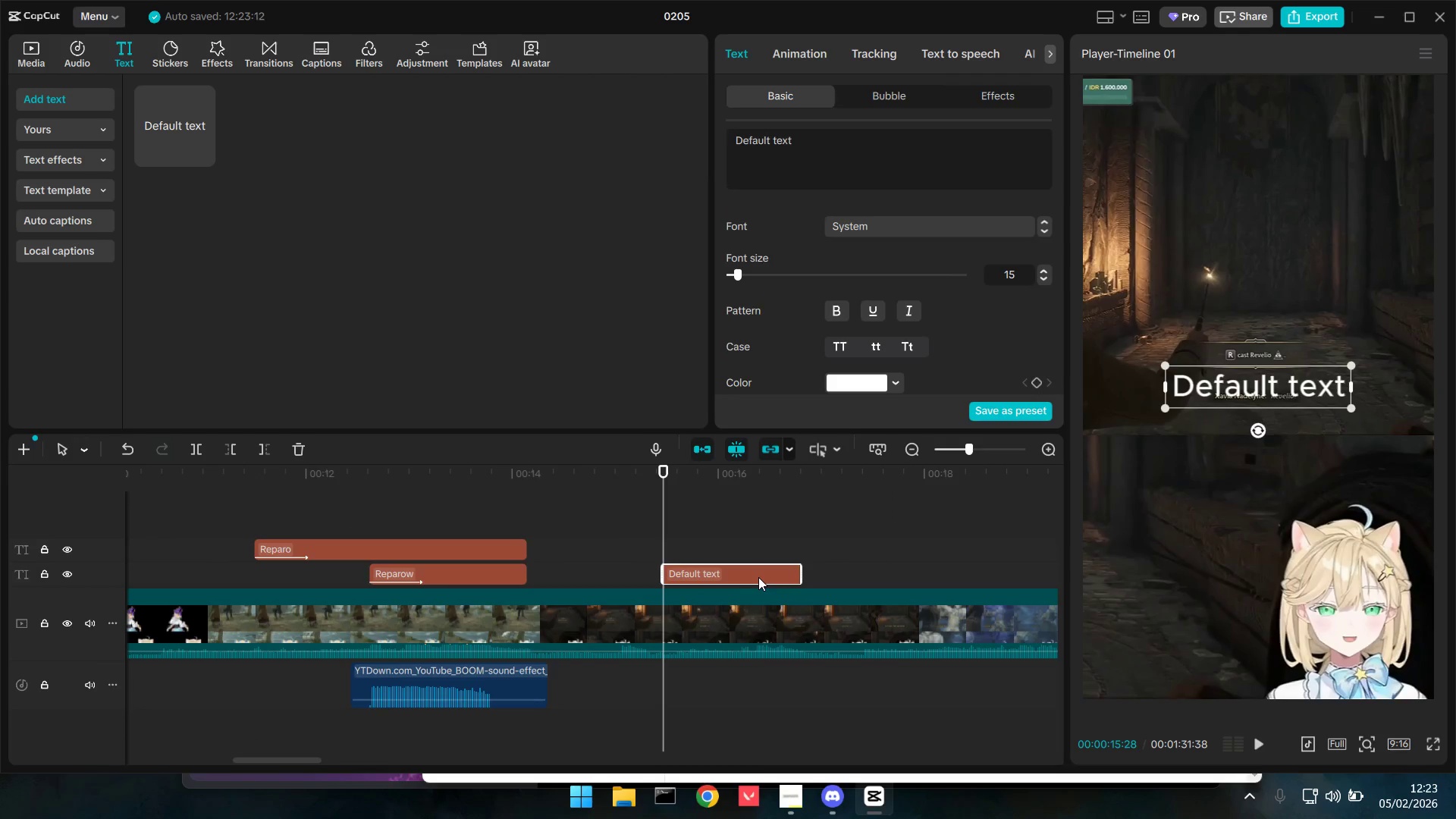 
key(Space)
 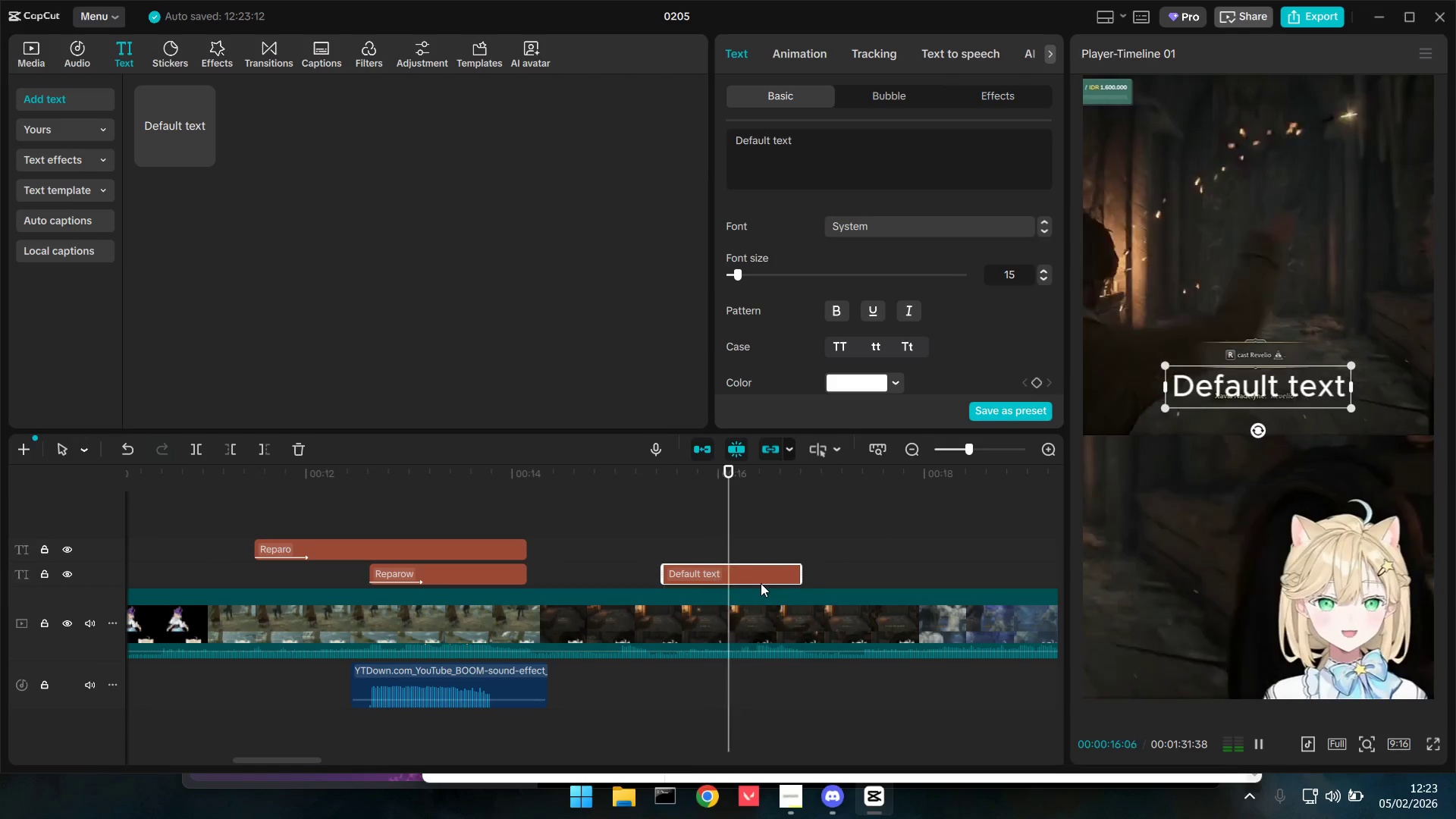 
key(Space)
 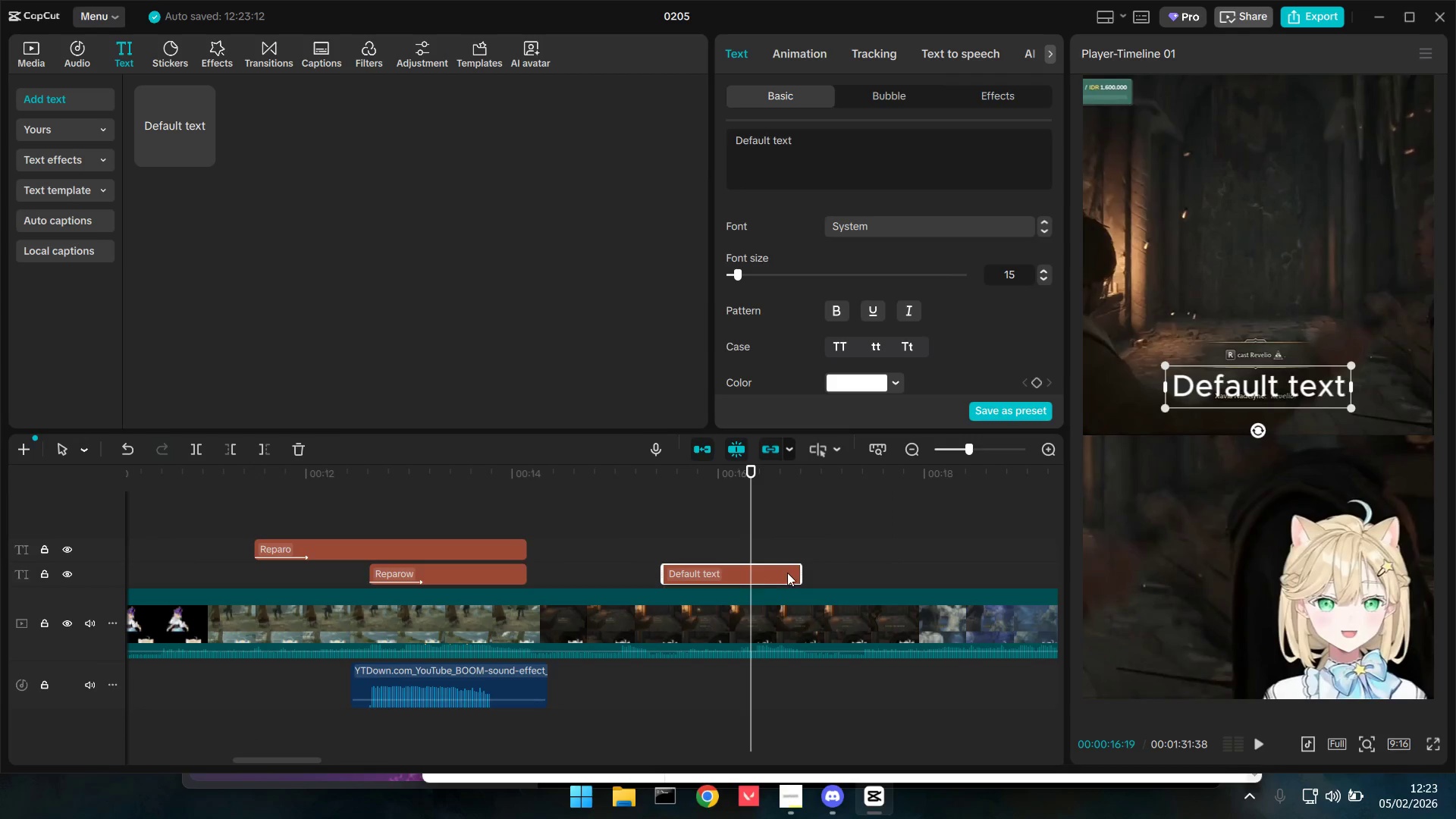 
key(Space)
 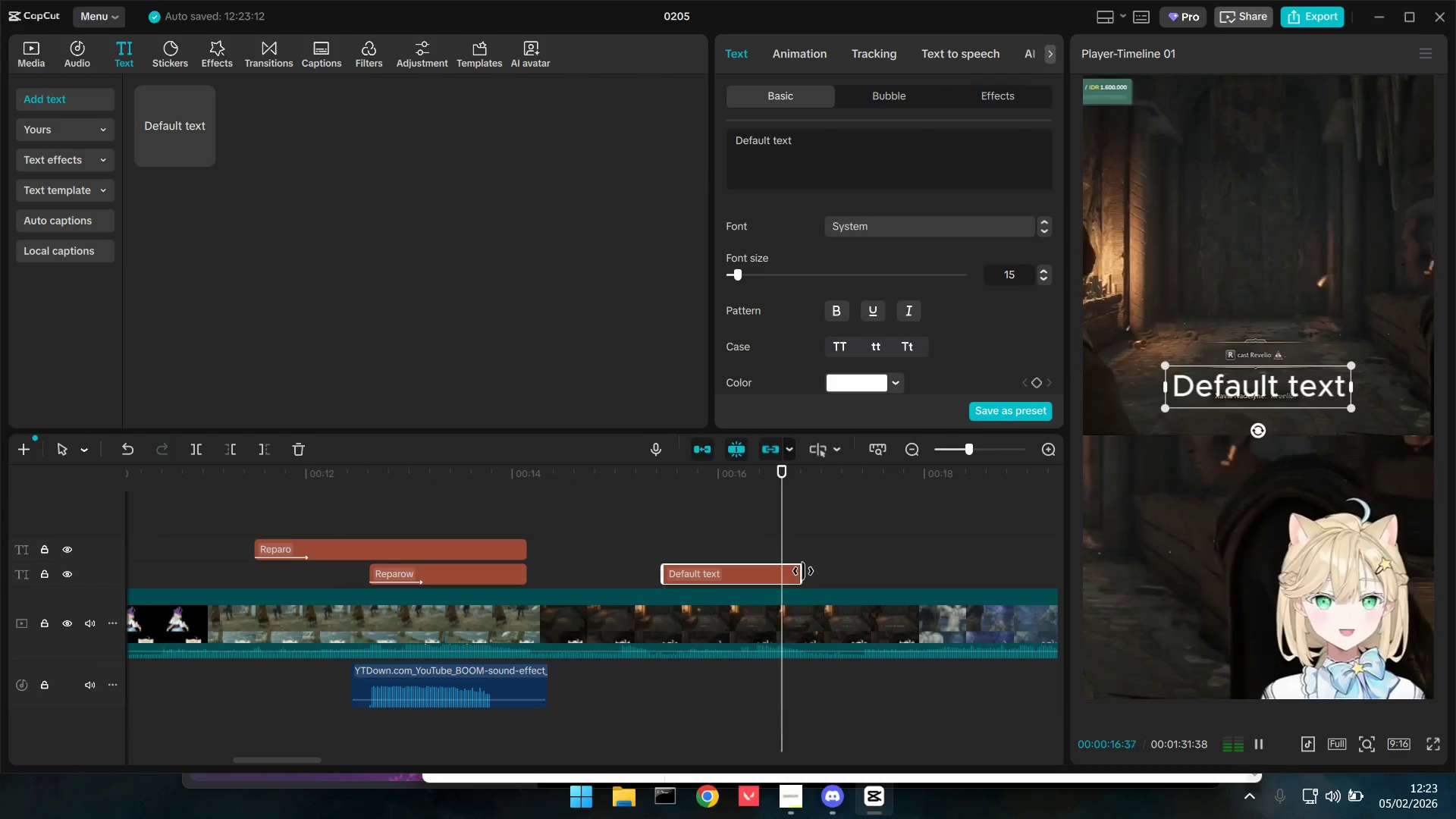 
key(Space)
 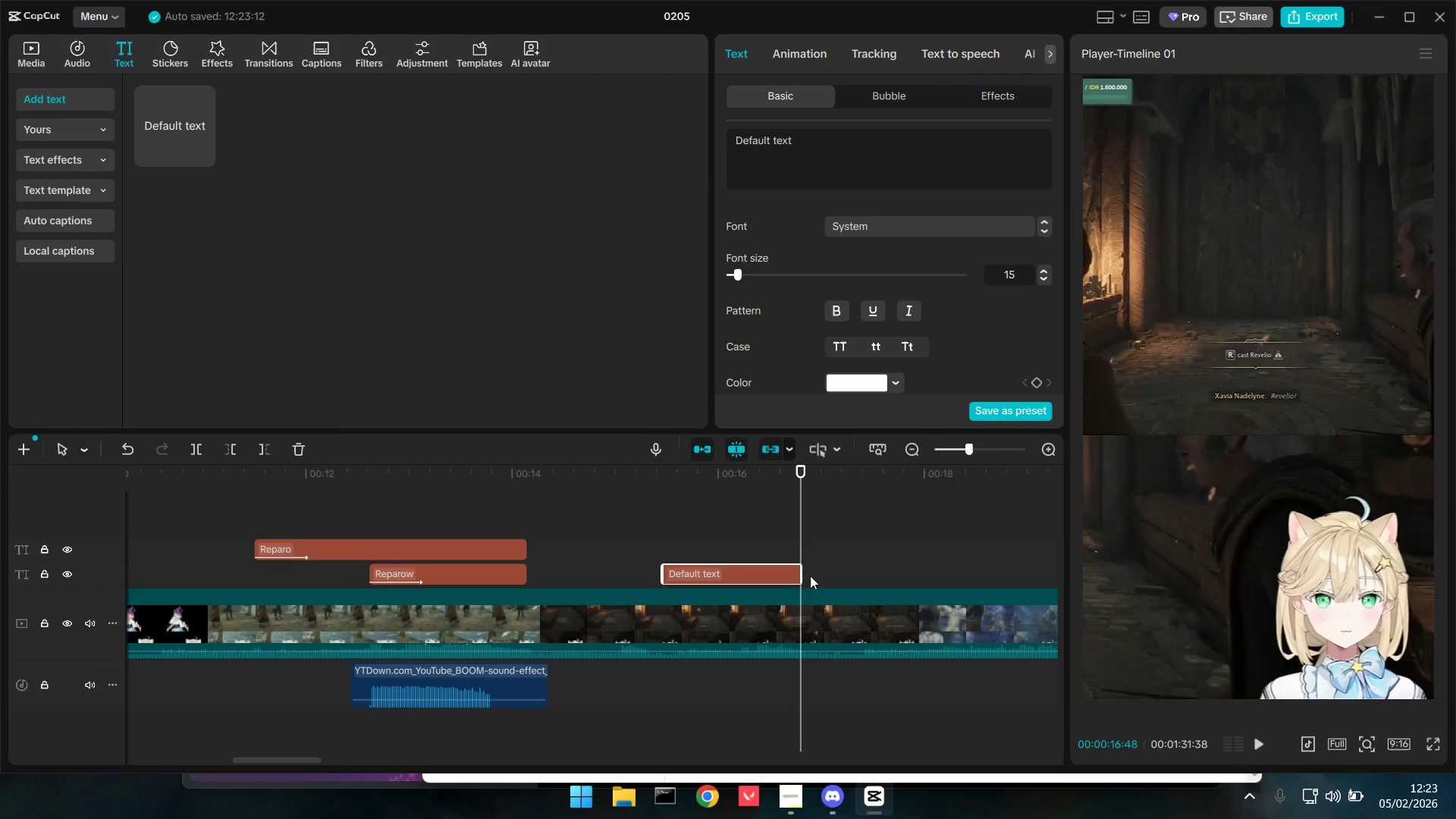 
key(Space)
 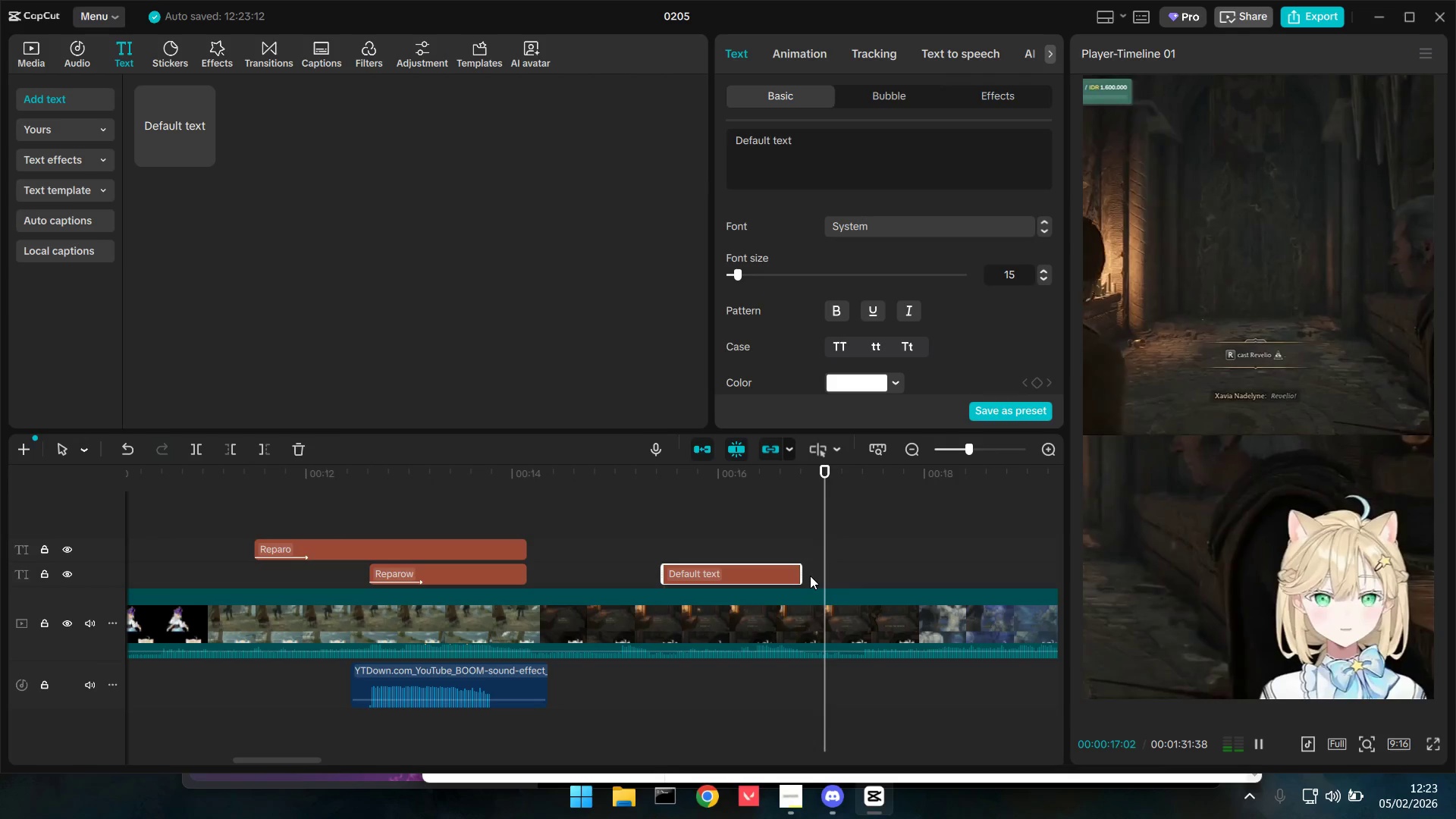 
key(Space)
 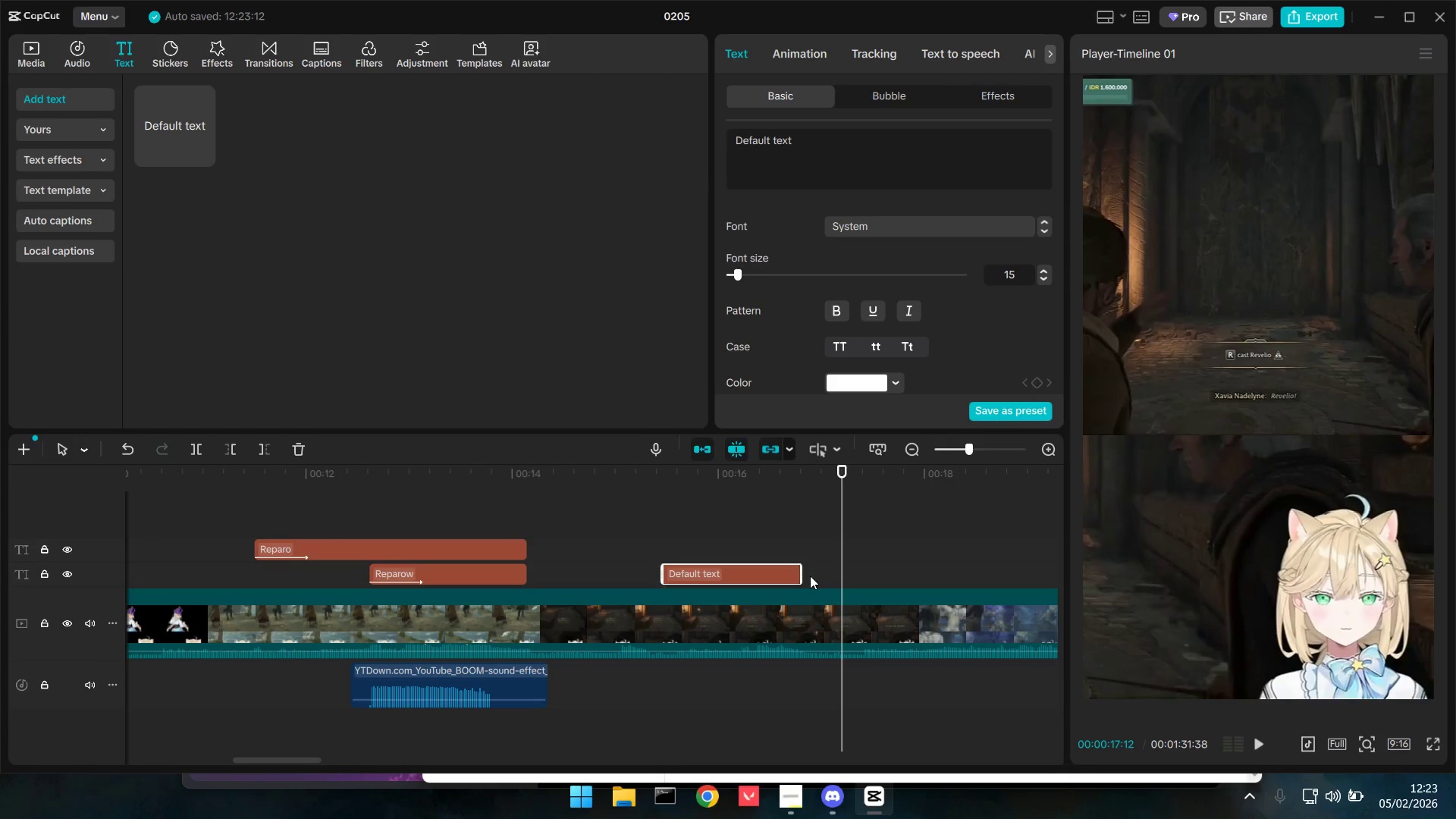 
key(Space)
 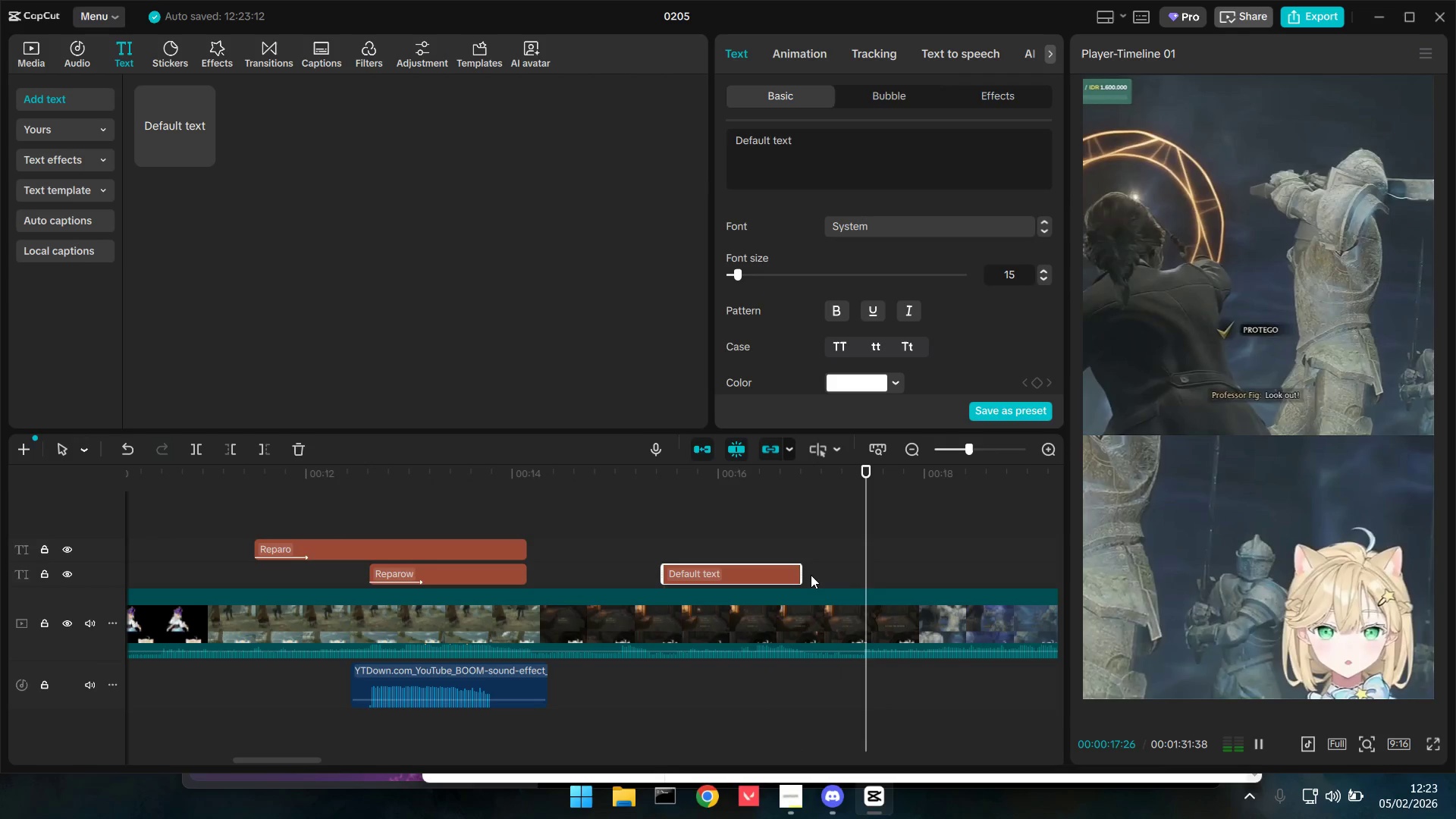 
key(Space)
 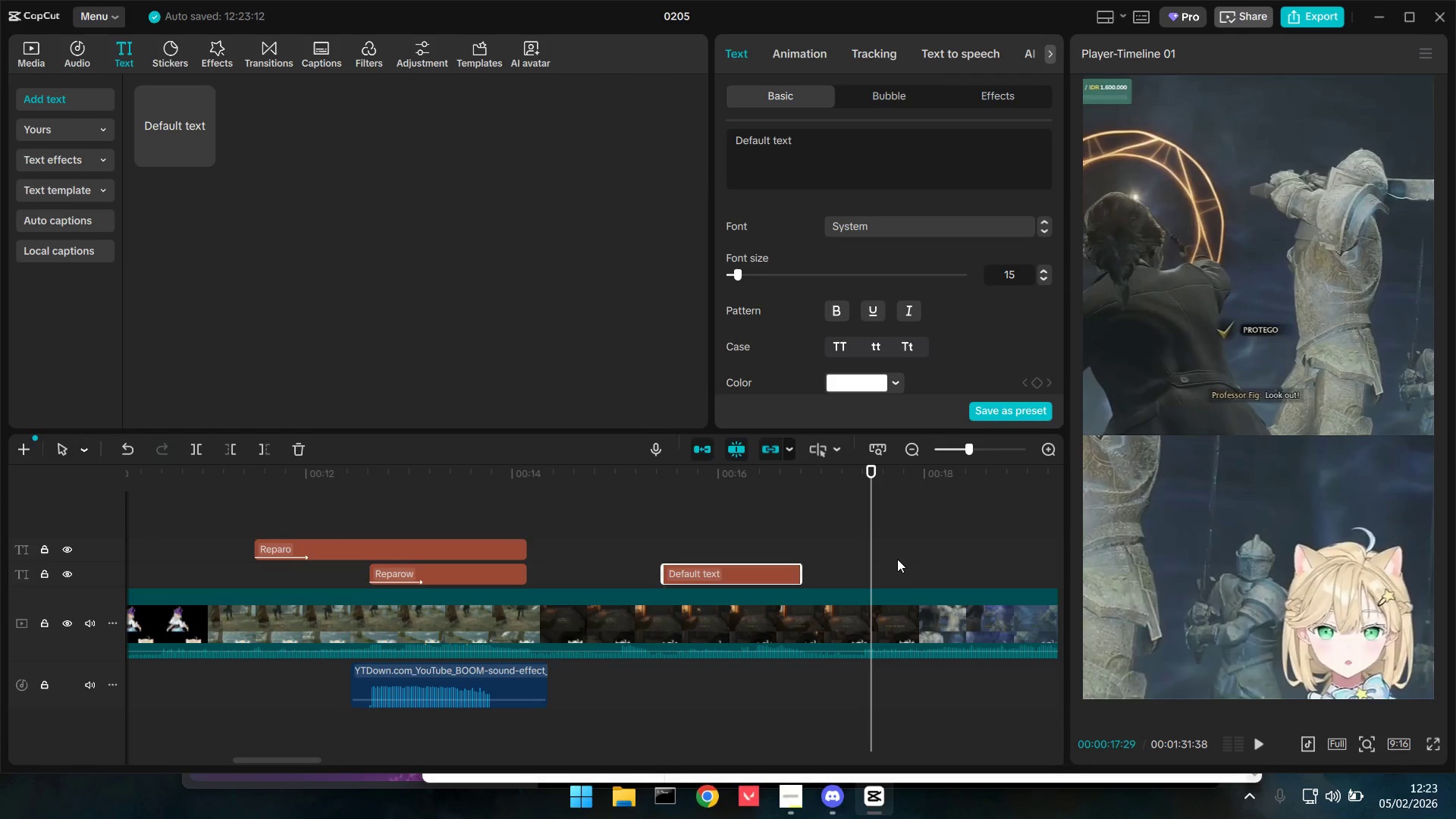 
key(ArrowLeft)
 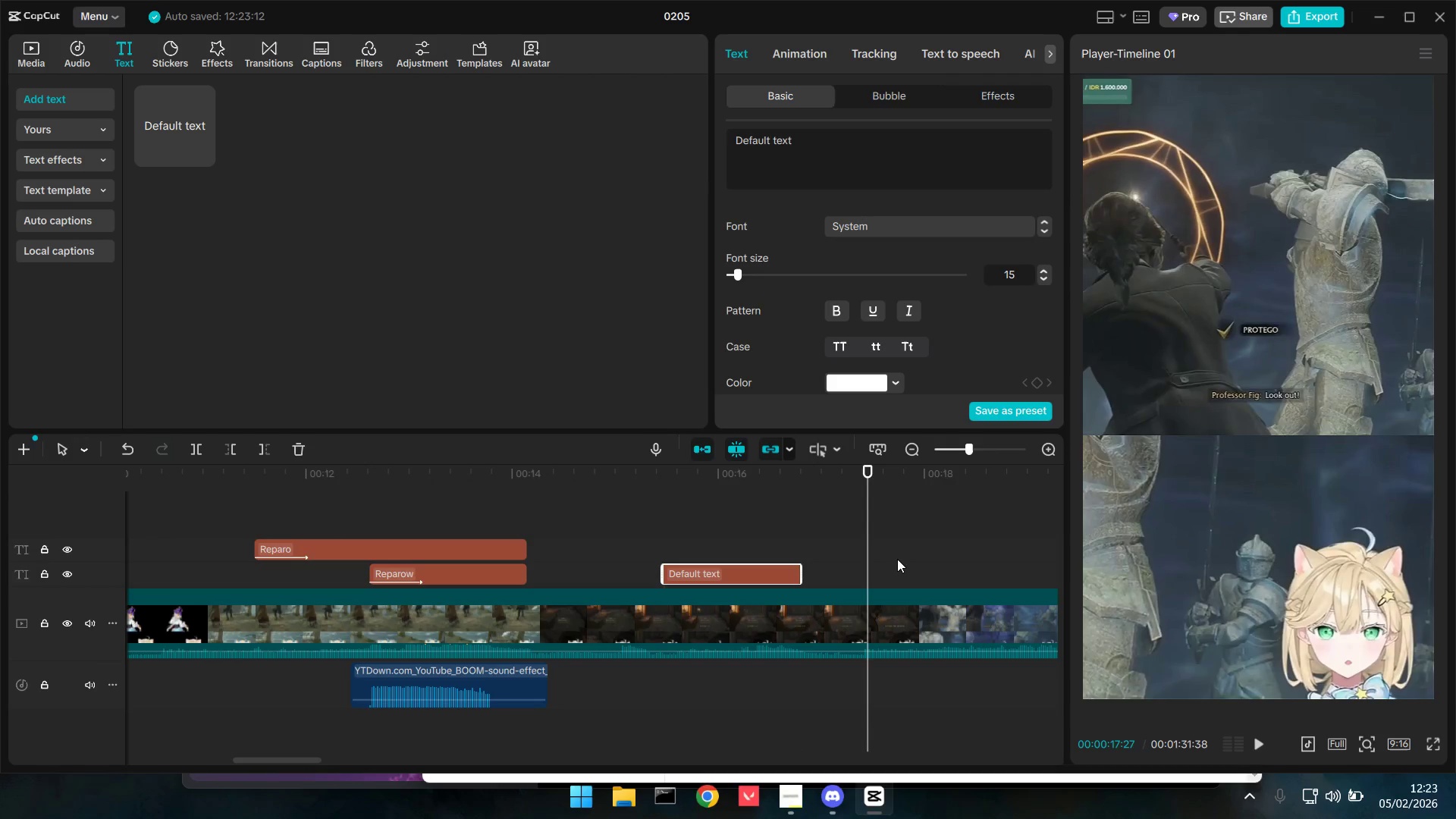 
key(ArrowLeft)
 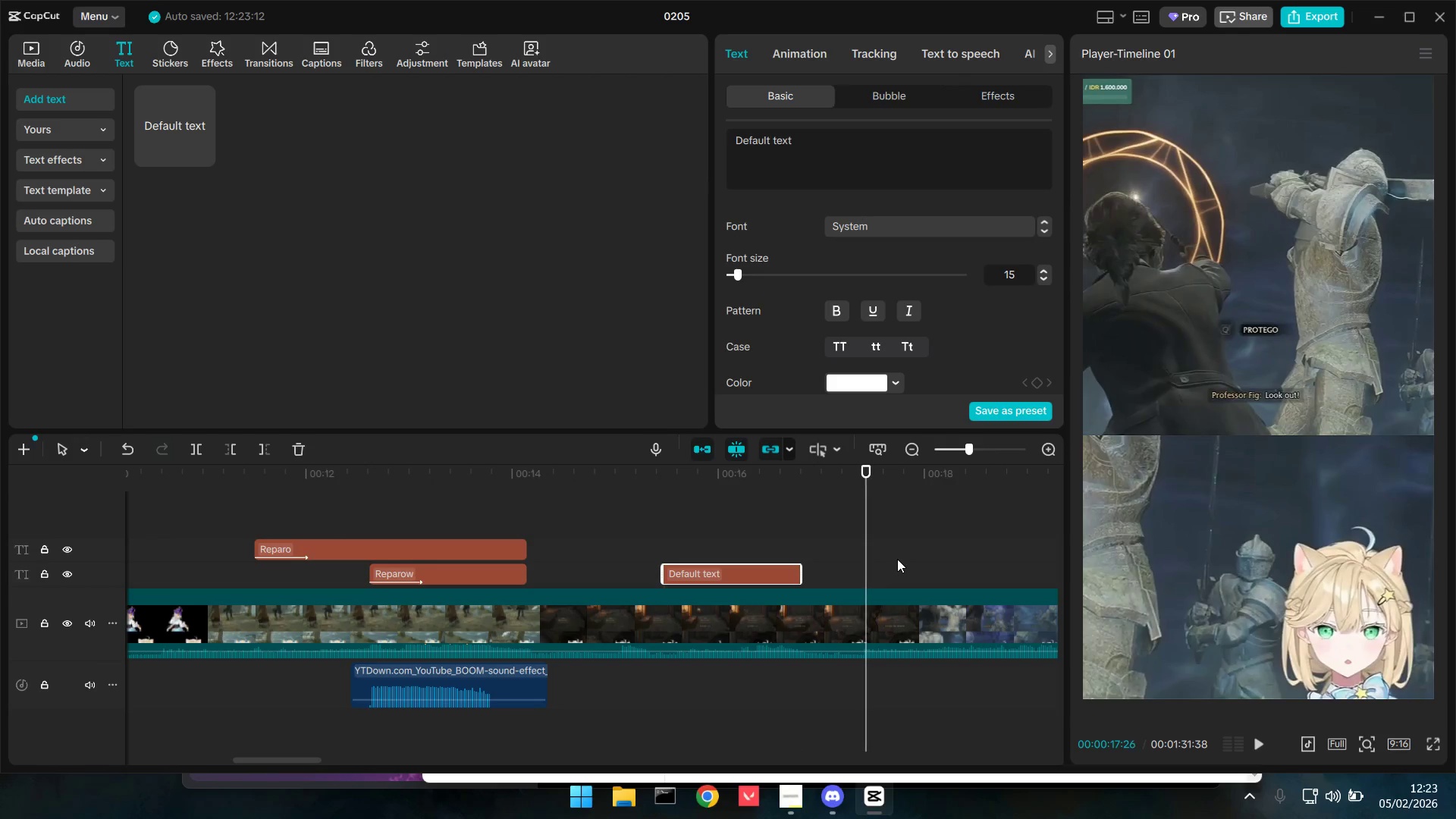 
key(ArrowLeft)
 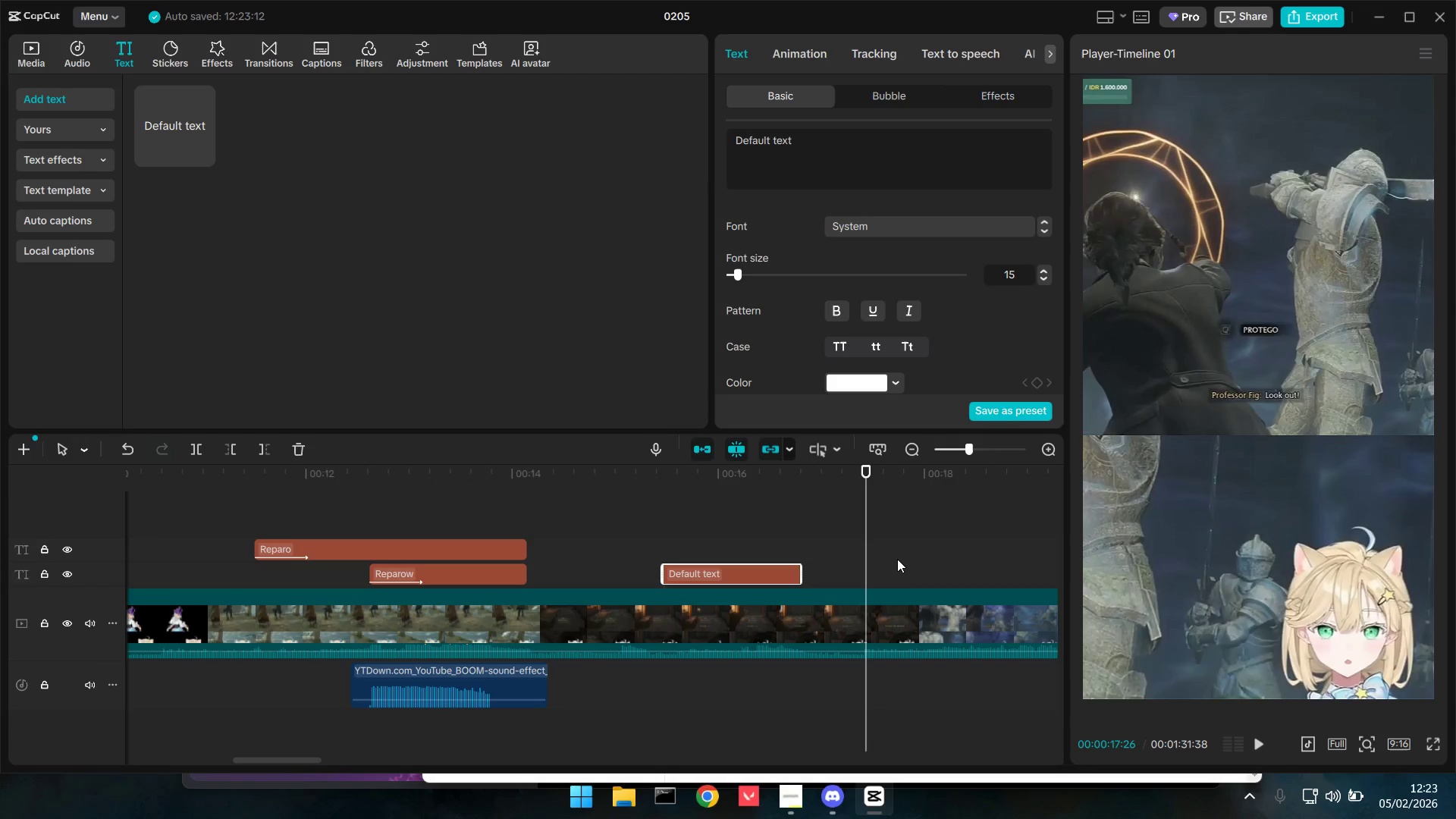 
key(ArrowLeft)
 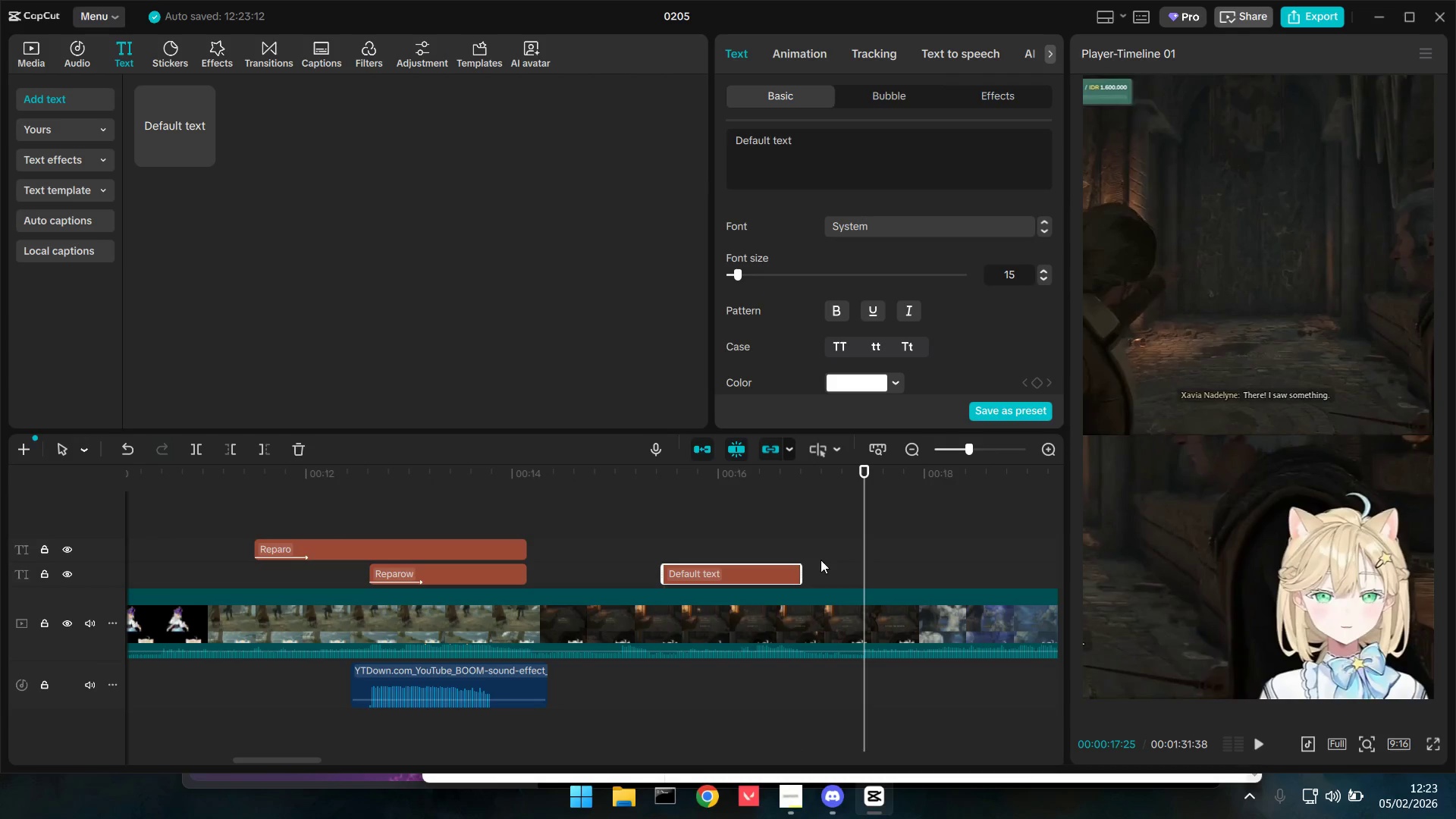 
left_click_drag(start_coordinate=[803, 571], to_coordinate=[863, 573])
 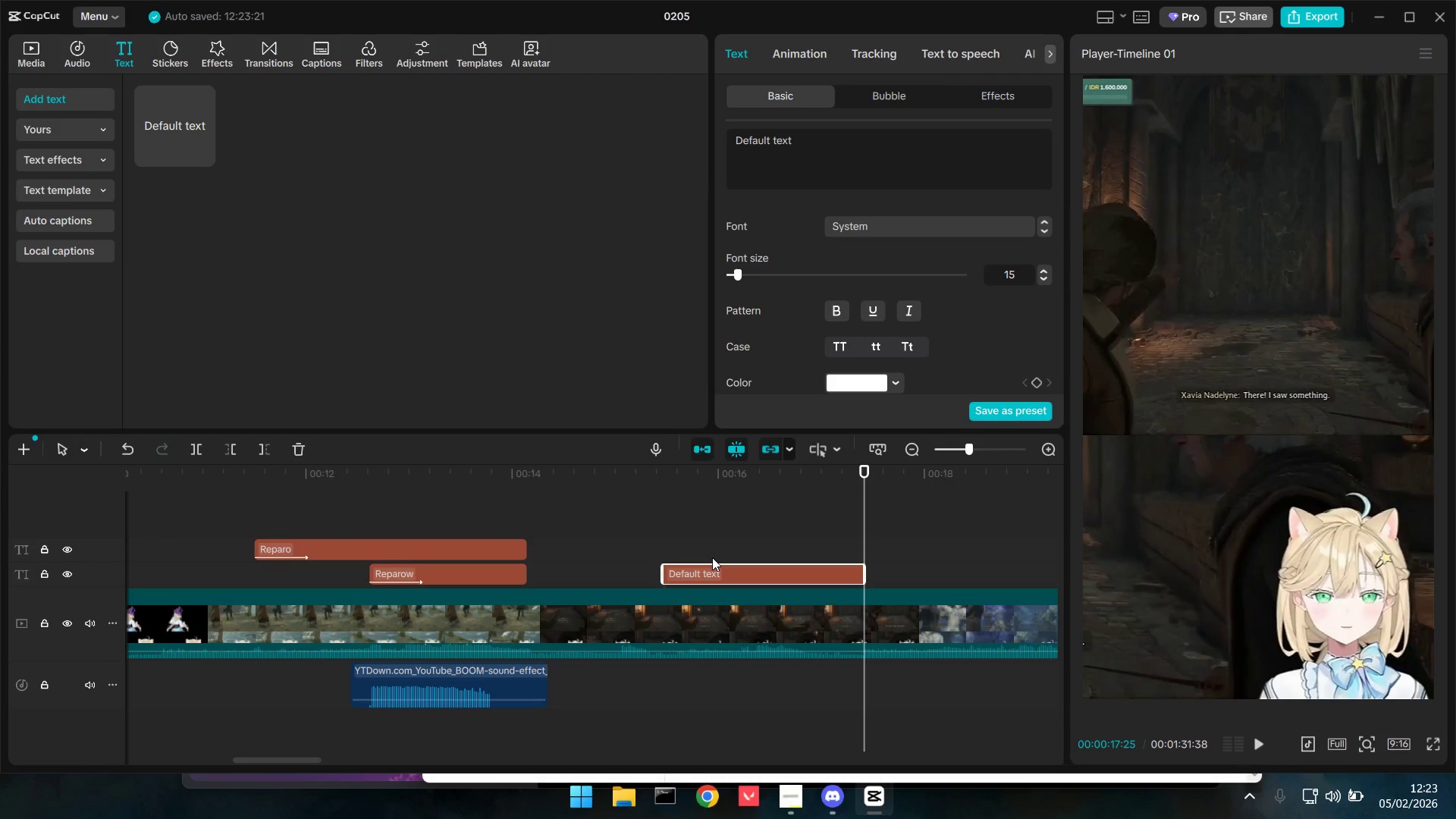 
key(Control+C)
 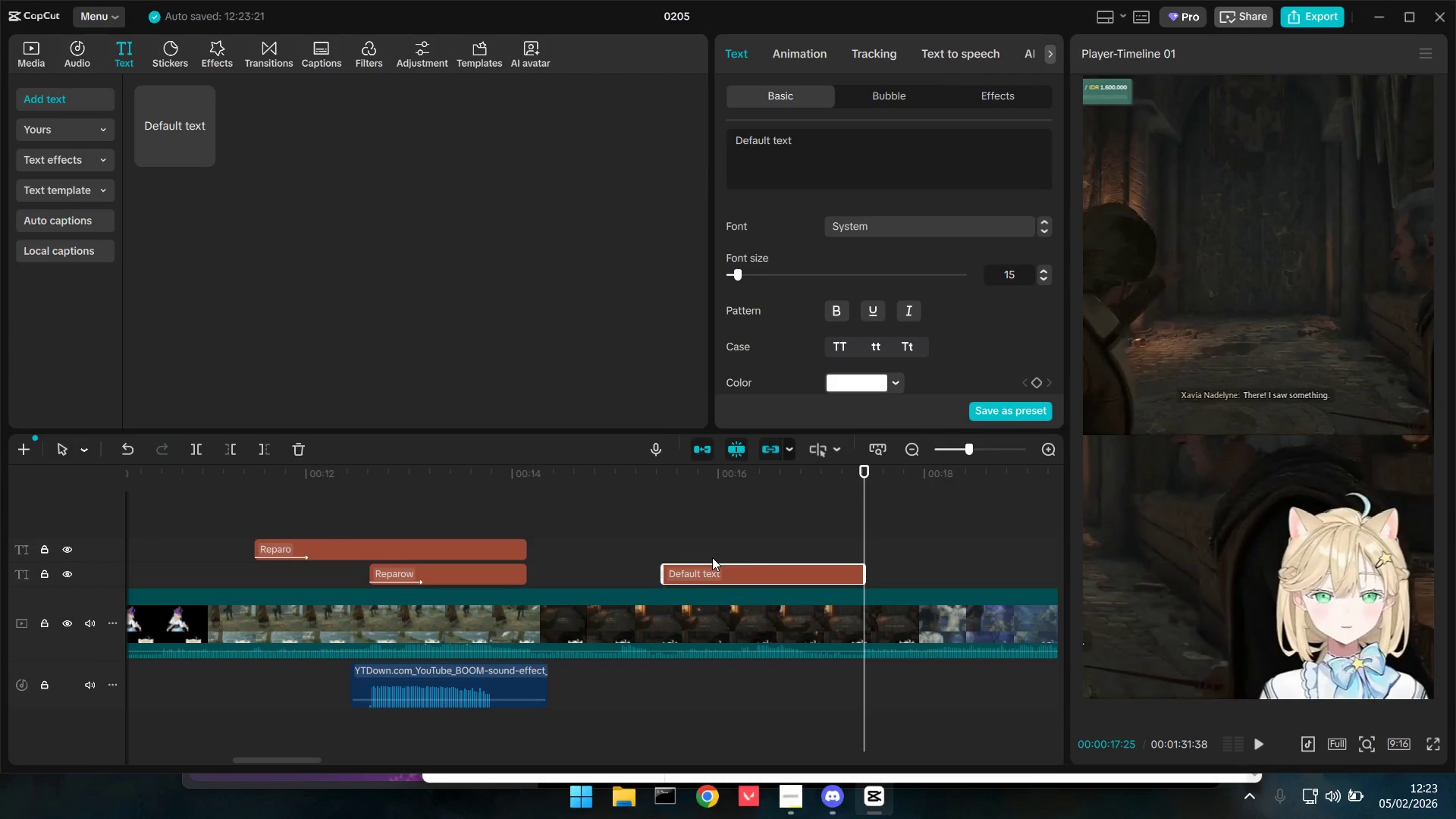 
key(Control+V)
 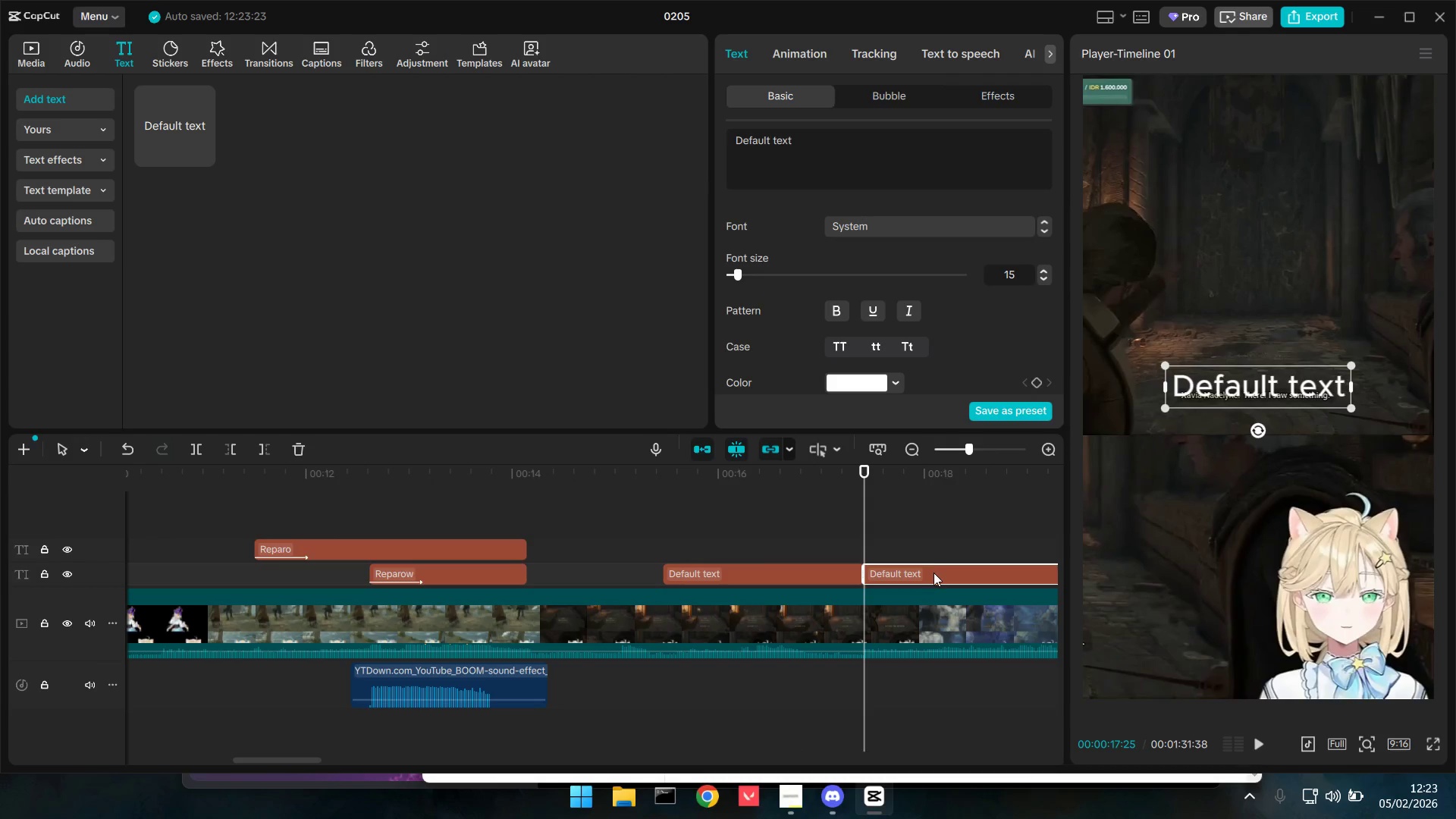 
left_click_drag(start_coordinate=[934, 573], to_coordinate=[749, 541])
 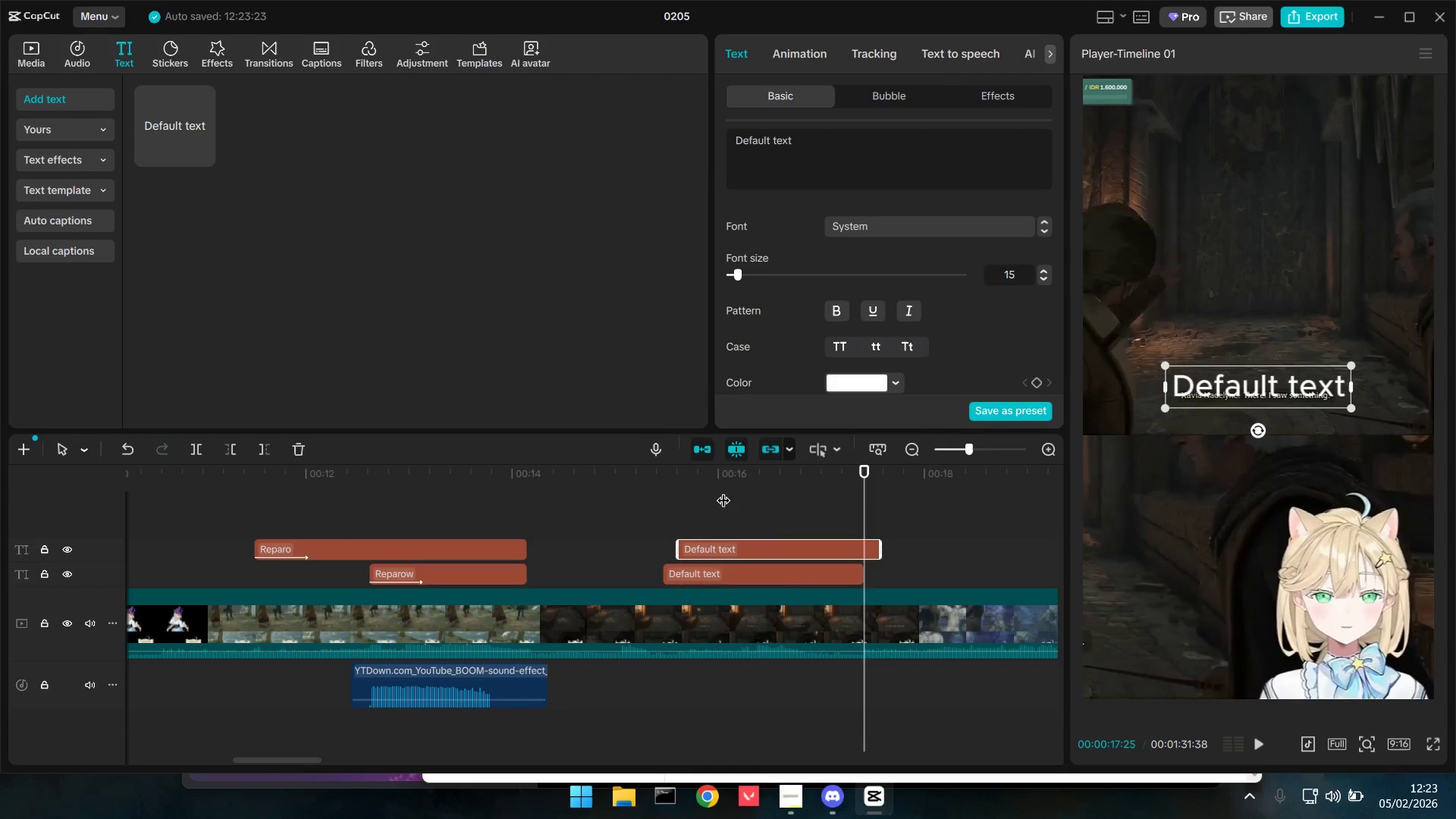 
left_click_drag(start_coordinate=[723, 491], to_coordinate=[736, 566])
 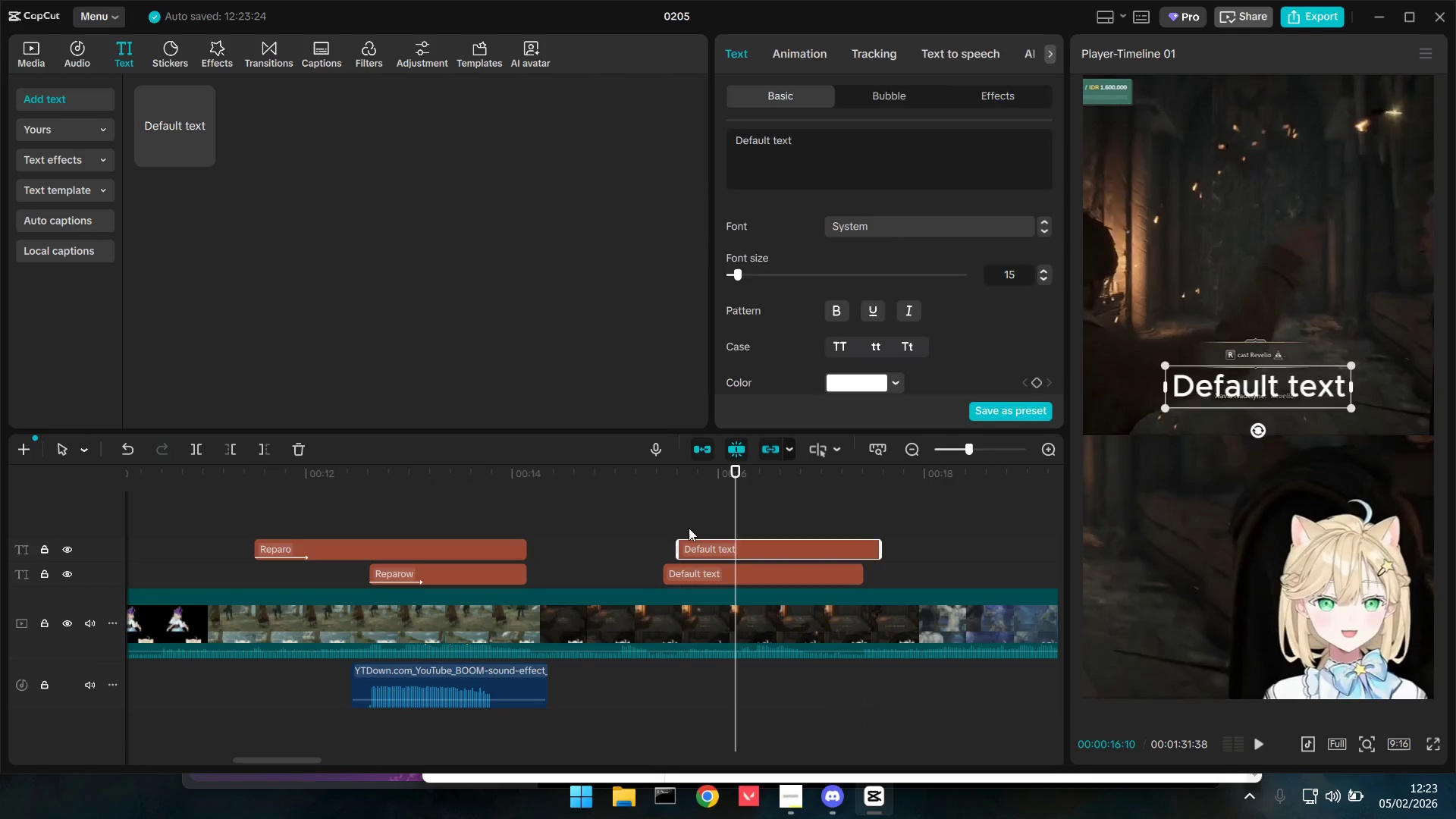 
left_click_drag(start_coordinate=[686, 526], to_coordinate=[687, 577])
 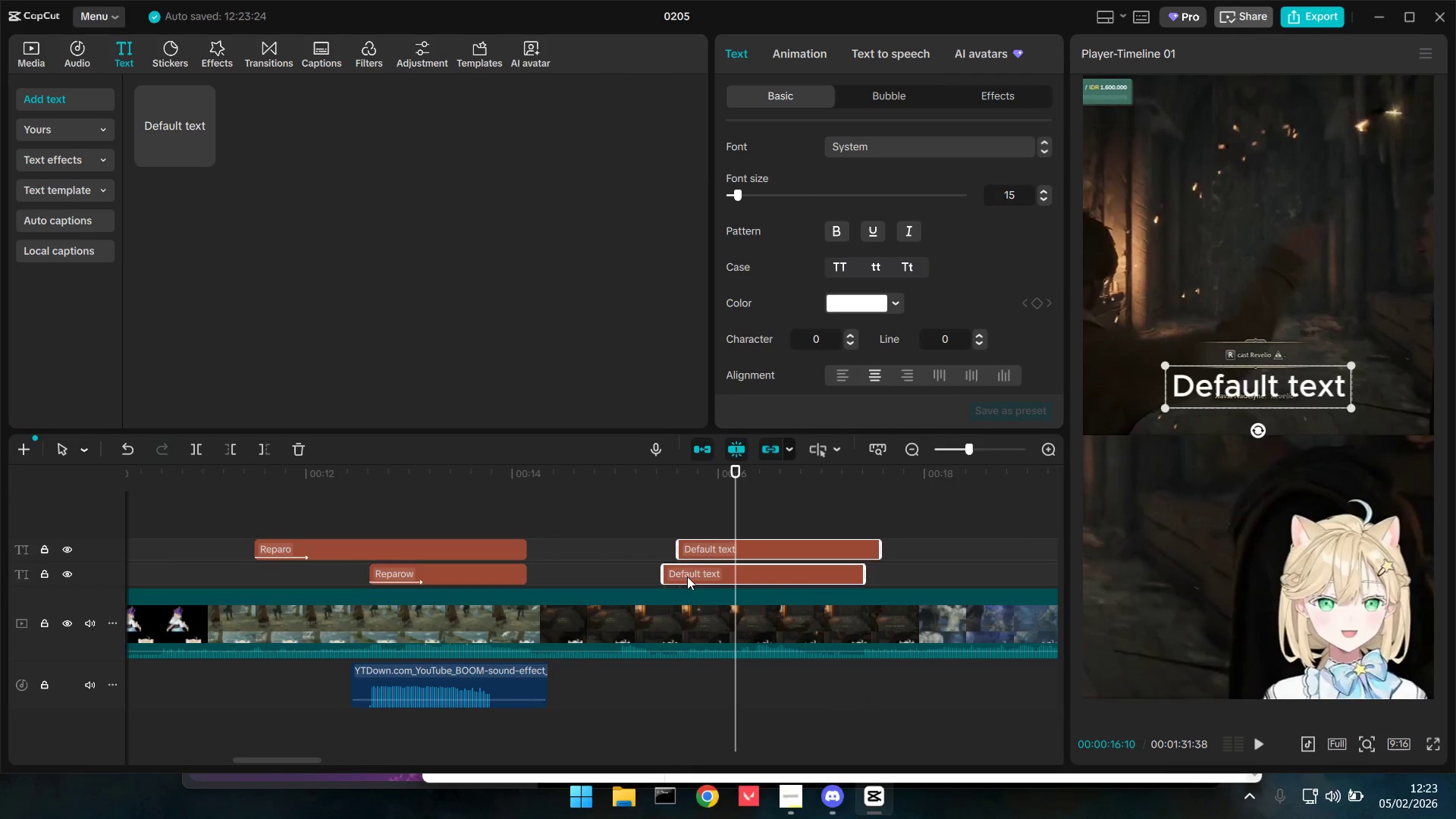 
key(Backspace)
 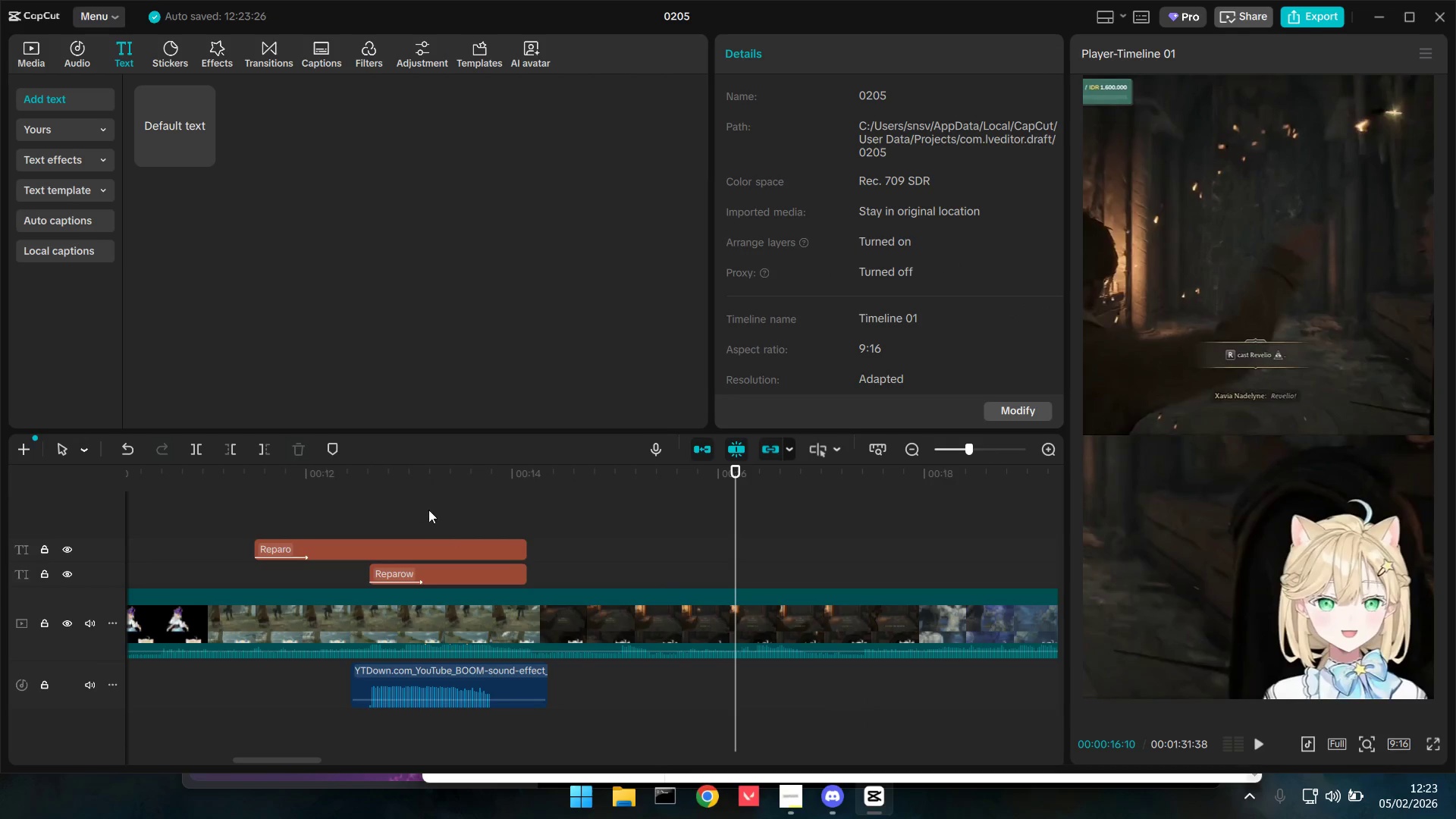 
left_click_drag(start_coordinate=[424, 507], to_coordinate=[466, 568])
 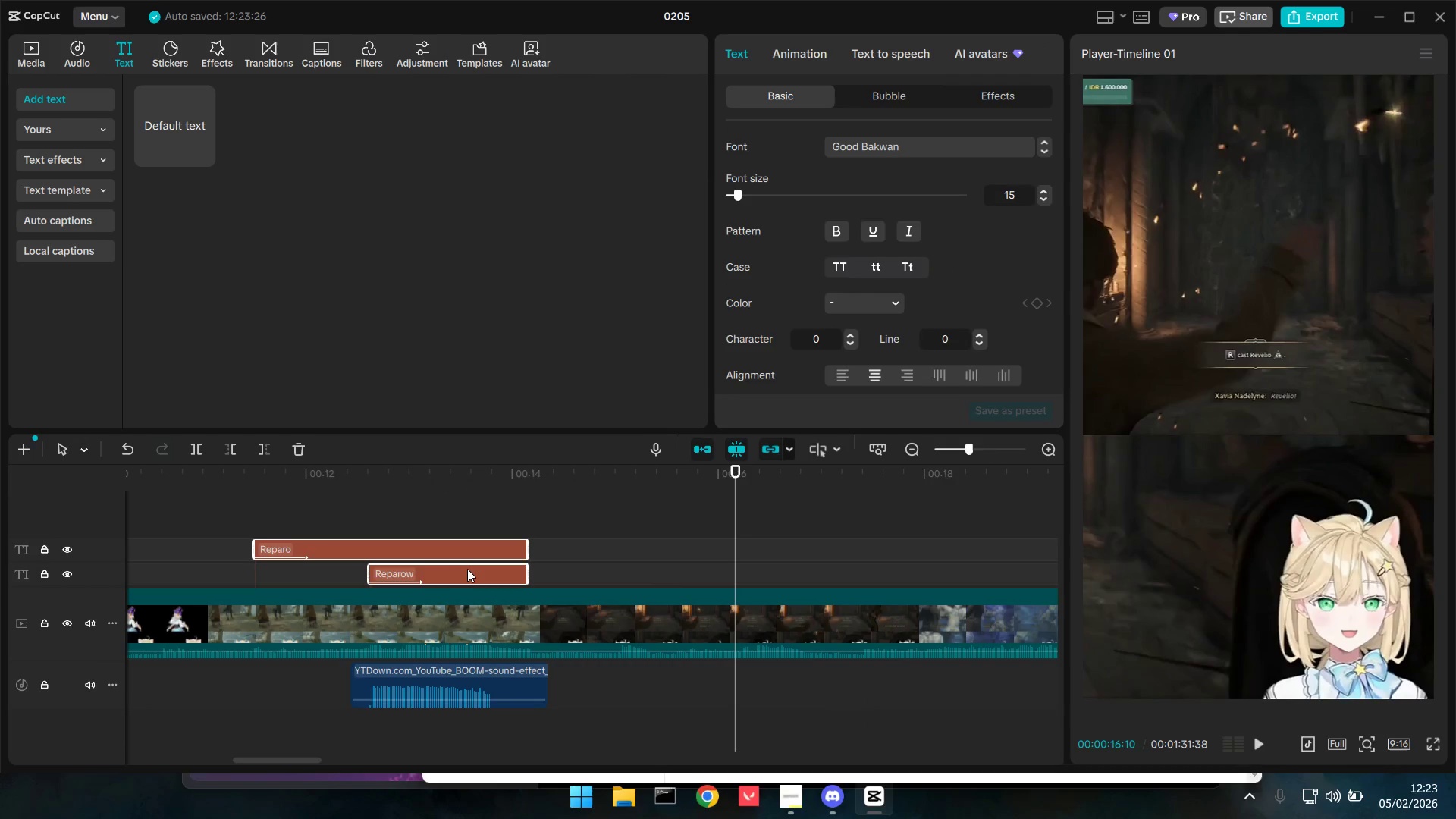 
key(Control+C)
 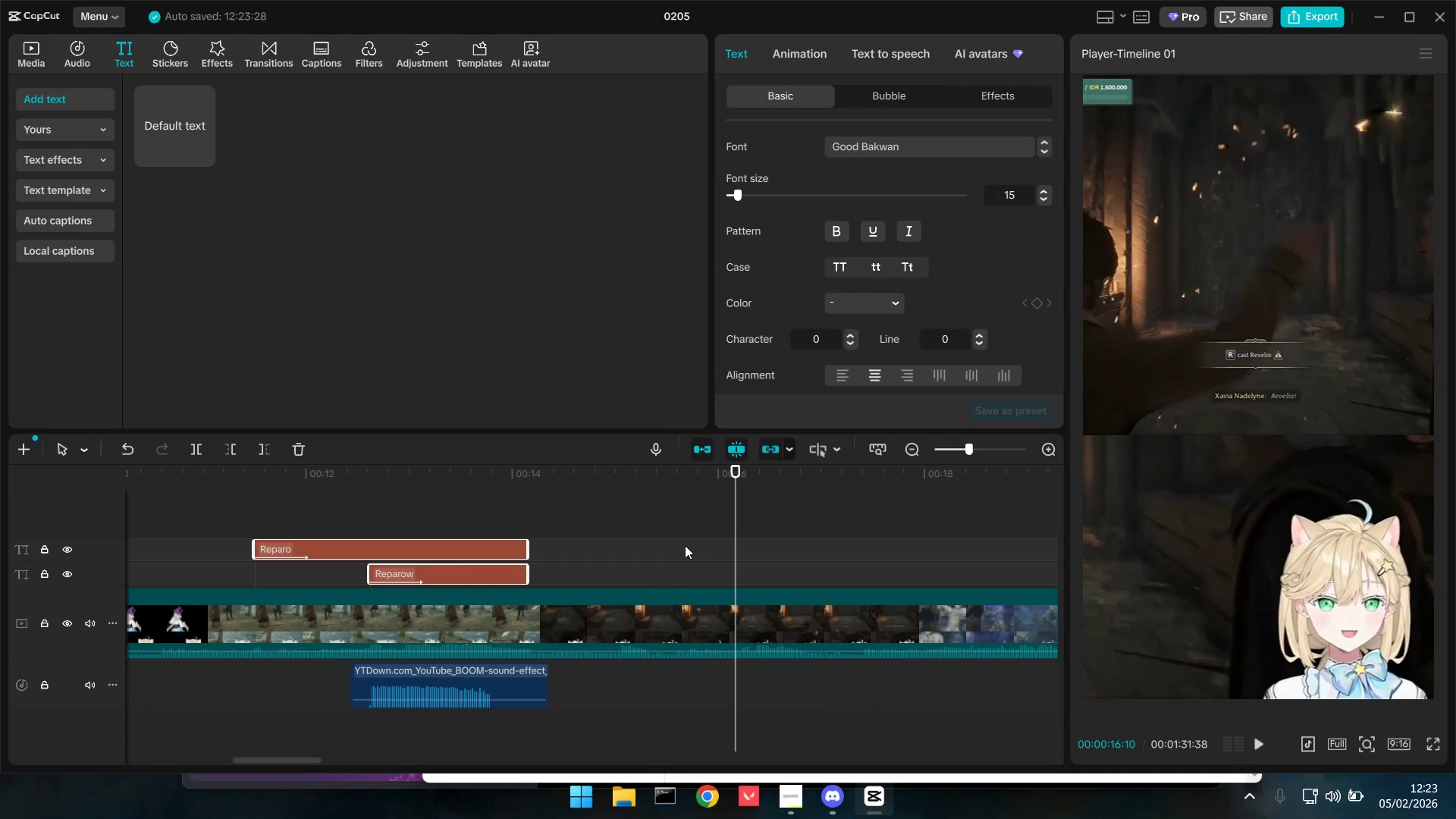 
key(Control+V)
 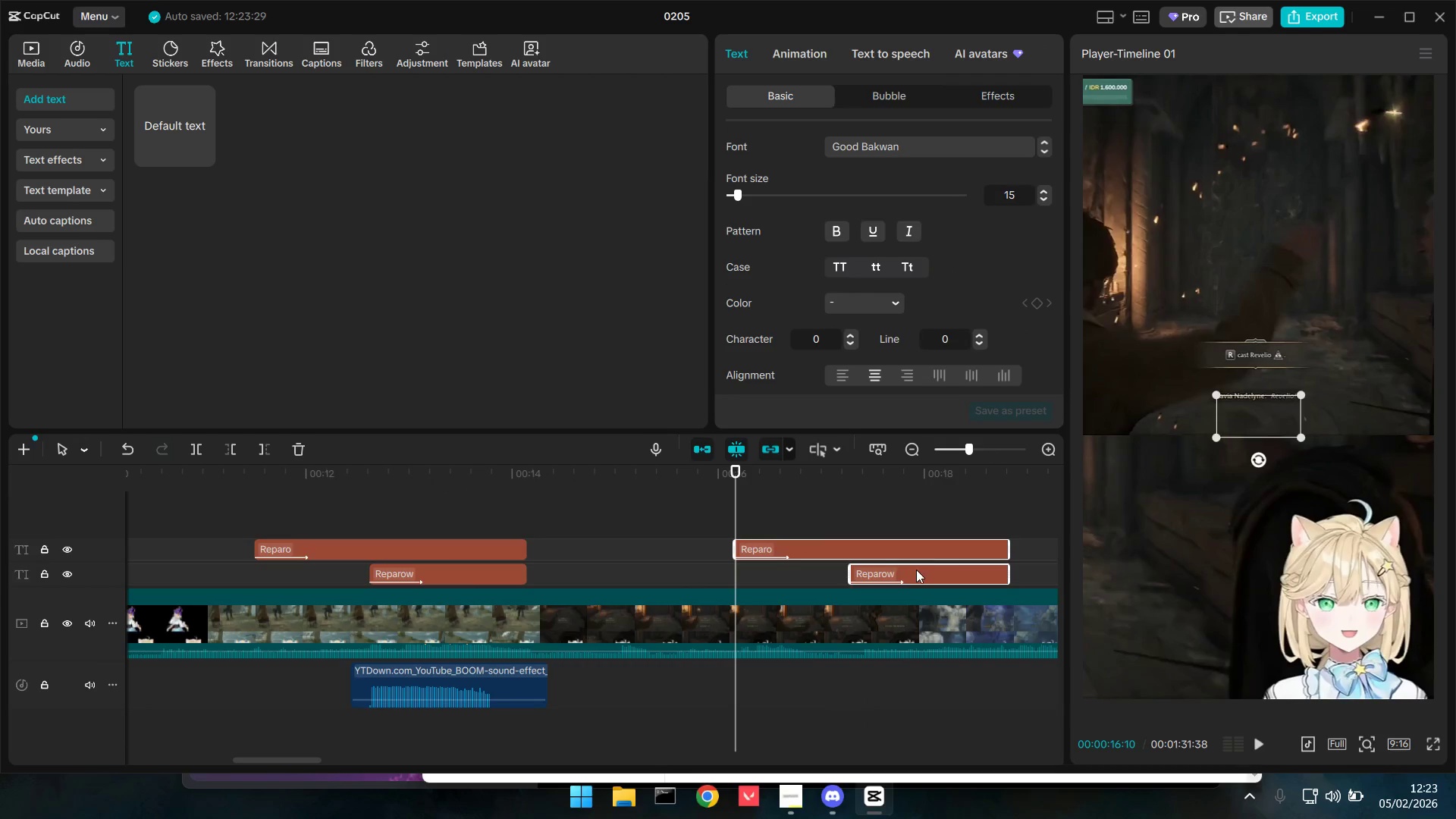 
left_click_drag(start_coordinate=[914, 576], to_coordinate=[814, 580])
 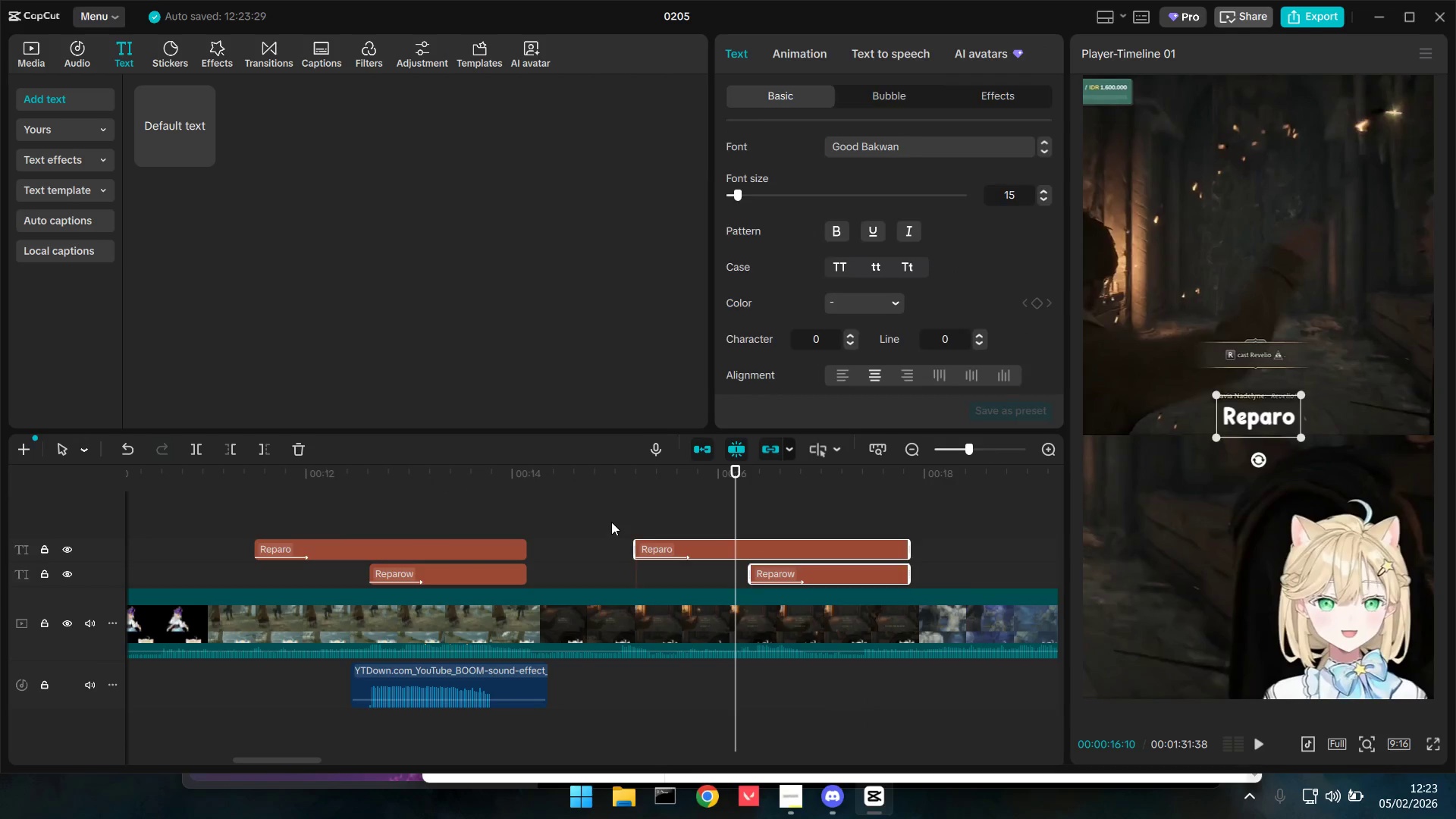 
left_click_drag(start_coordinate=[607, 519], to_coordinate=[611, 523])
 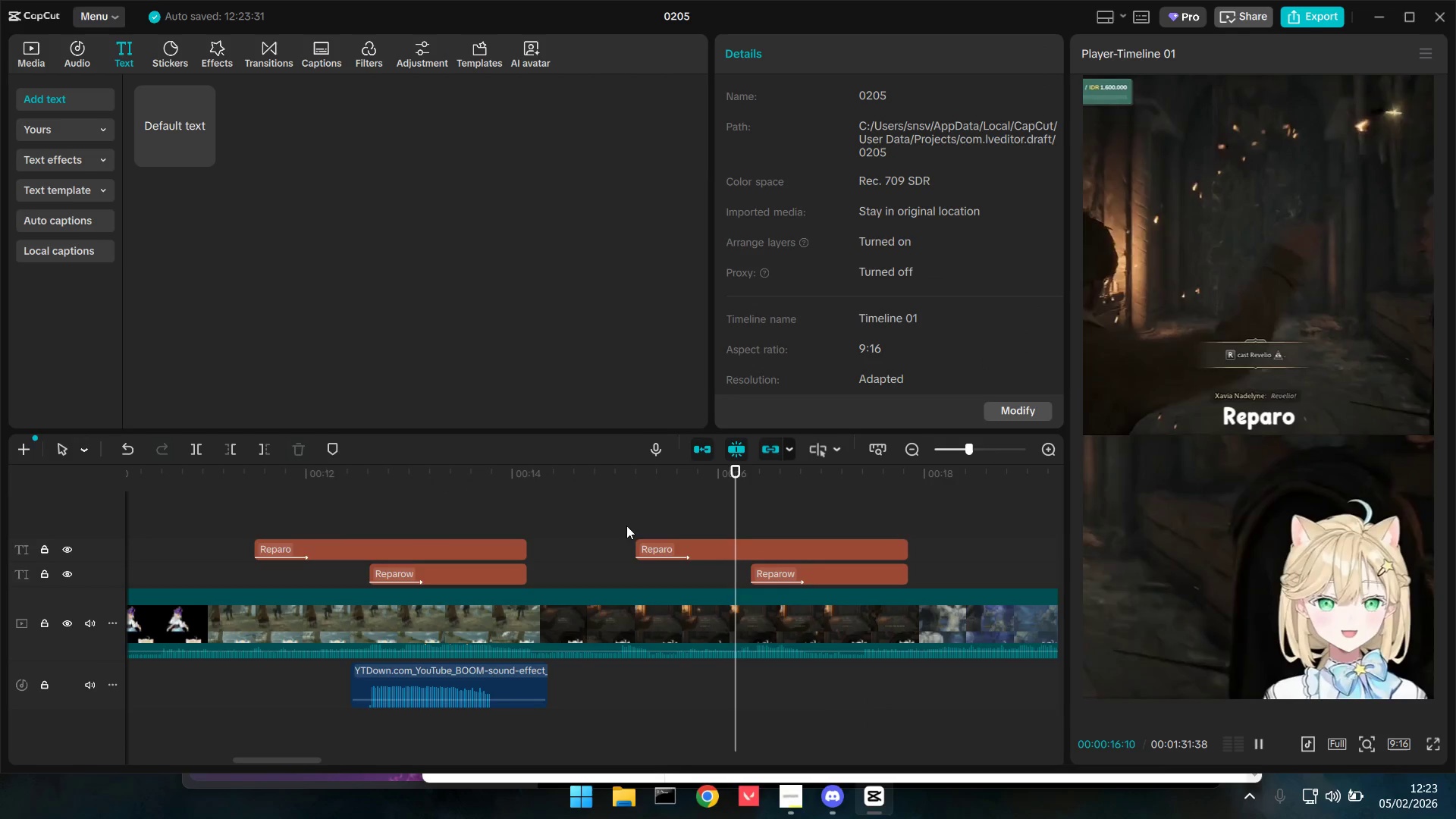 
key(Space)
 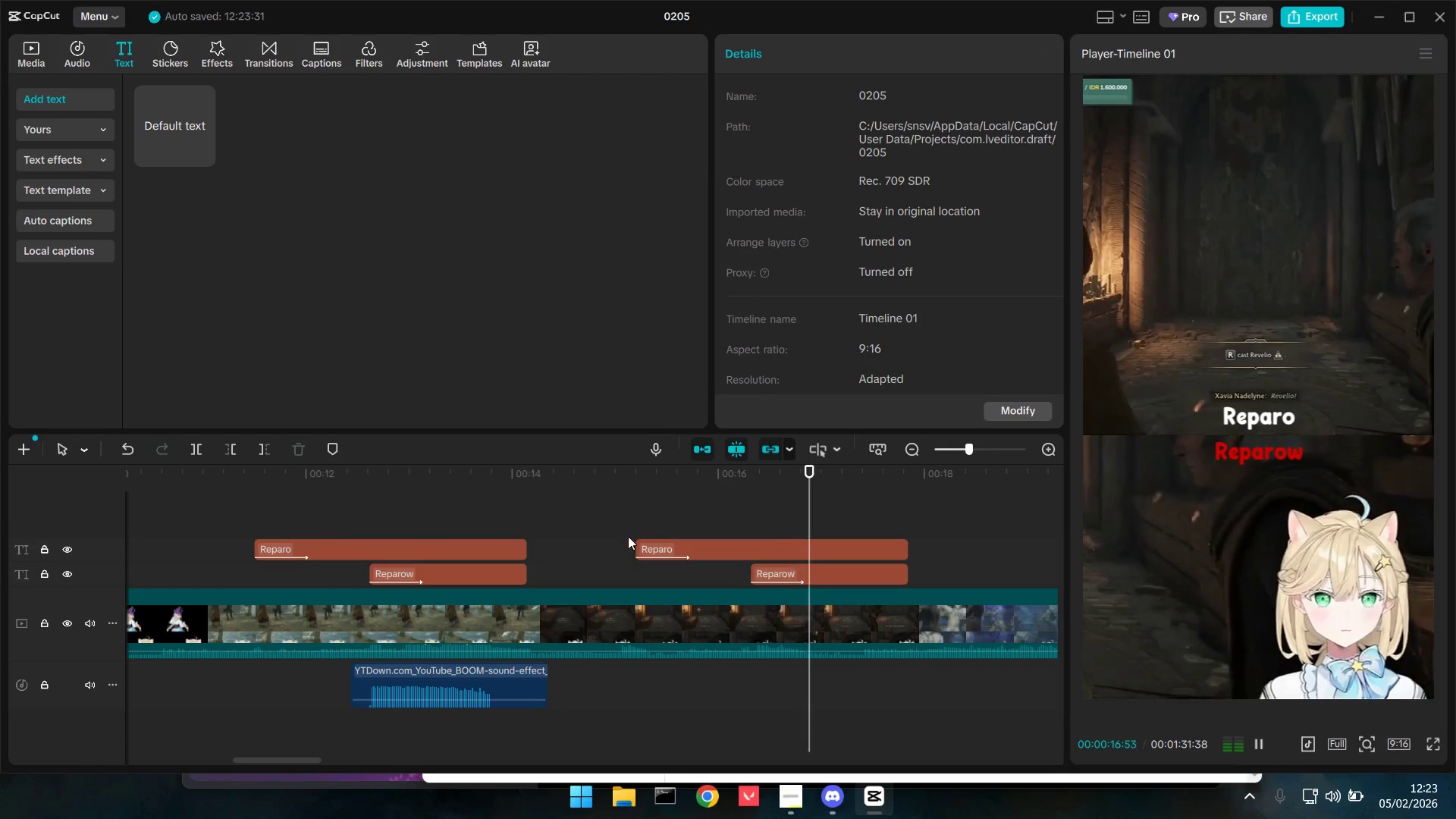 
key(Space)
 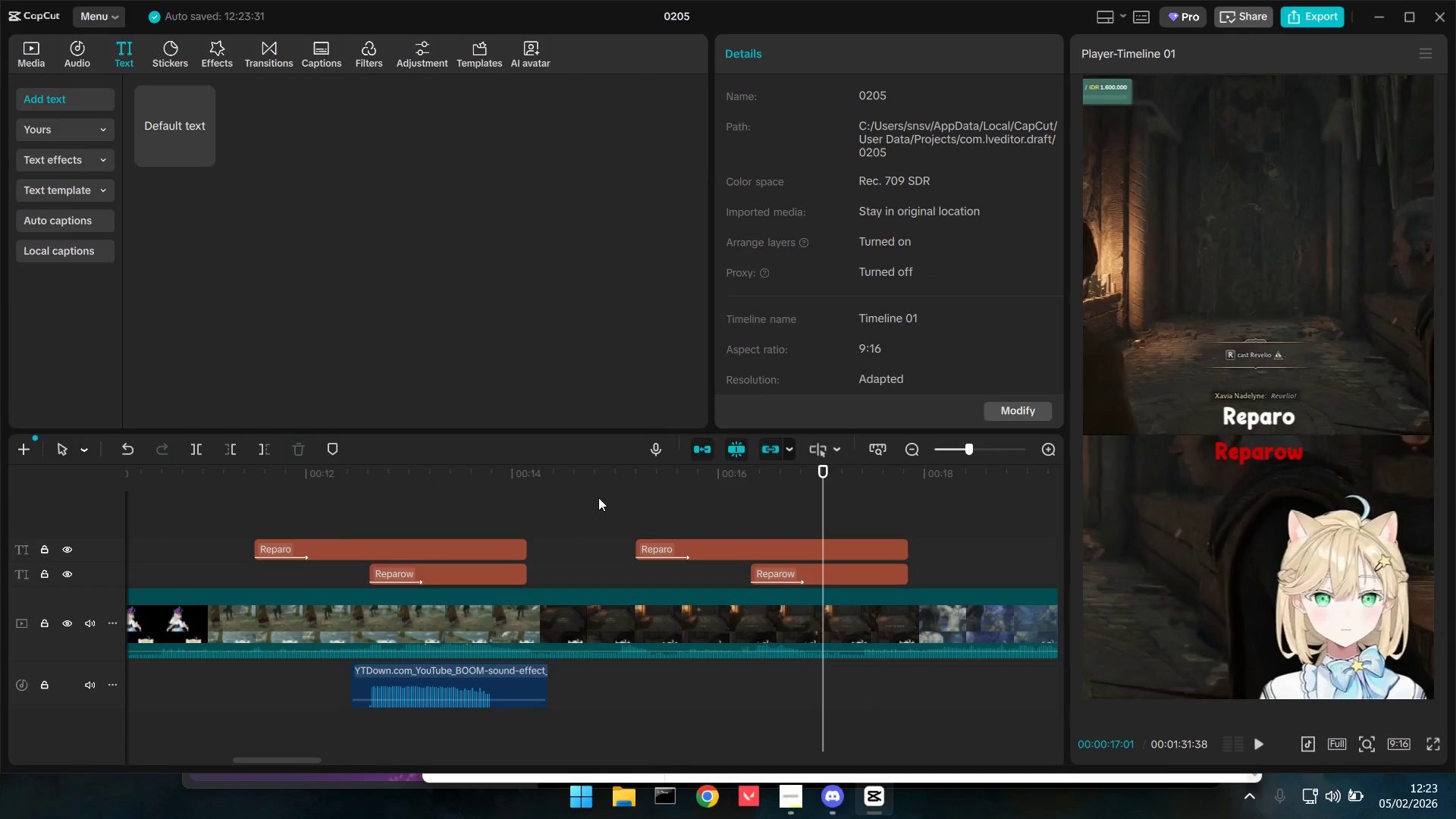 
double_click([591, 508])
 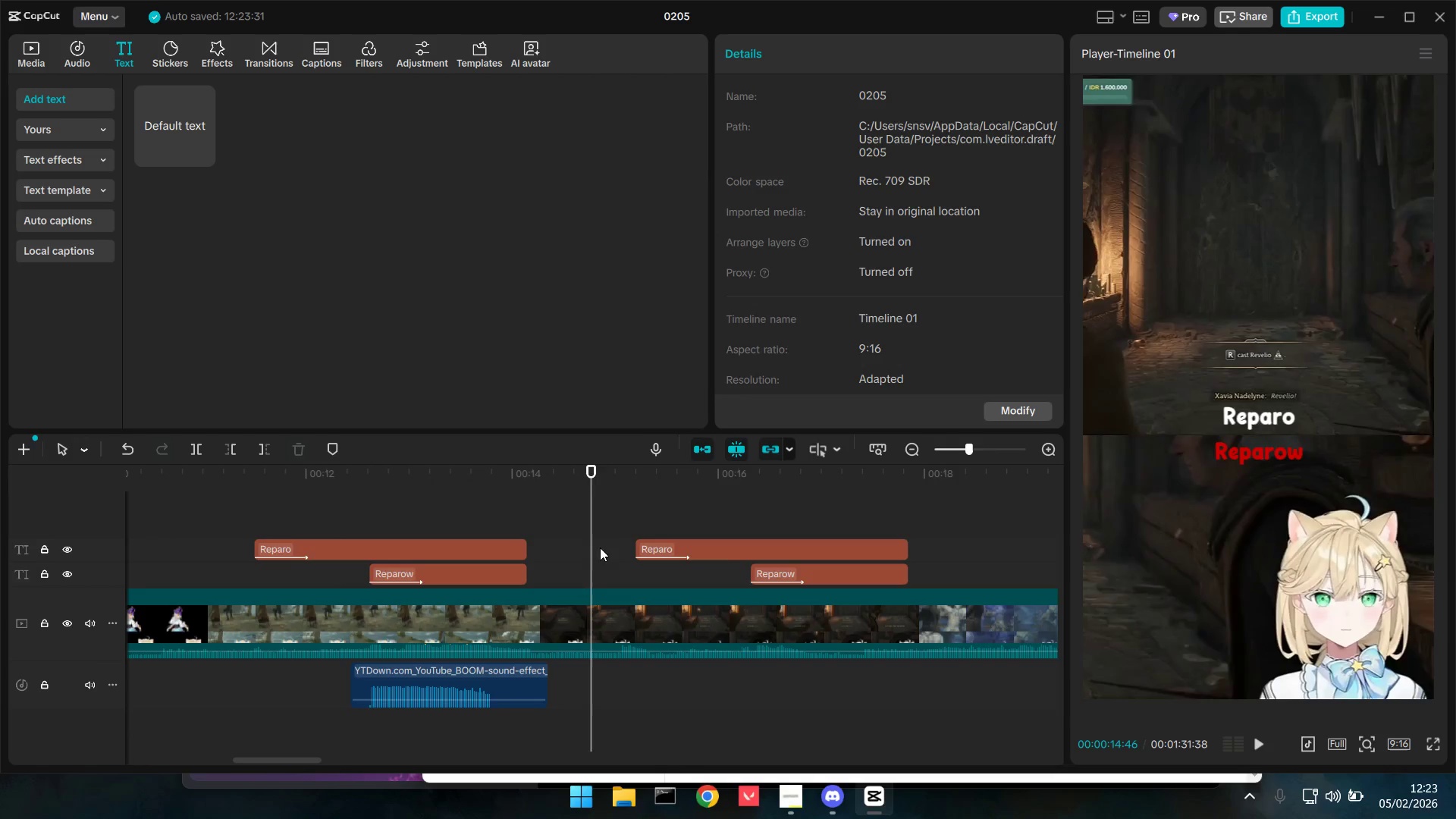 
key(Space)
 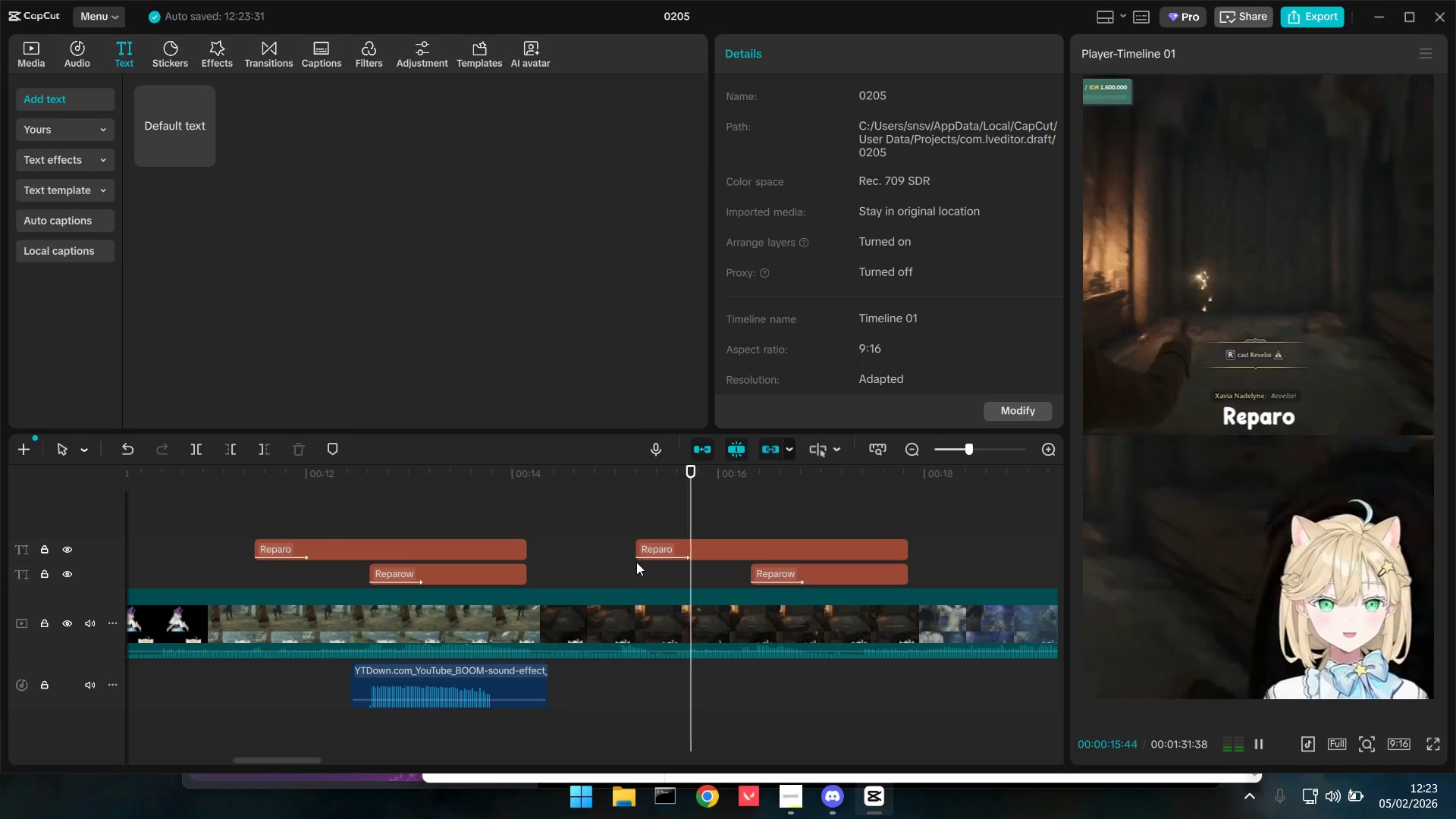 
key(Space)
 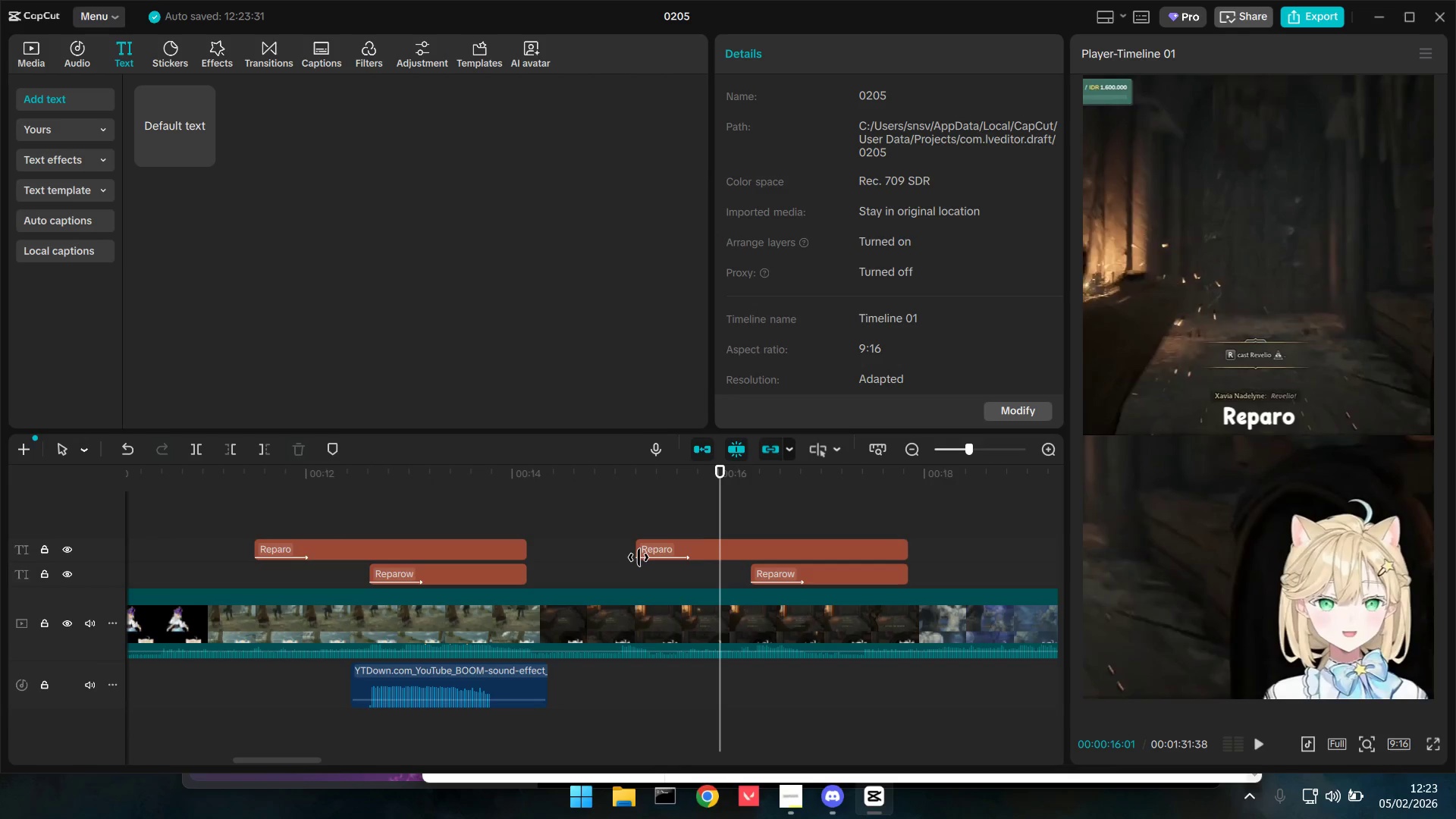 
key(Space)
 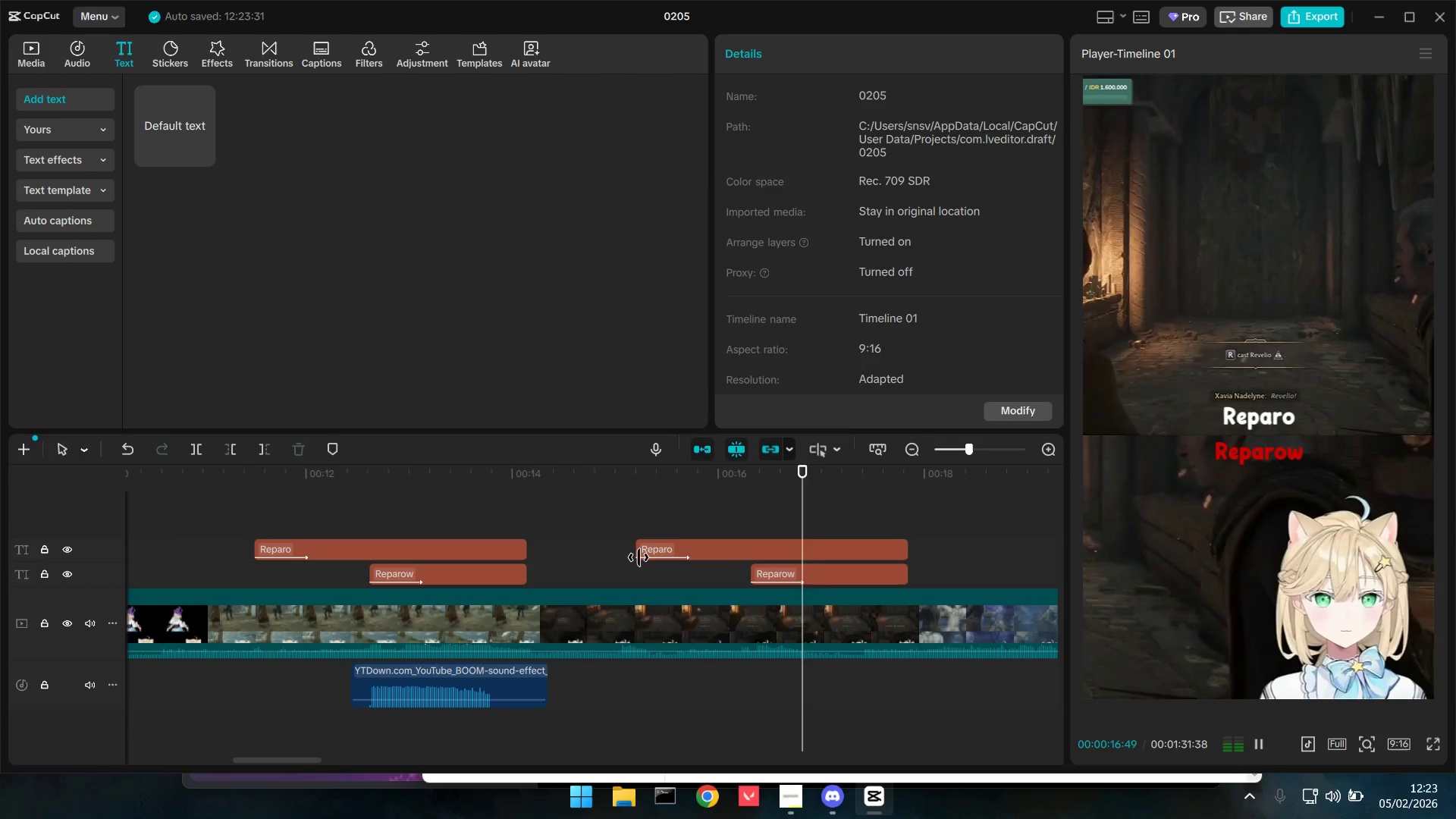 
key(Space)
 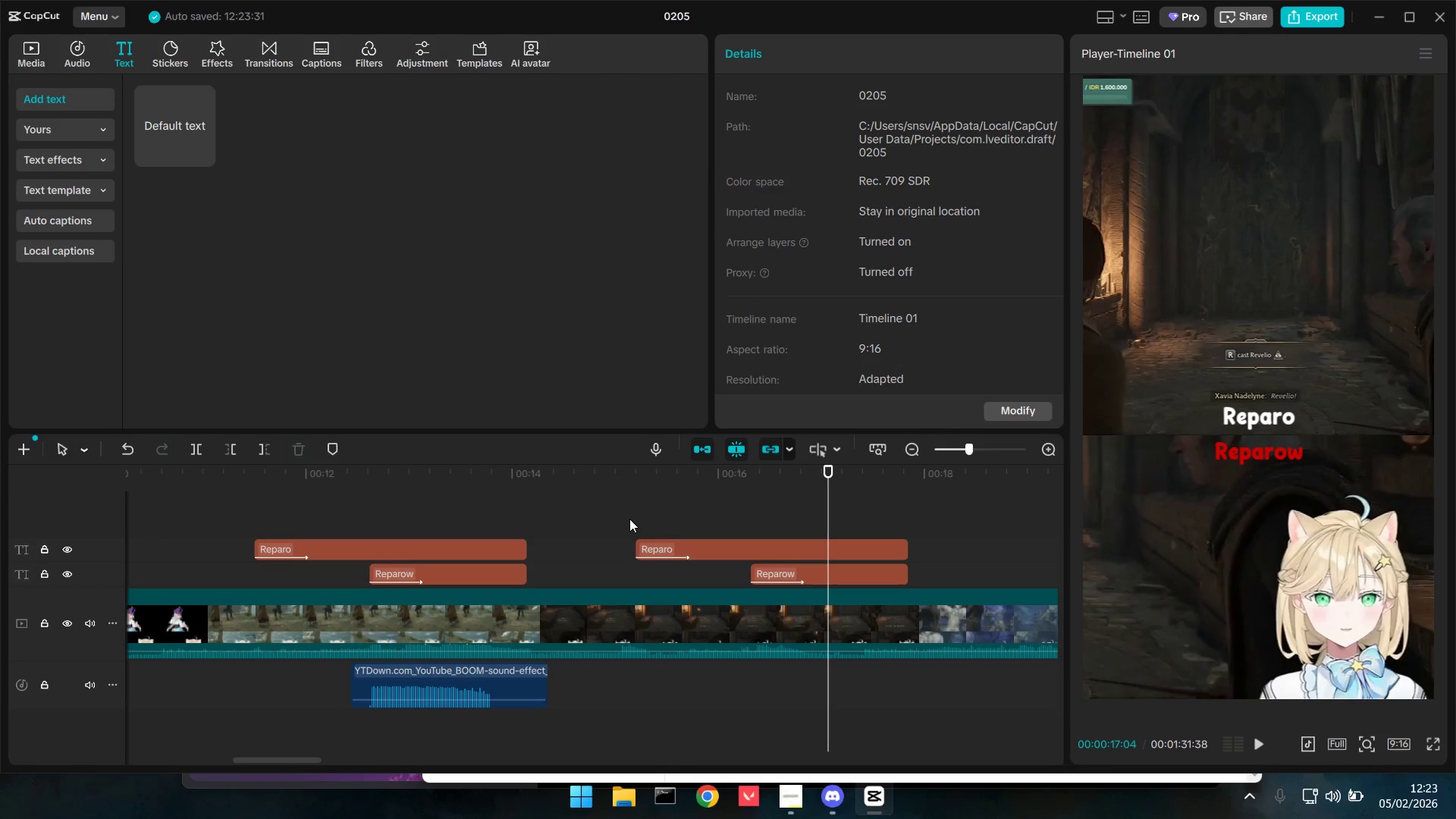 
left_click([617, 518])
 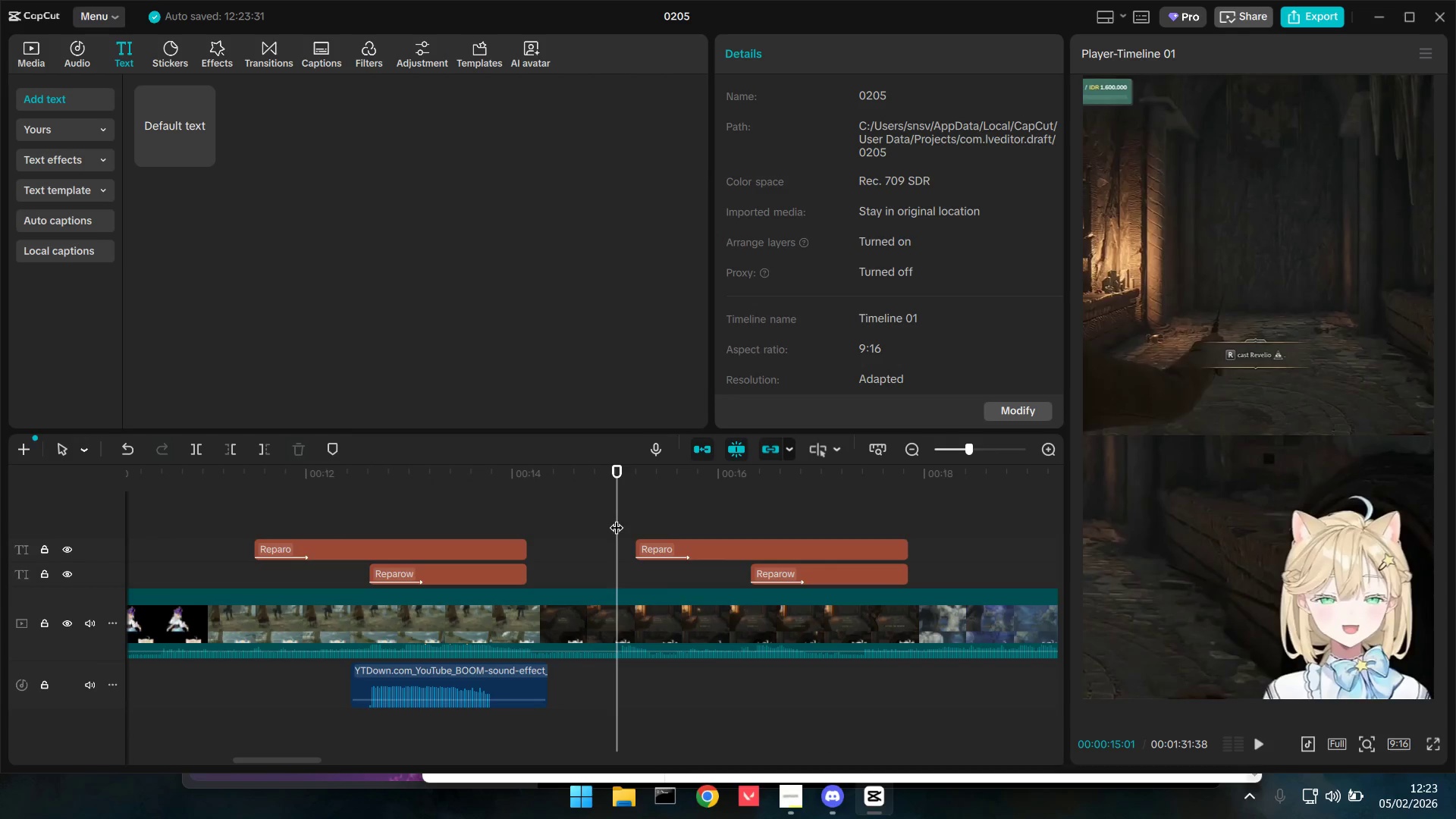 
key(Space)
 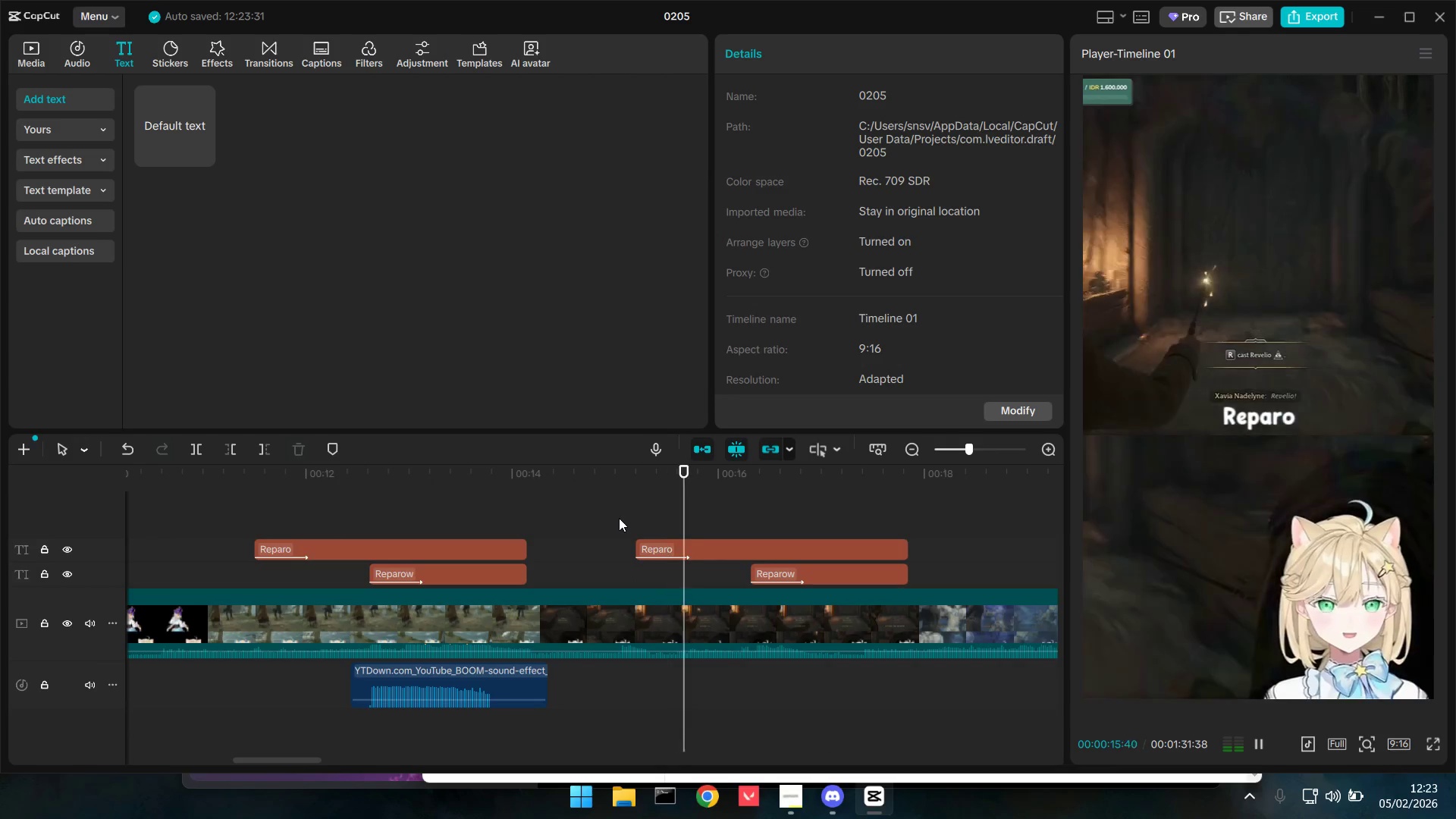 
key(Space)
 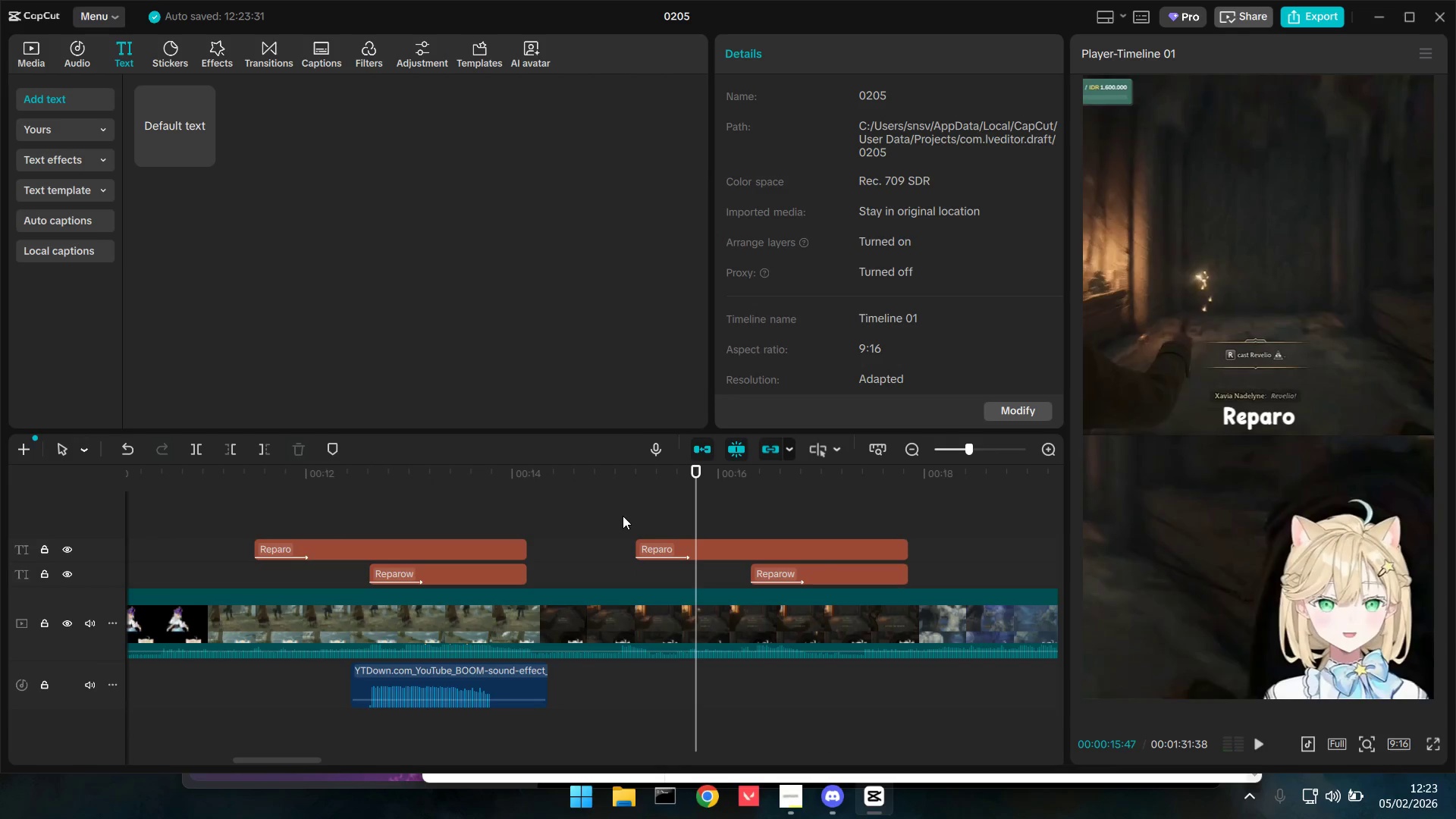 
key(Space)
 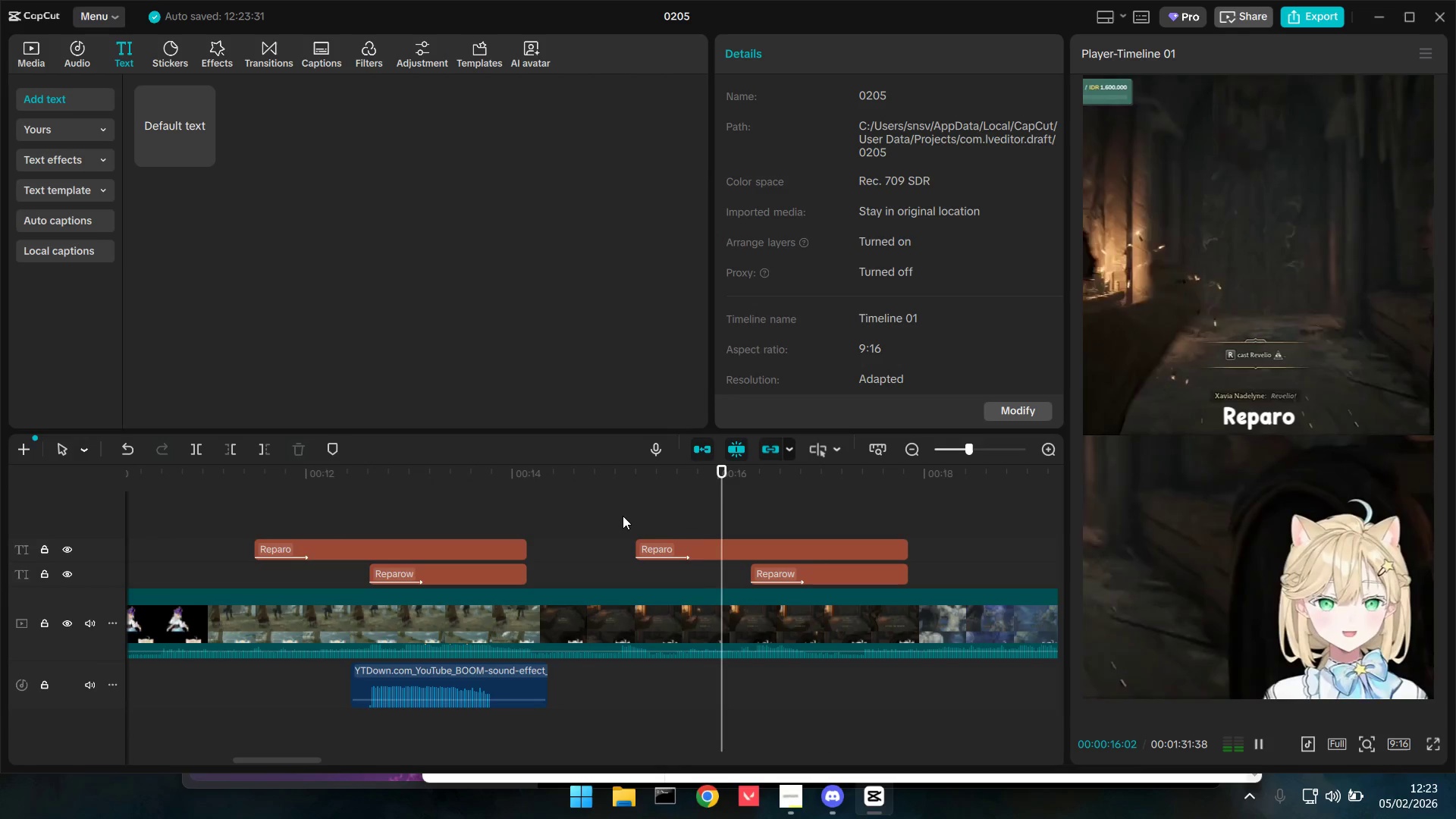 
key(Space)
 